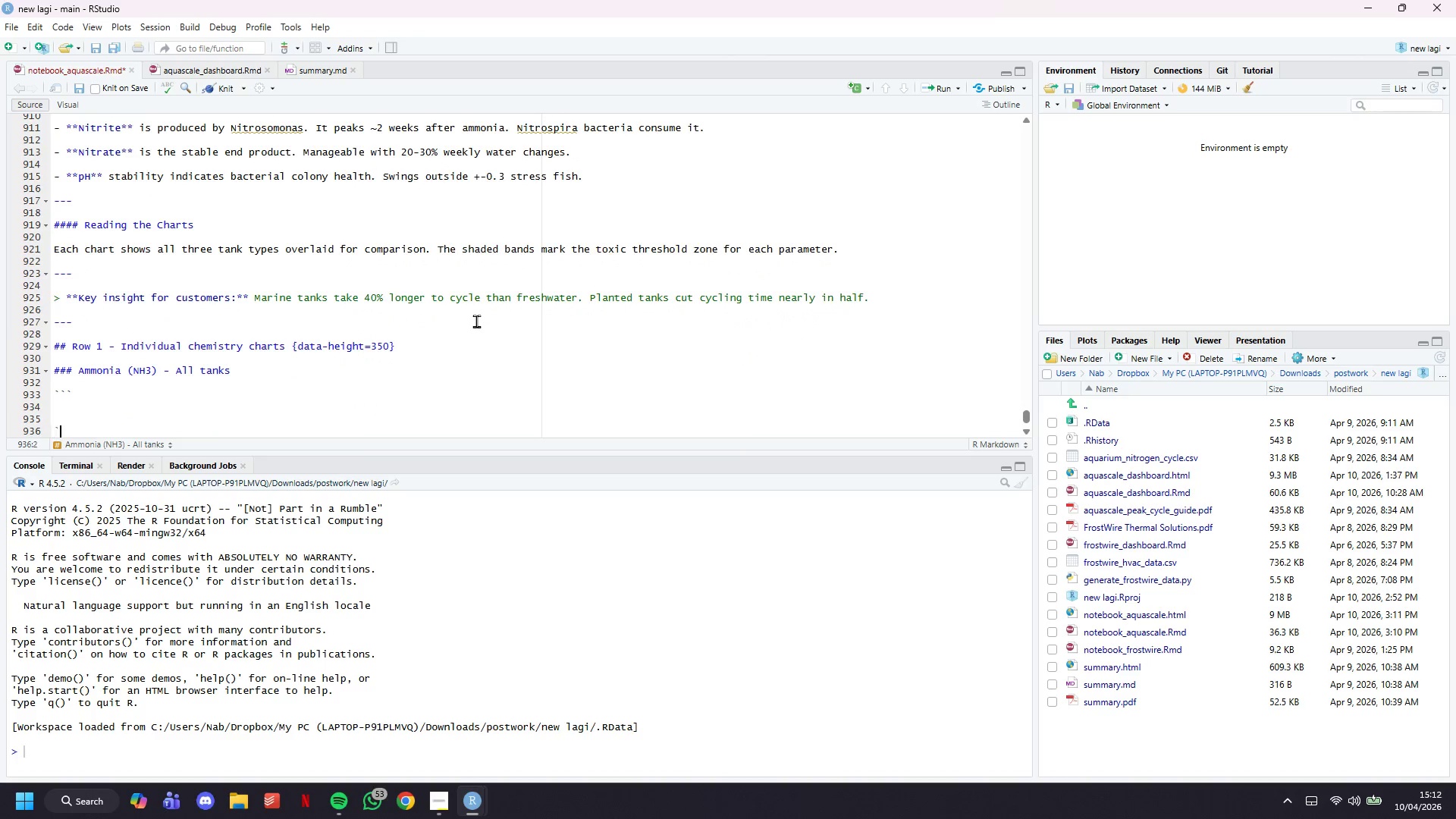 
key(Backquote)
 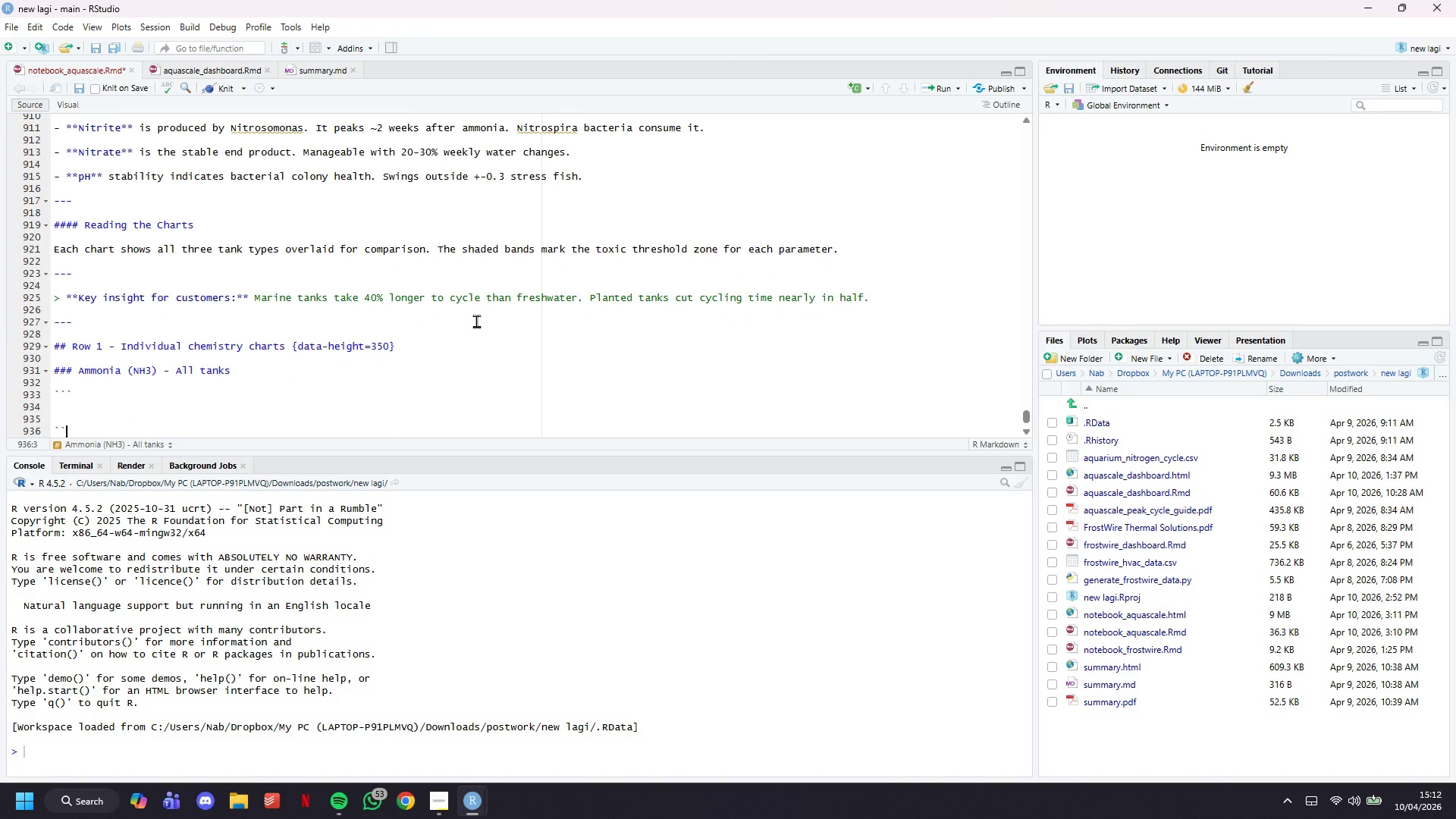 
key(Backquote)
 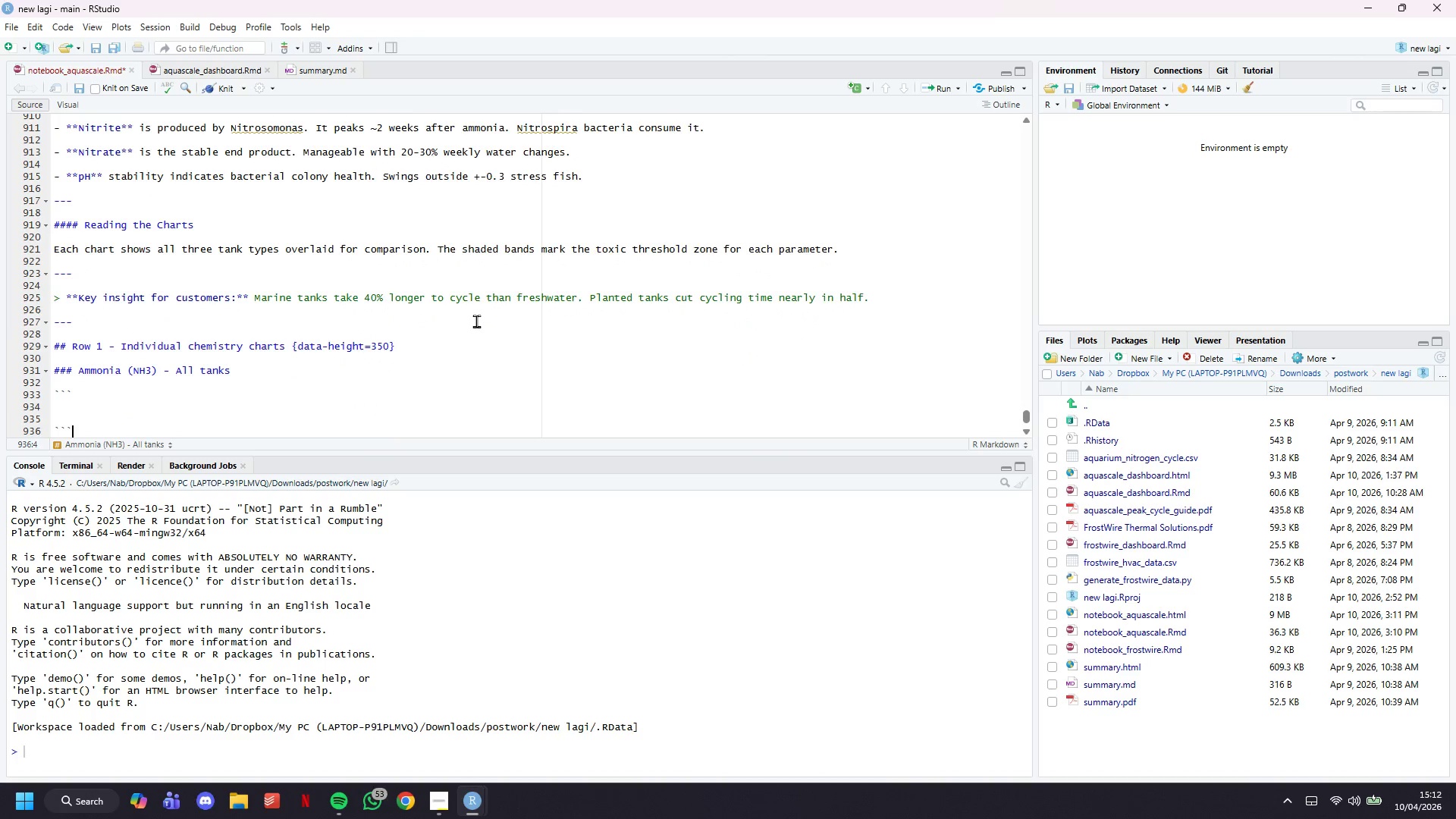 
key(ArrowUp)
 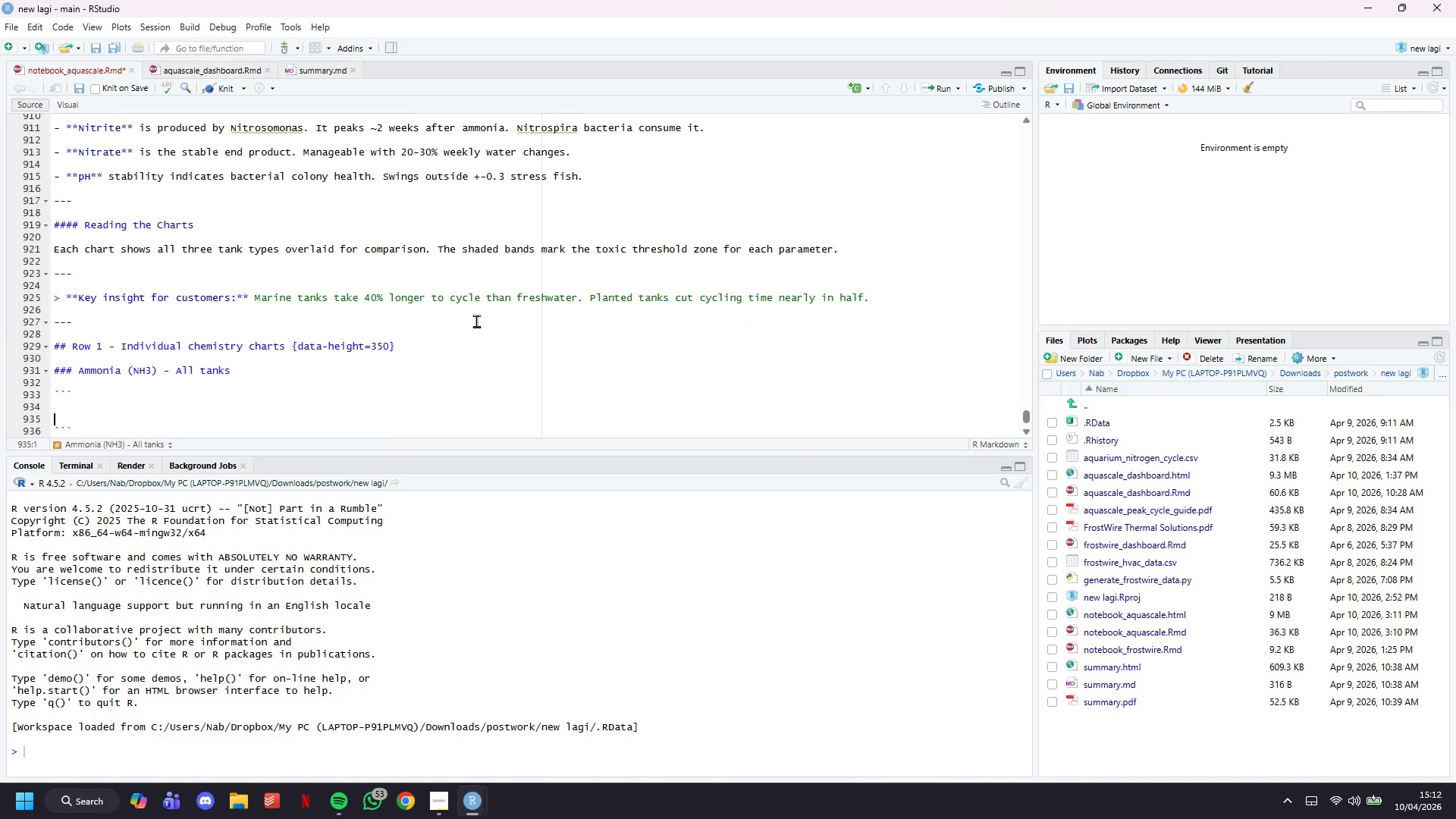 
key(ArrowUp)
 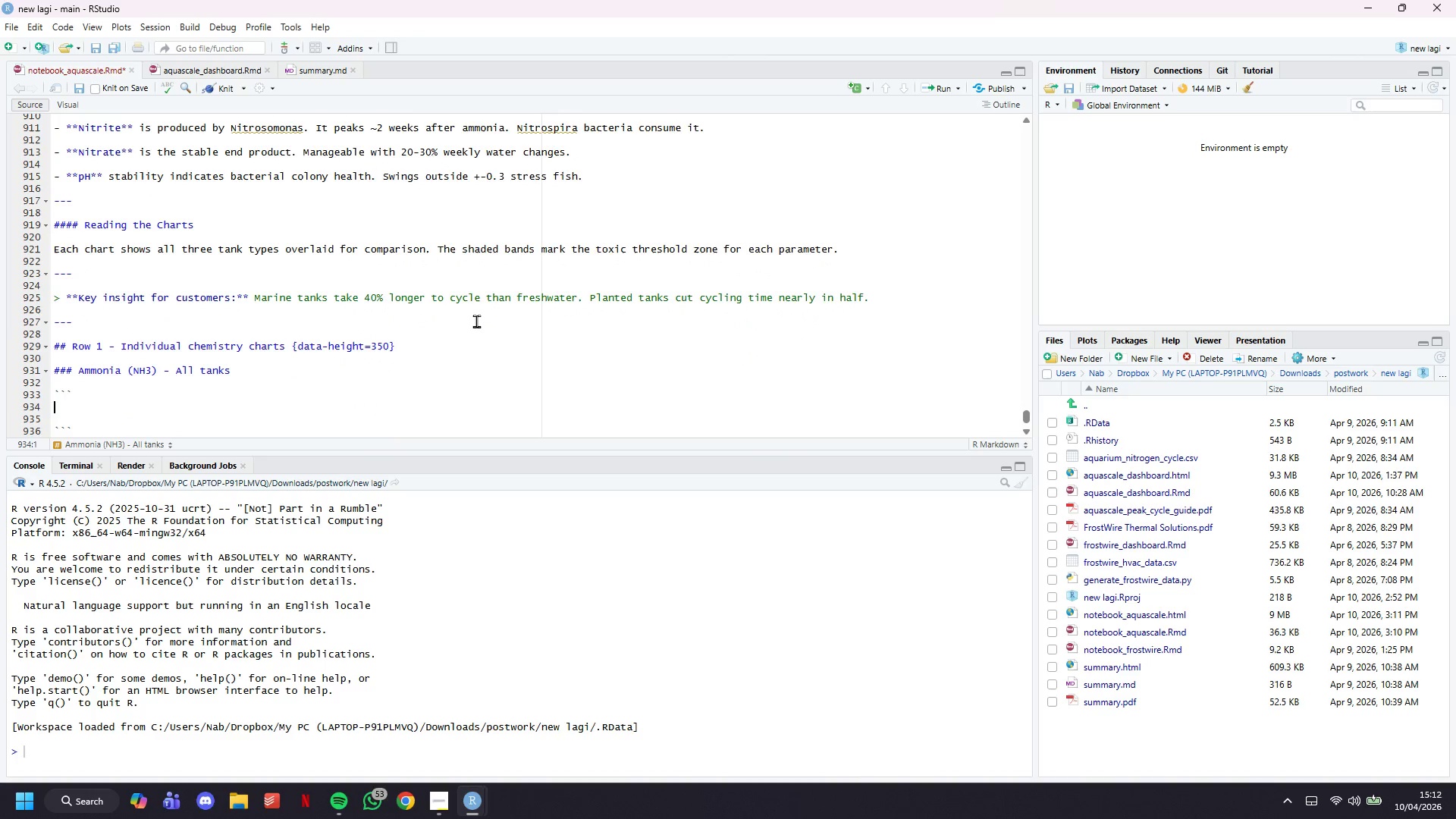 
key(ArrowUp)
 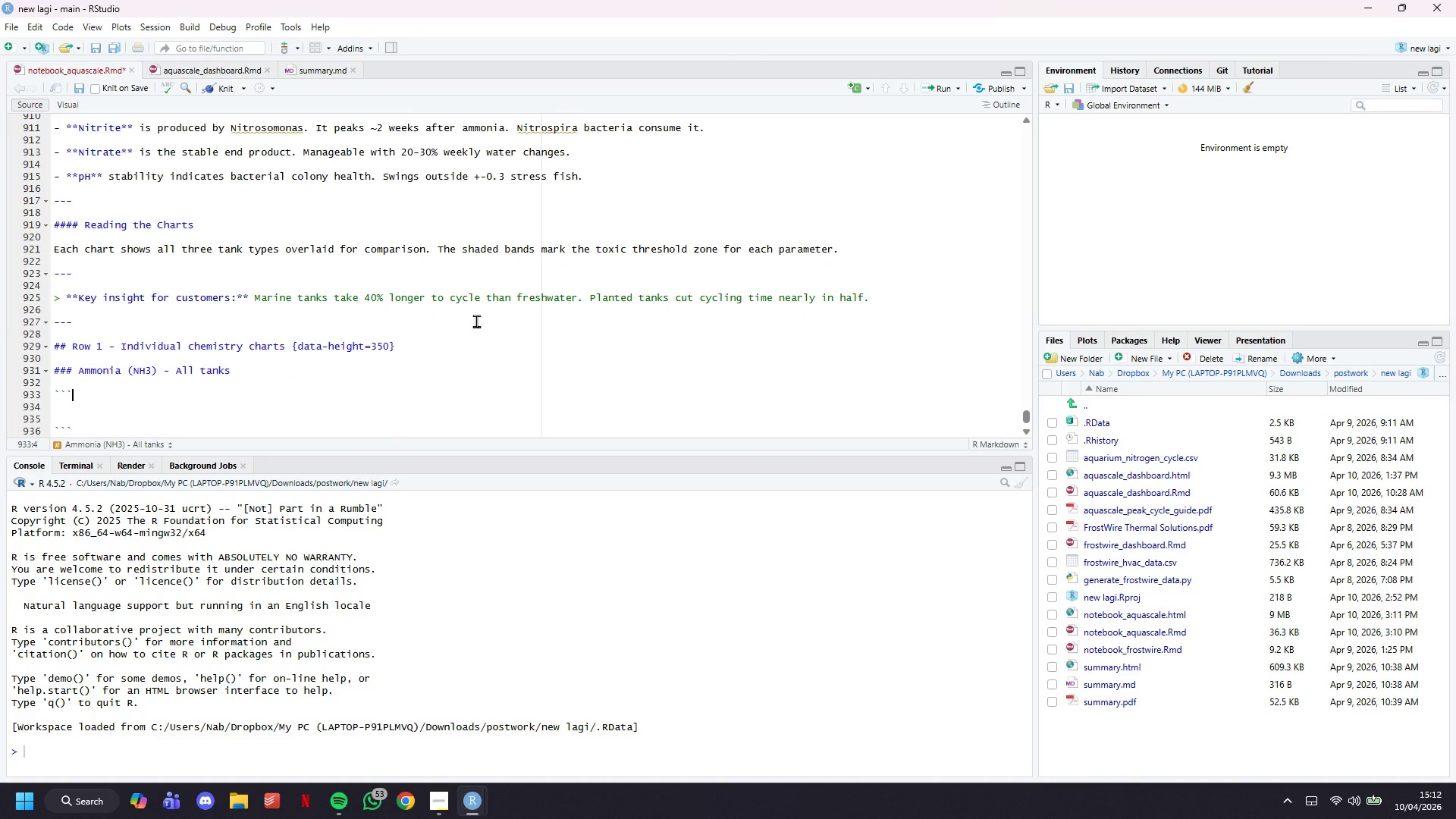 
type({r ammonia-chart)
 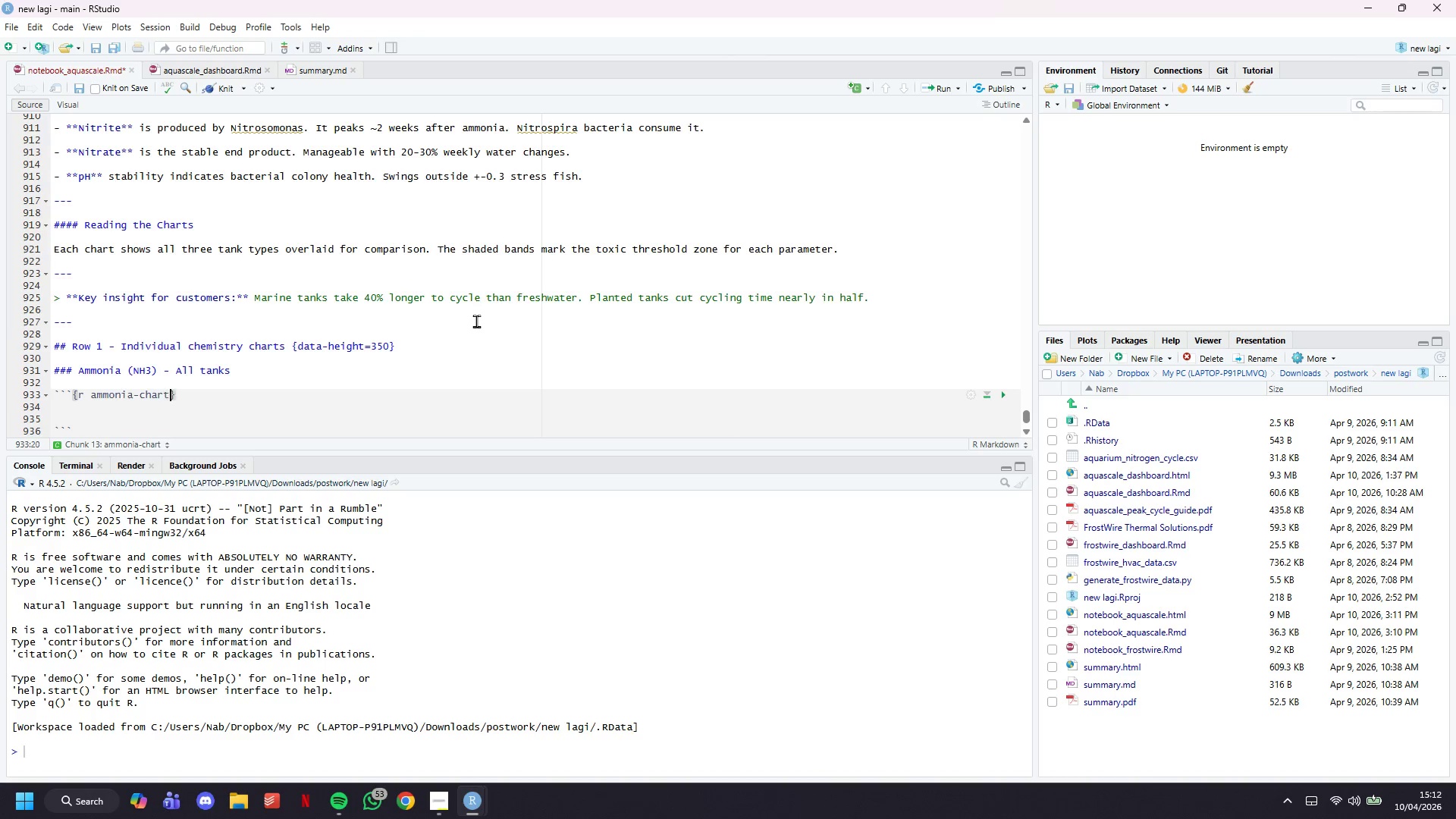 
key(ArrowRight)
 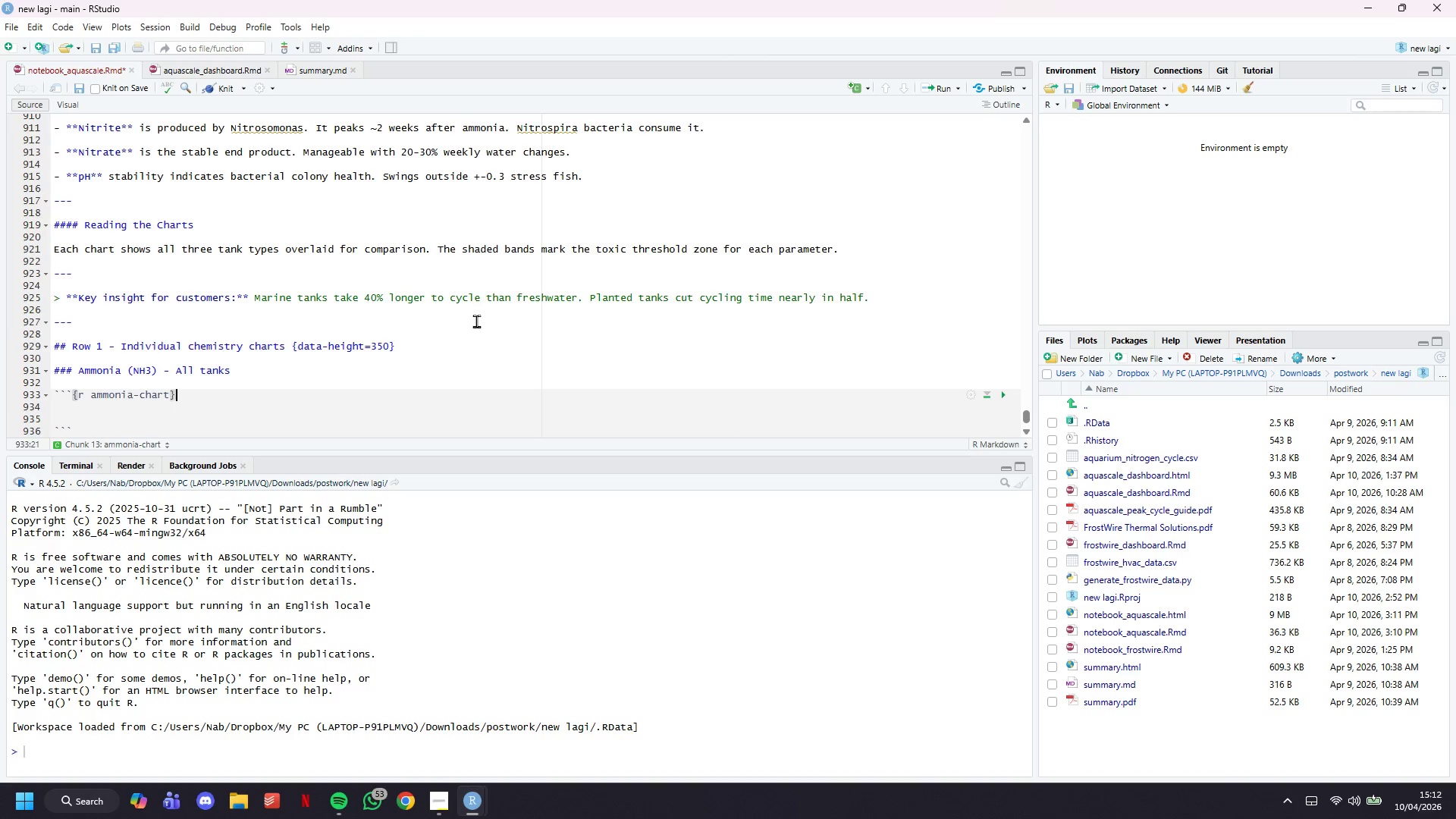 
key(Enter)
 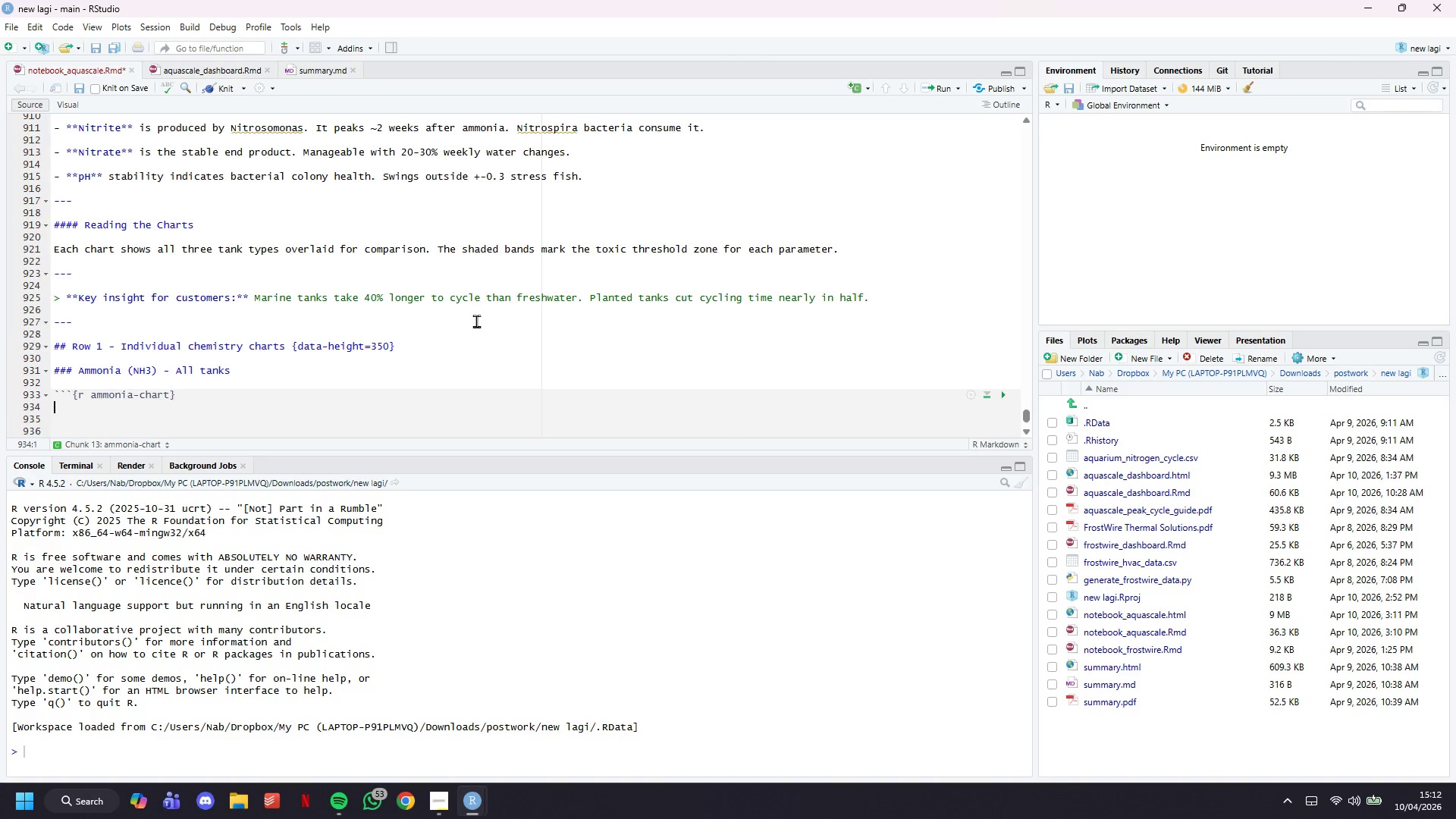 
key(Enter)
 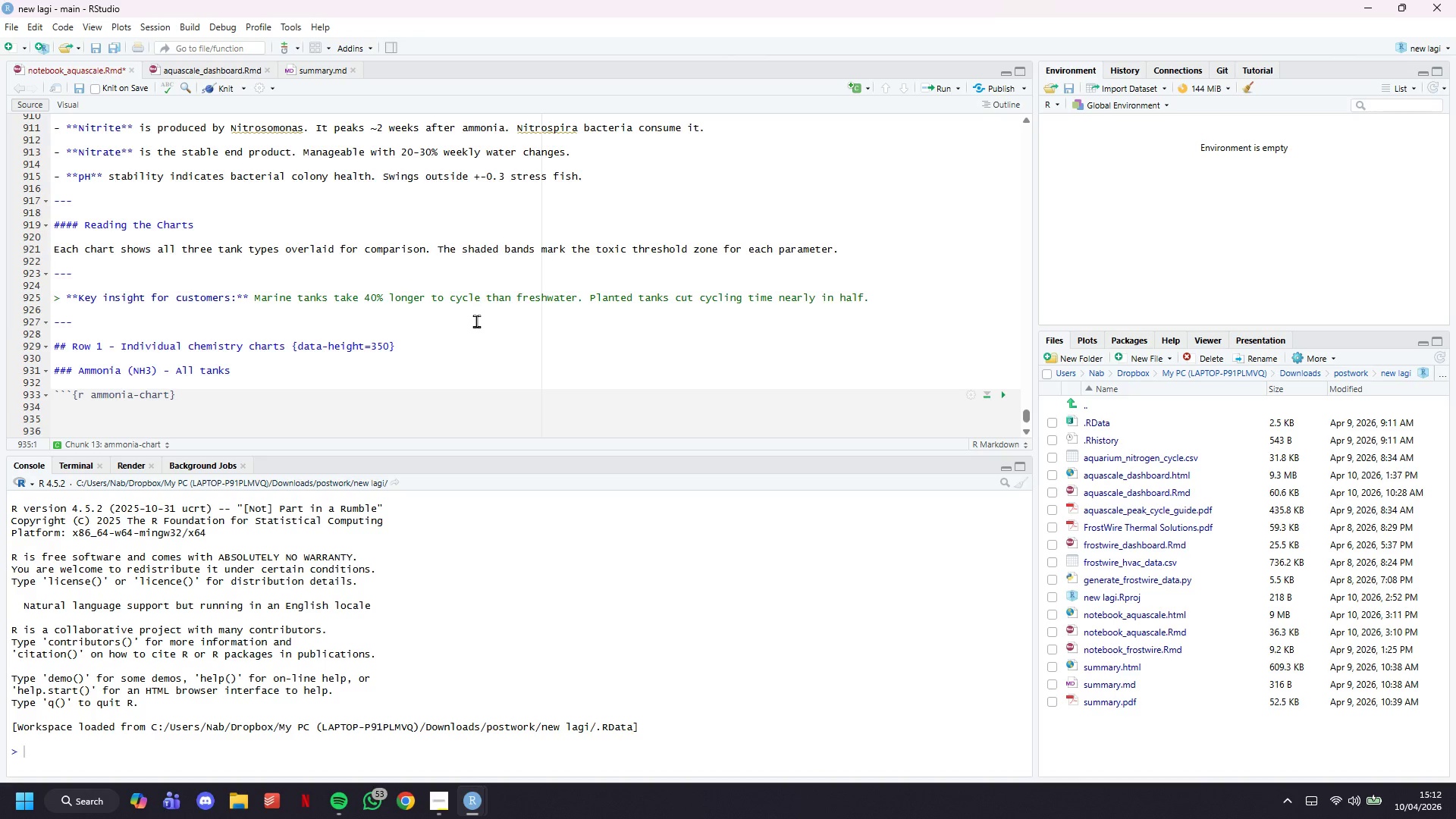 
type(# CHART : Ammonia per-tank comparsion)
 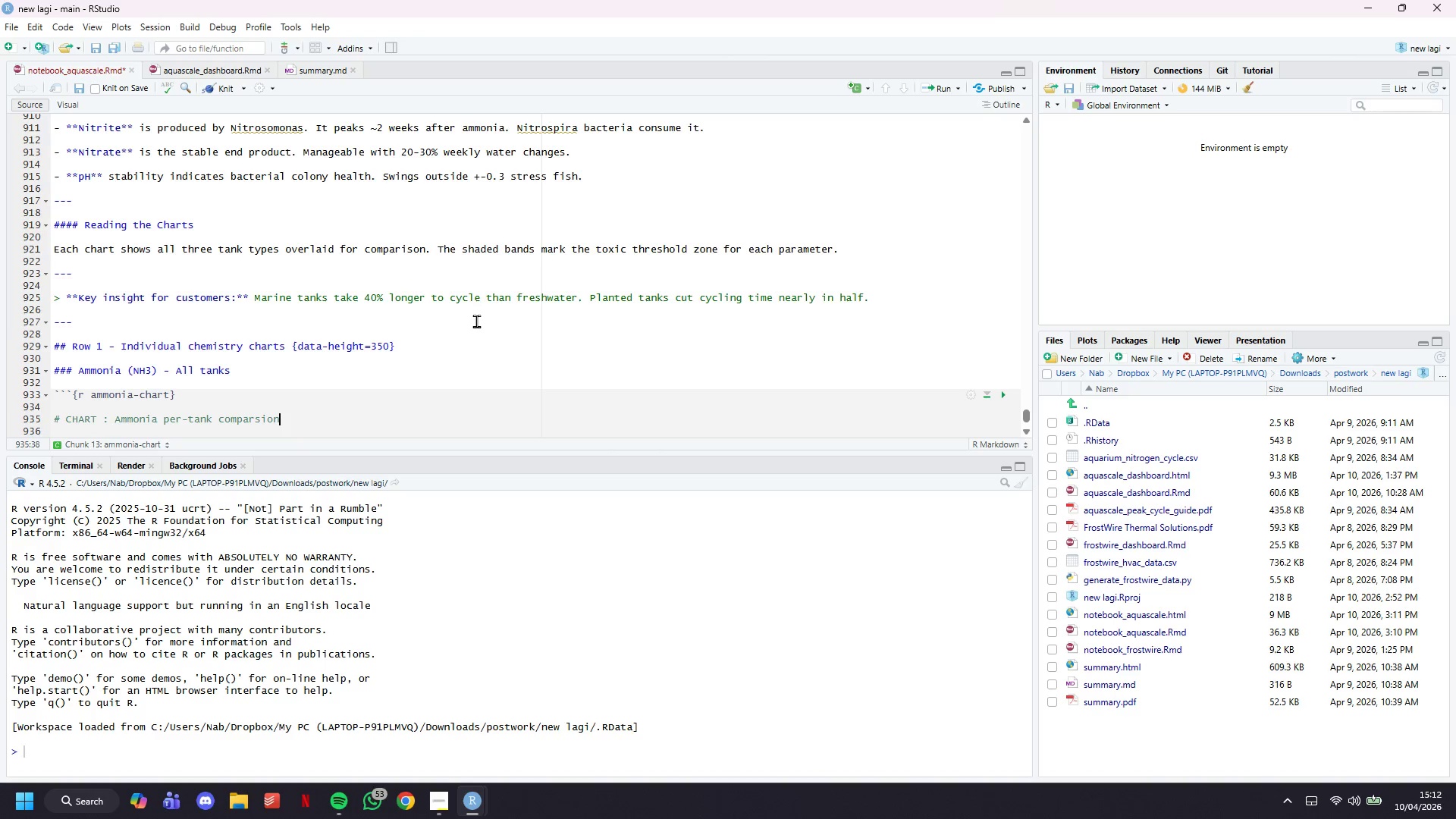 
key(Enter)
 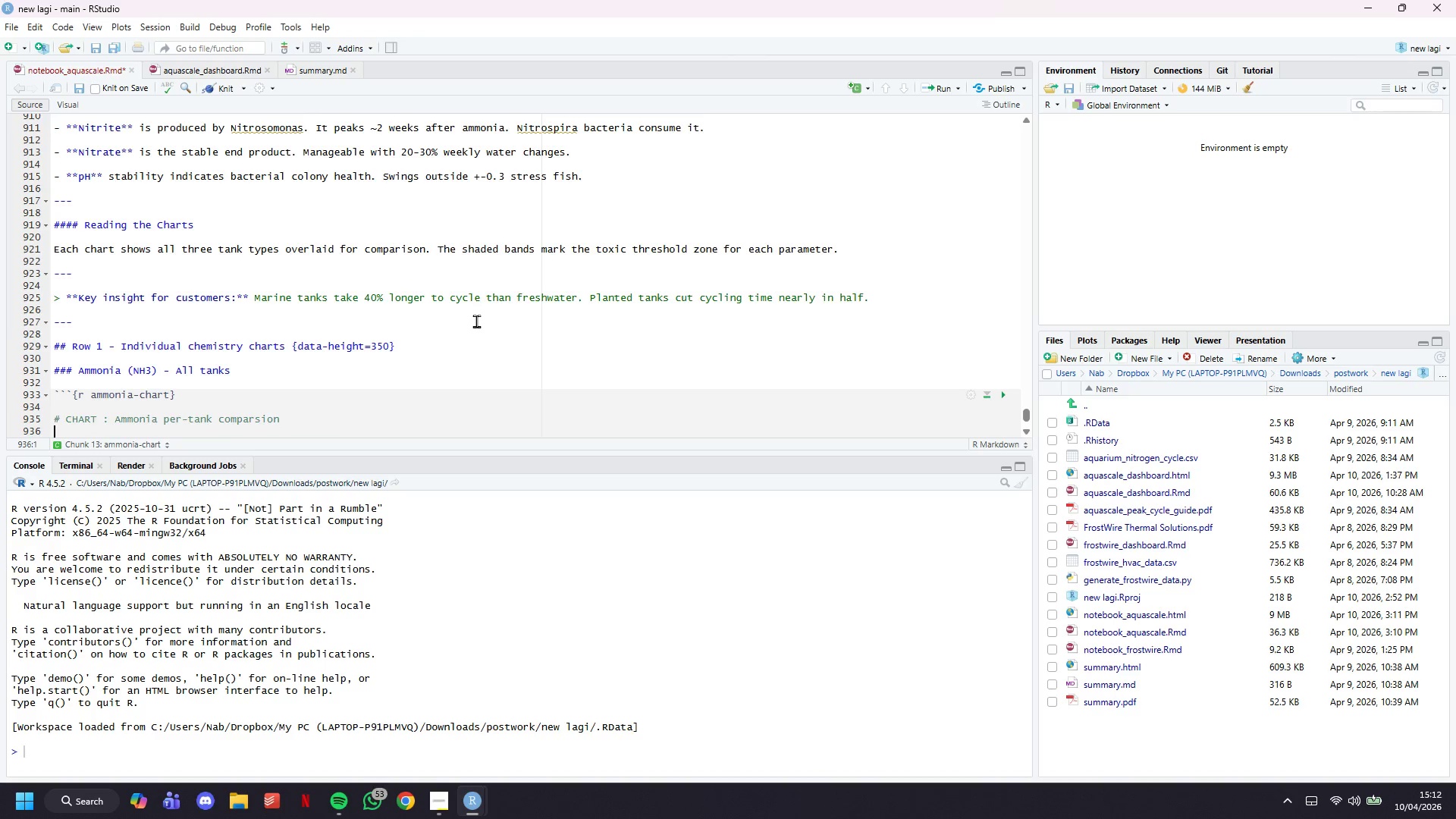 
key(Enter)
 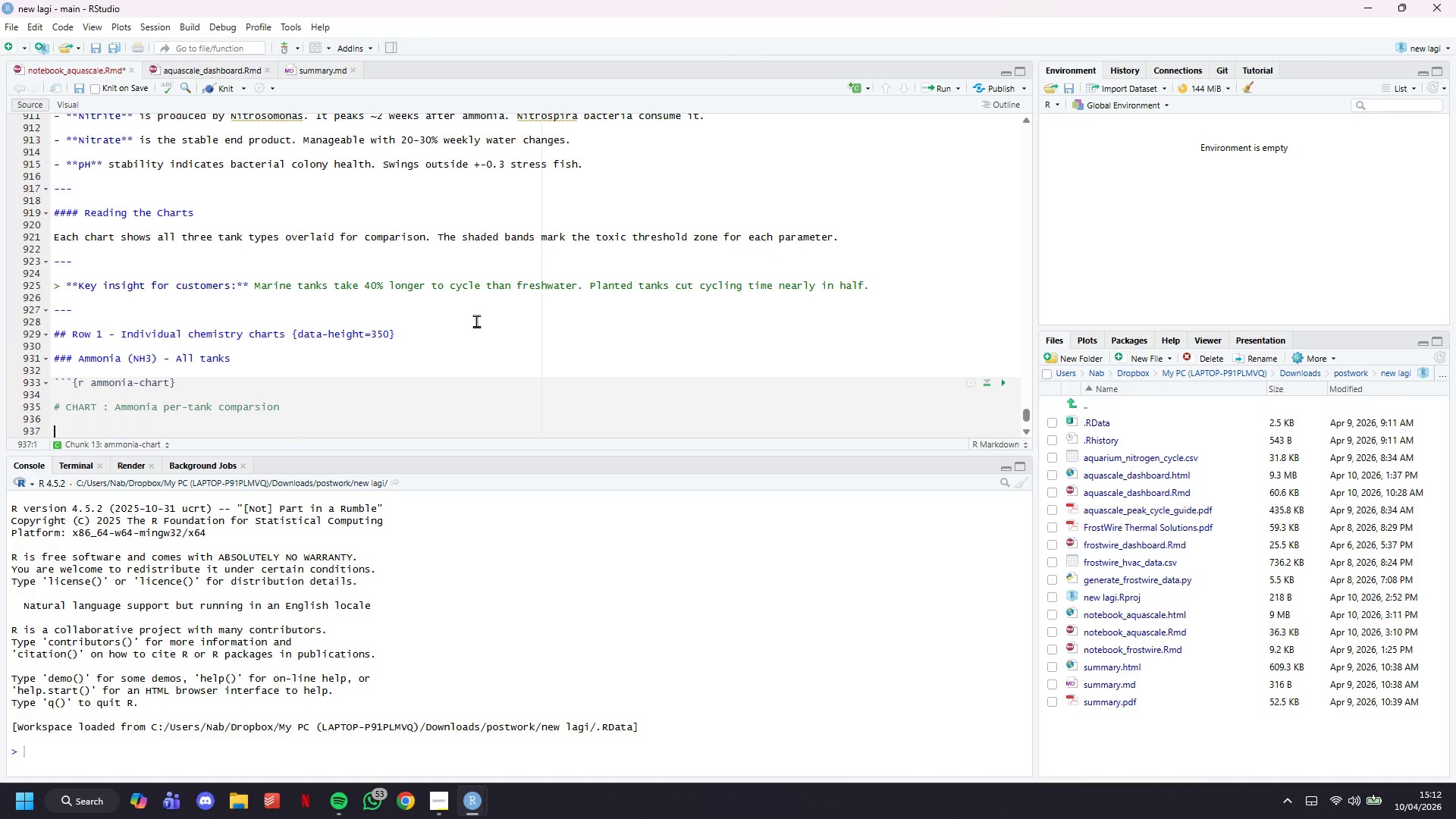 
key(ArrowUp)
 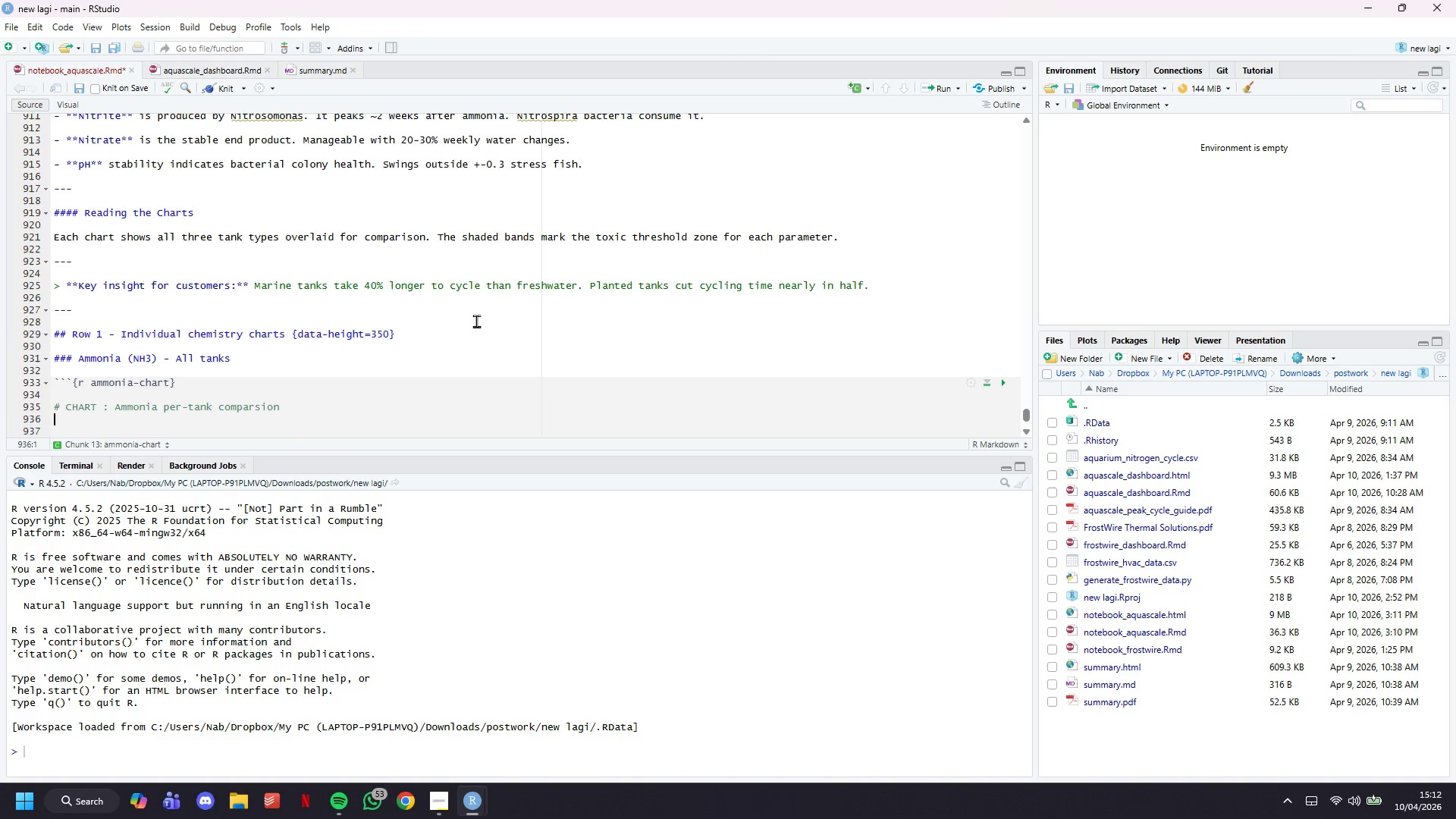 
key(ArrowUp)
 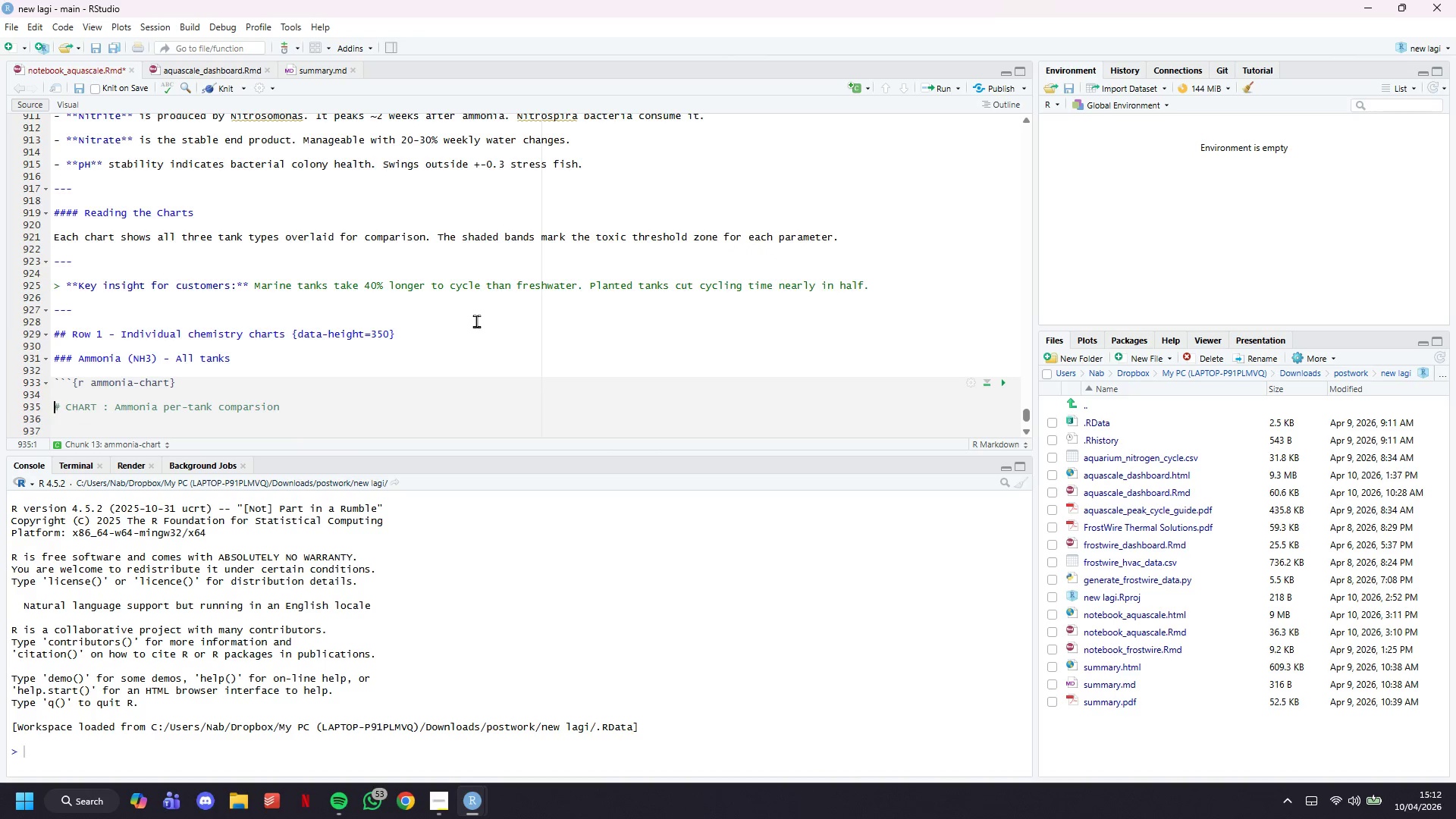 
key(ArrowLeft)
 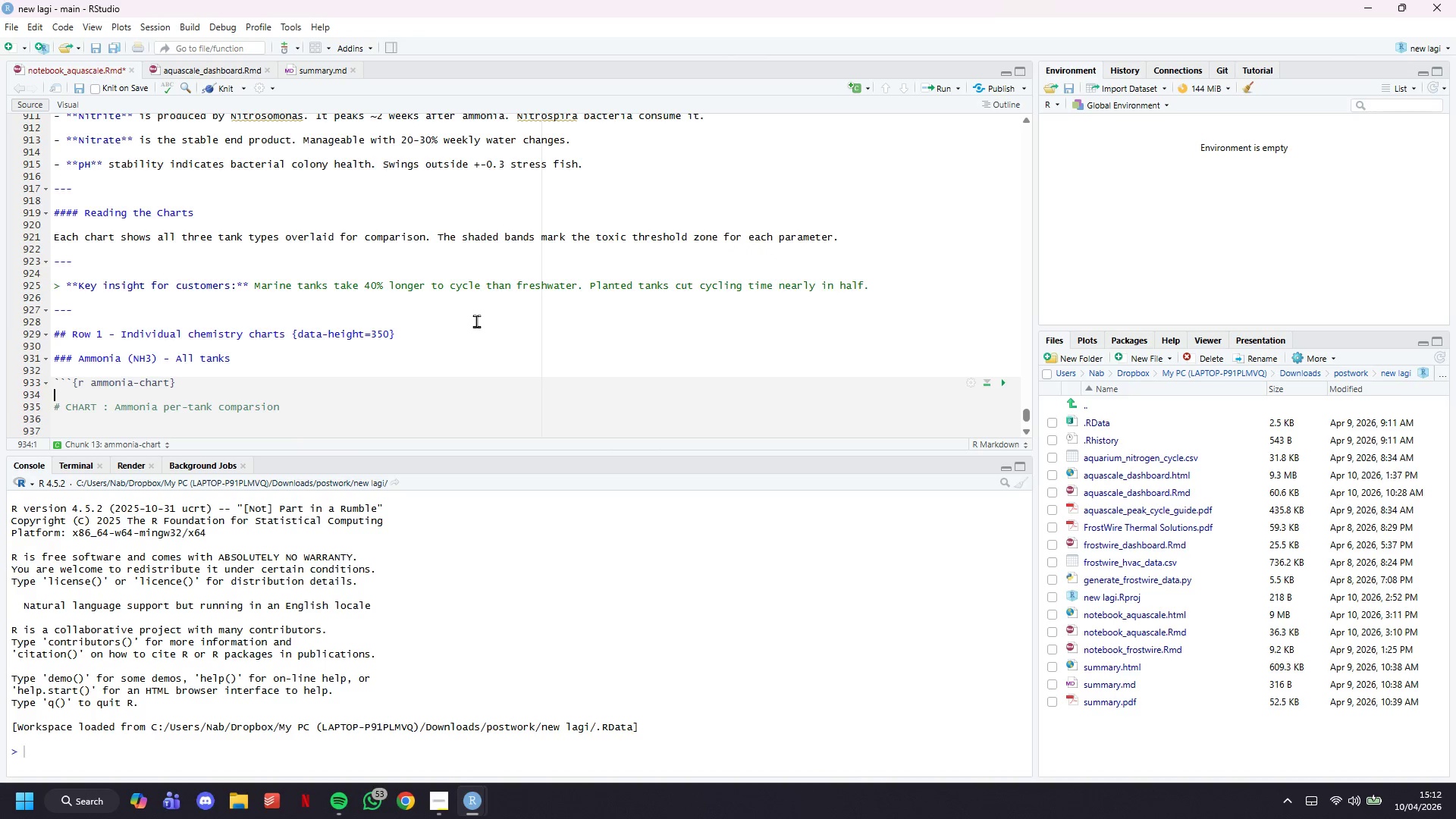 
key(ArrowLeft)
 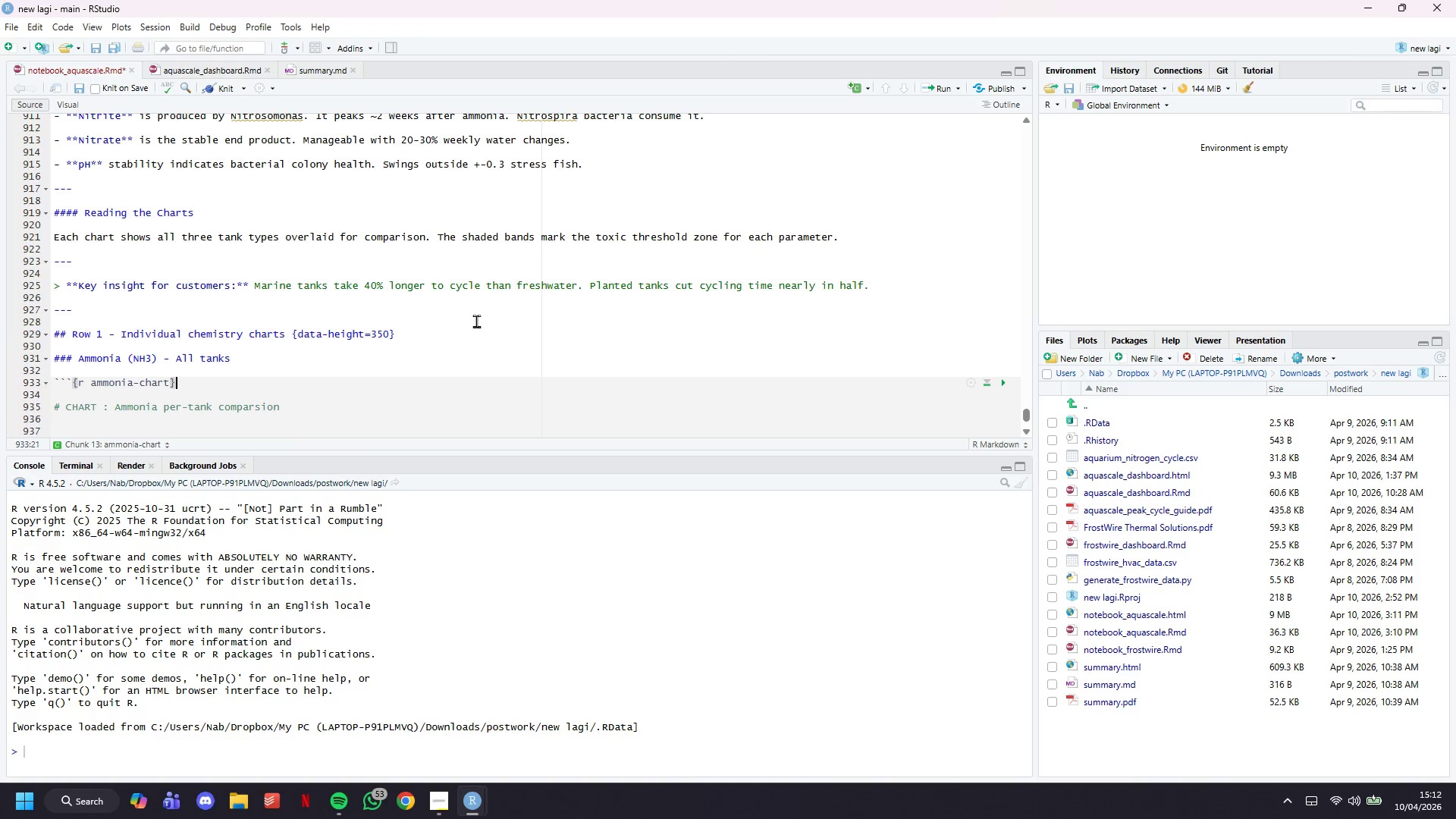 
key(ArrowLeft)
 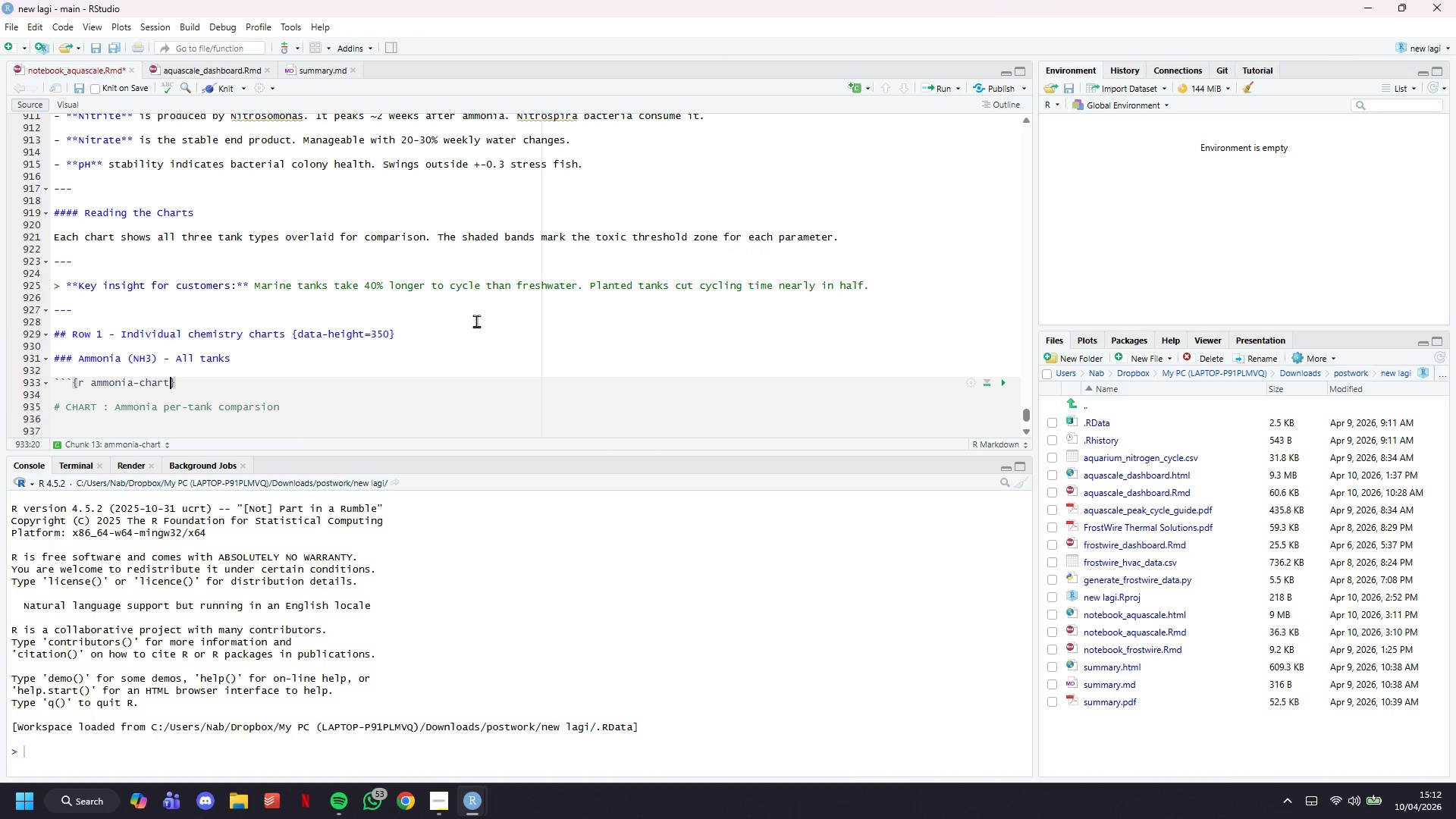 
key(ArrowDown)
 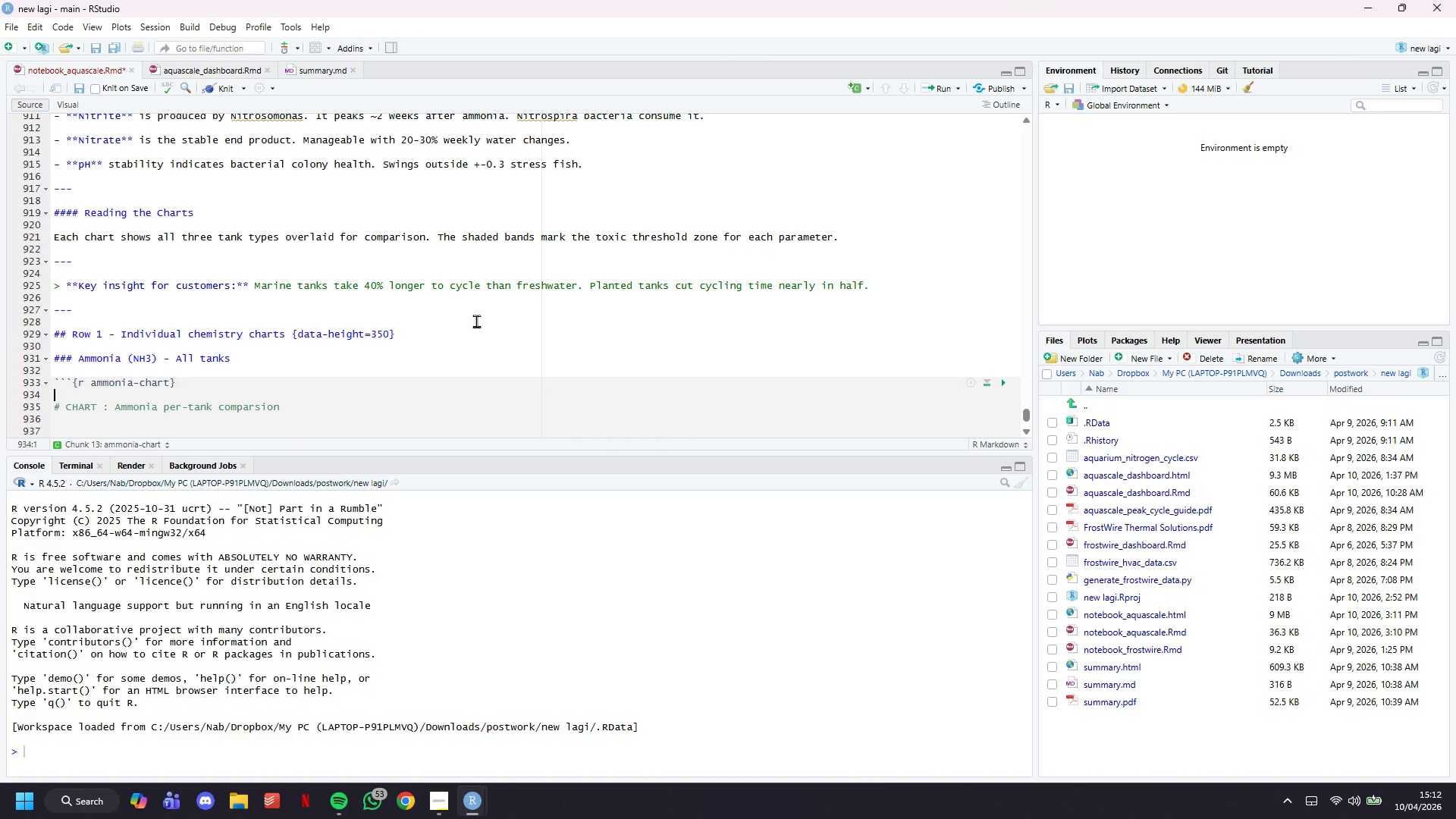 
key(ArrowDown)
 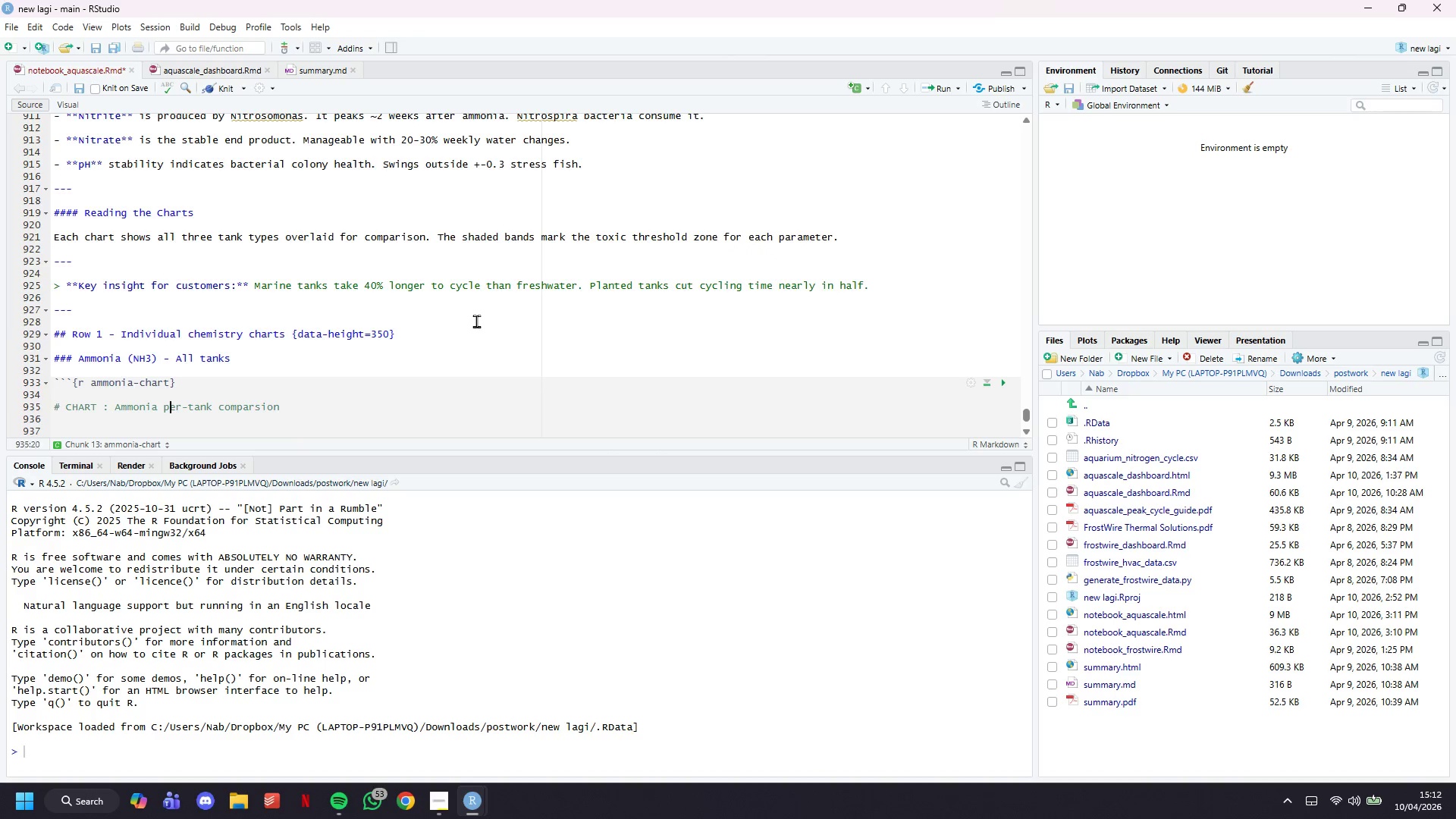 
key(ArrowDown)
 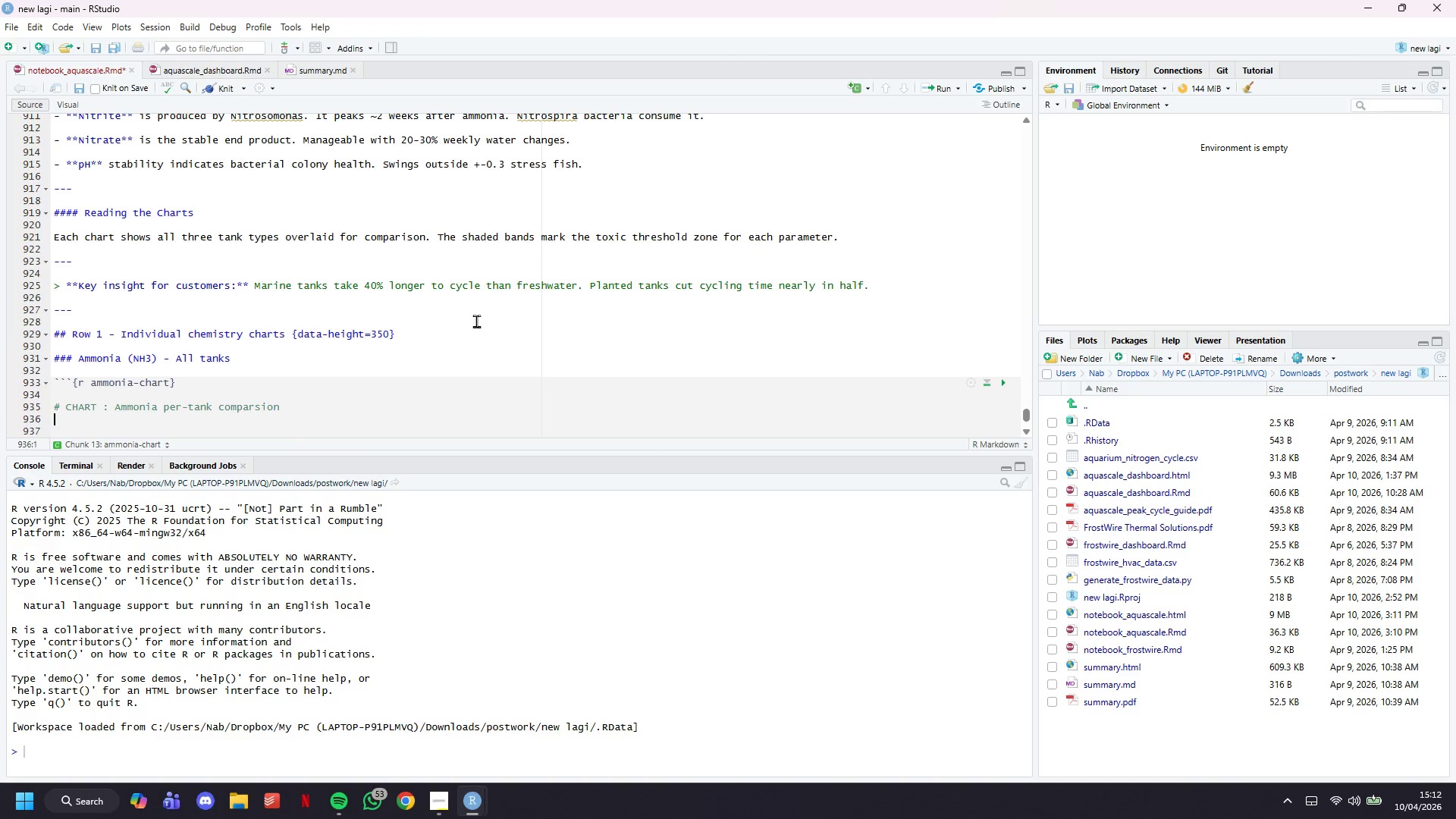 
key(ArrowLeft)
 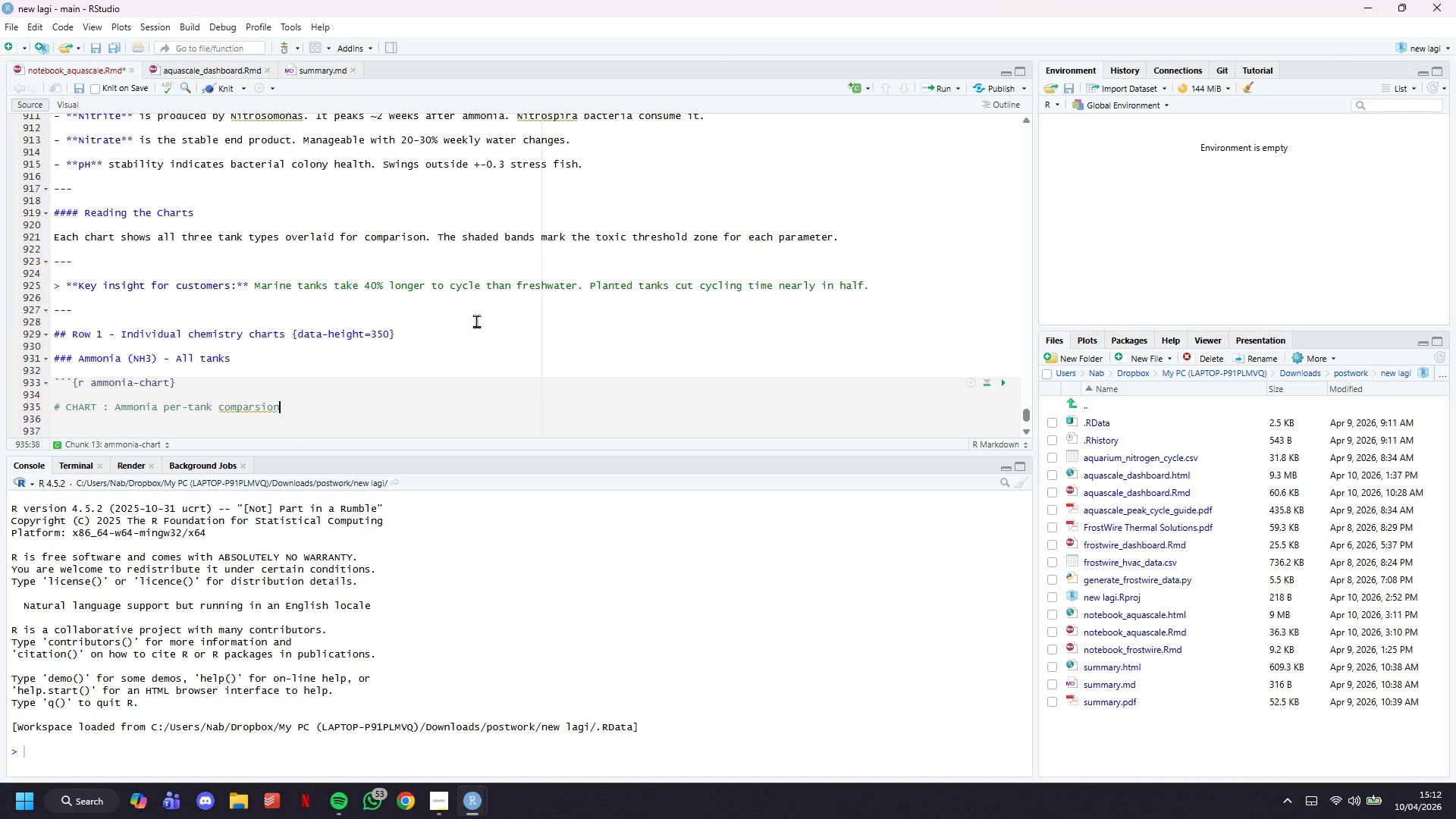 
key(ArrowLeft)
 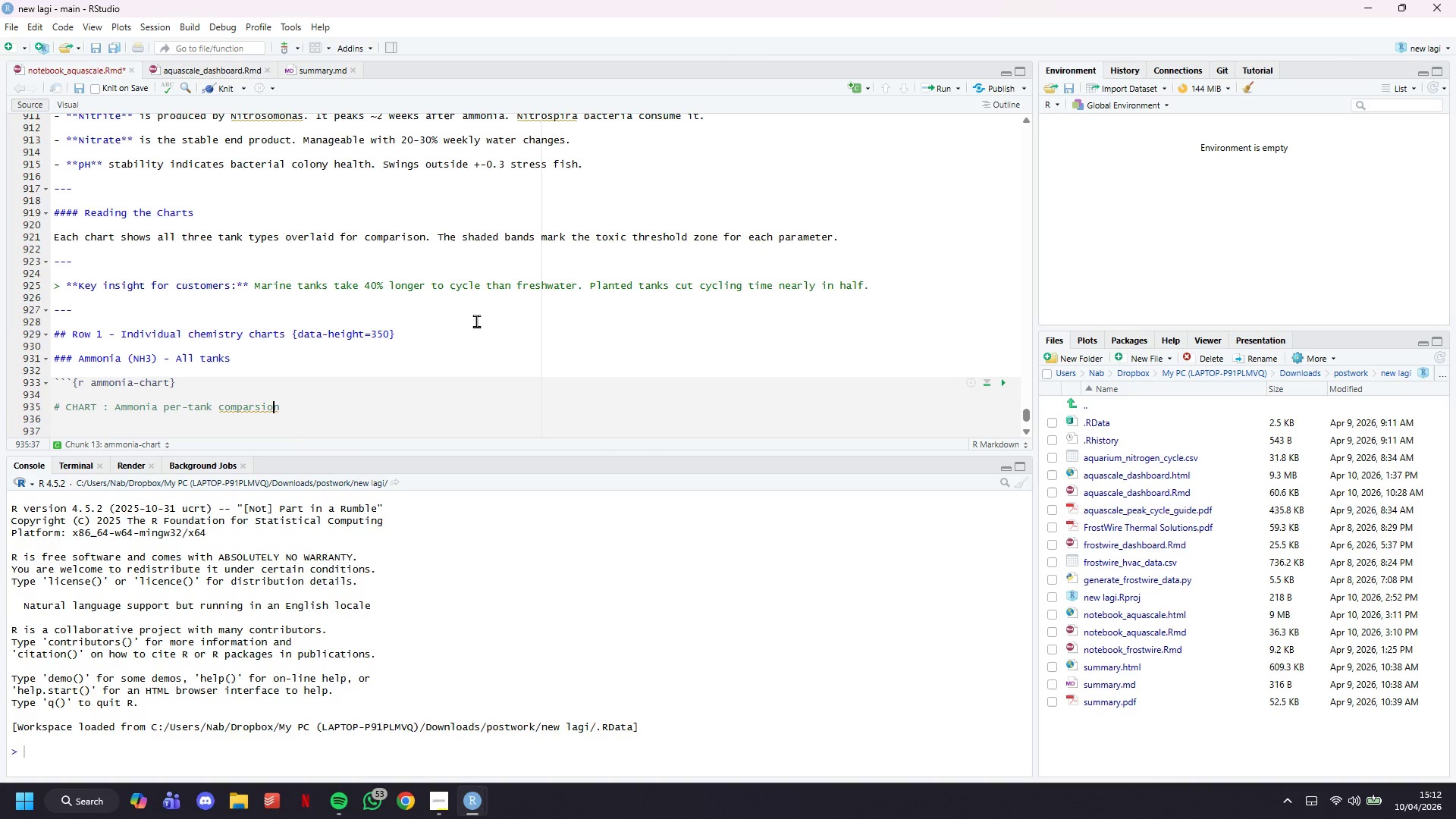 
key(ArrowLeft)
 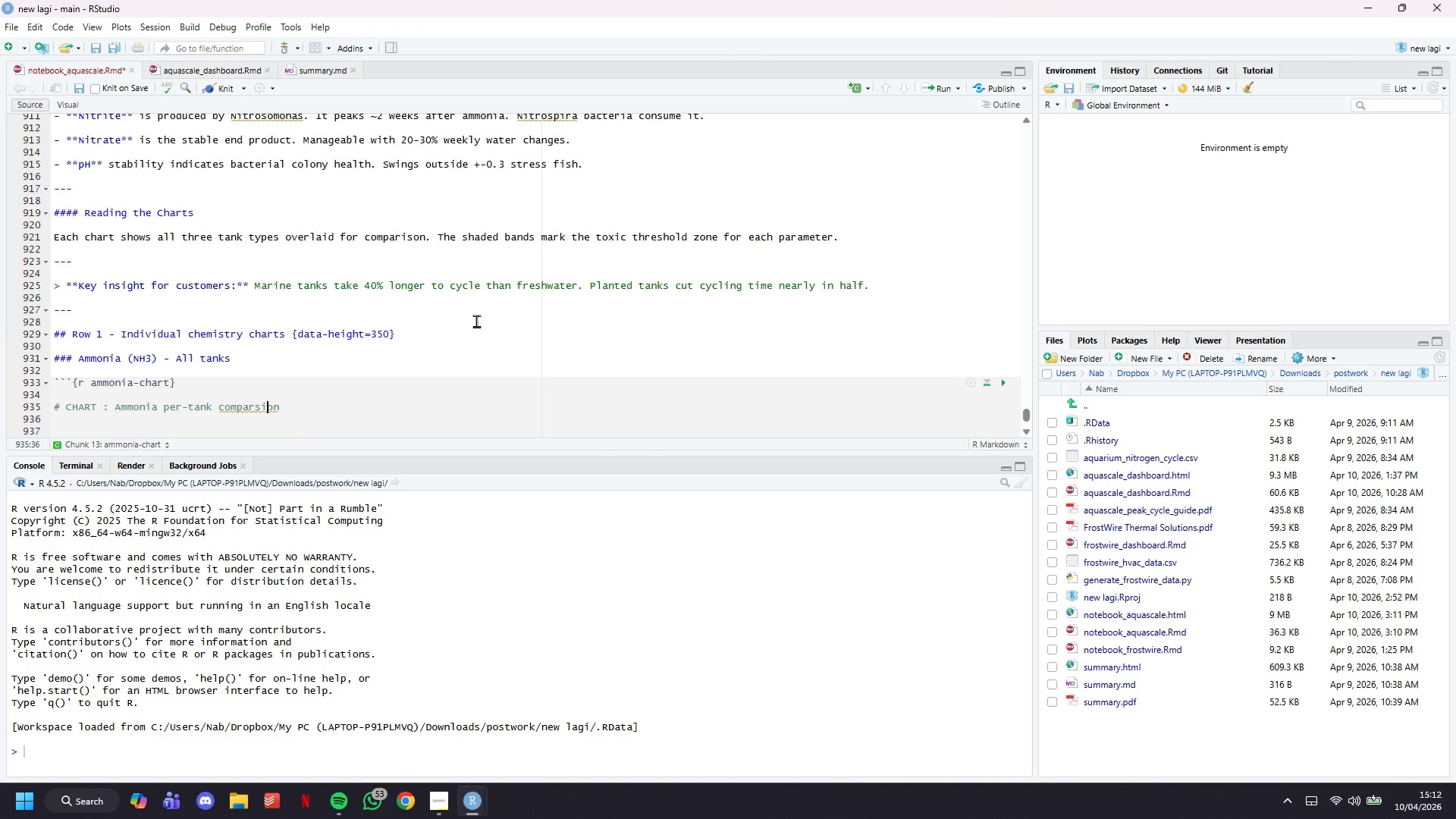 
key(ArrowLeft)
 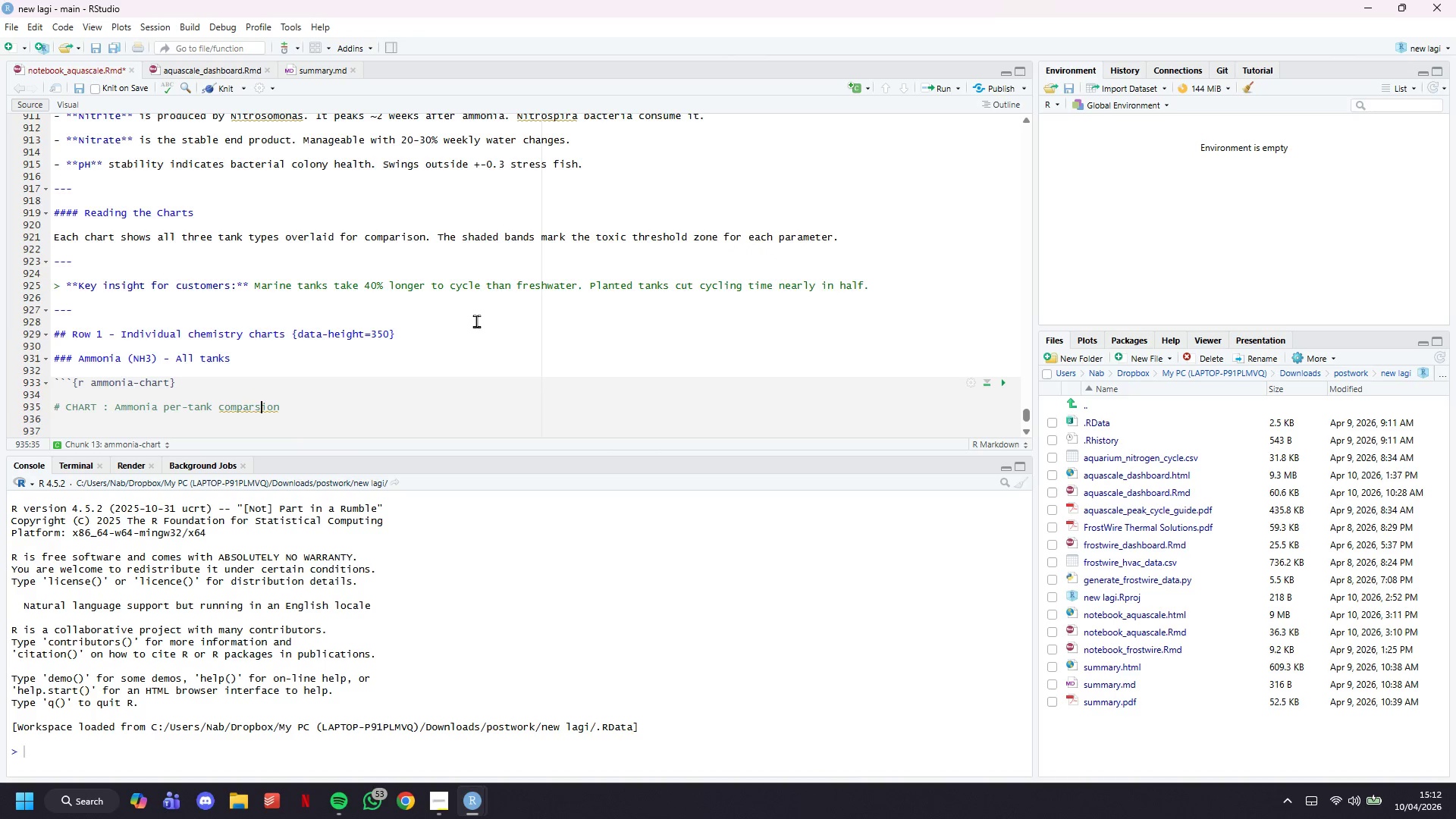 
key(Backspace)
 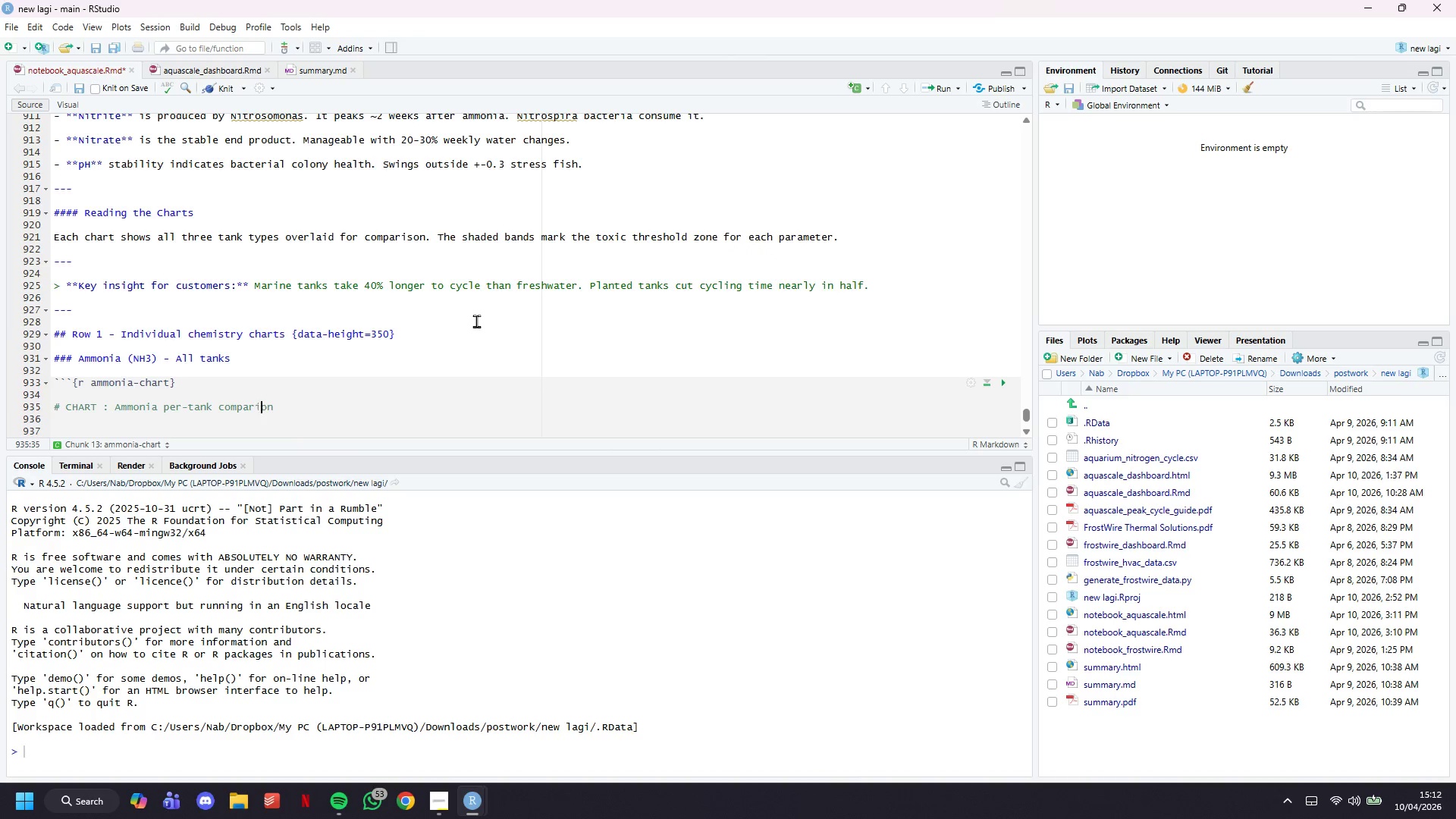 
key(ArrowRight)
 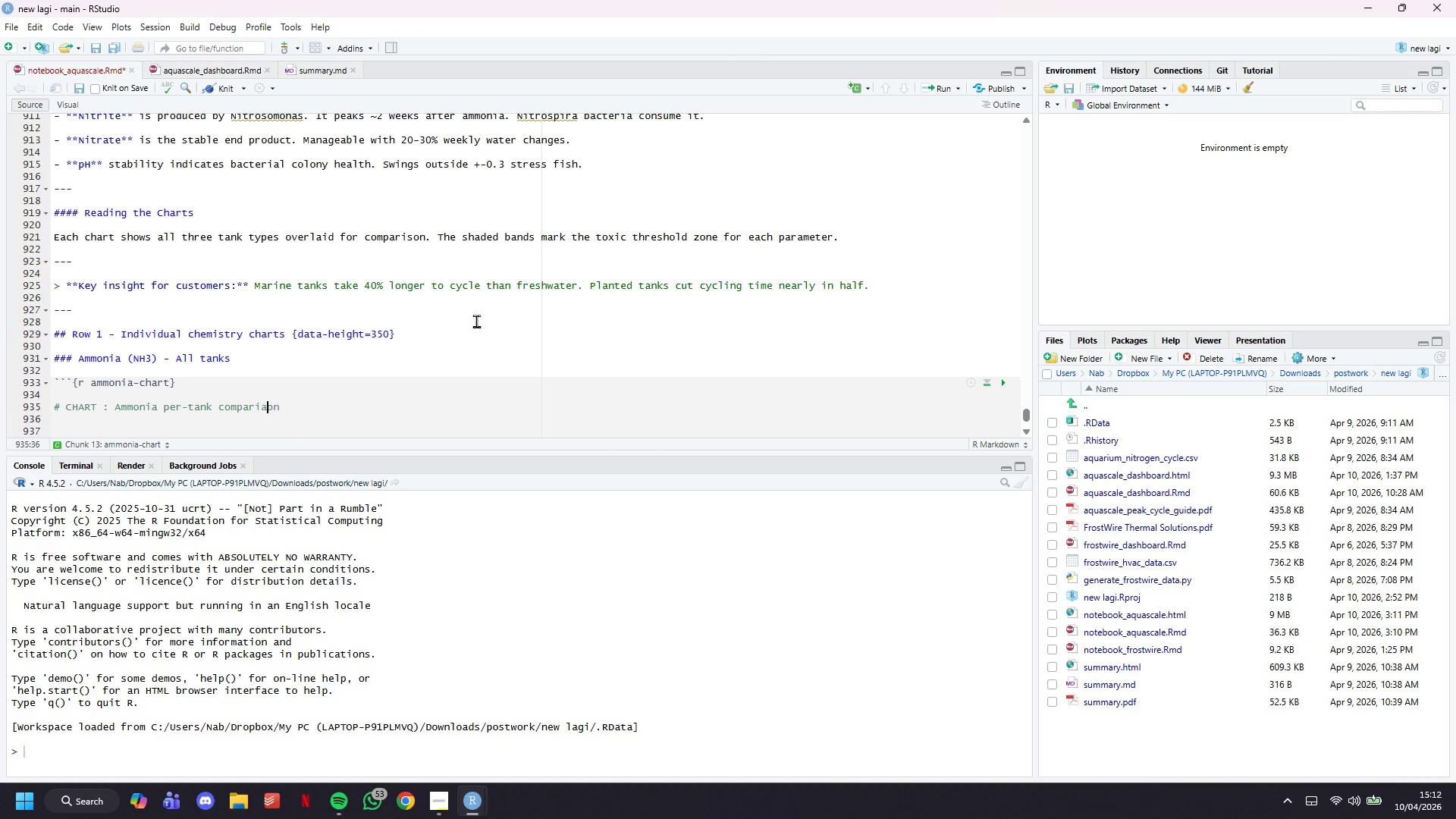 
key(A)
 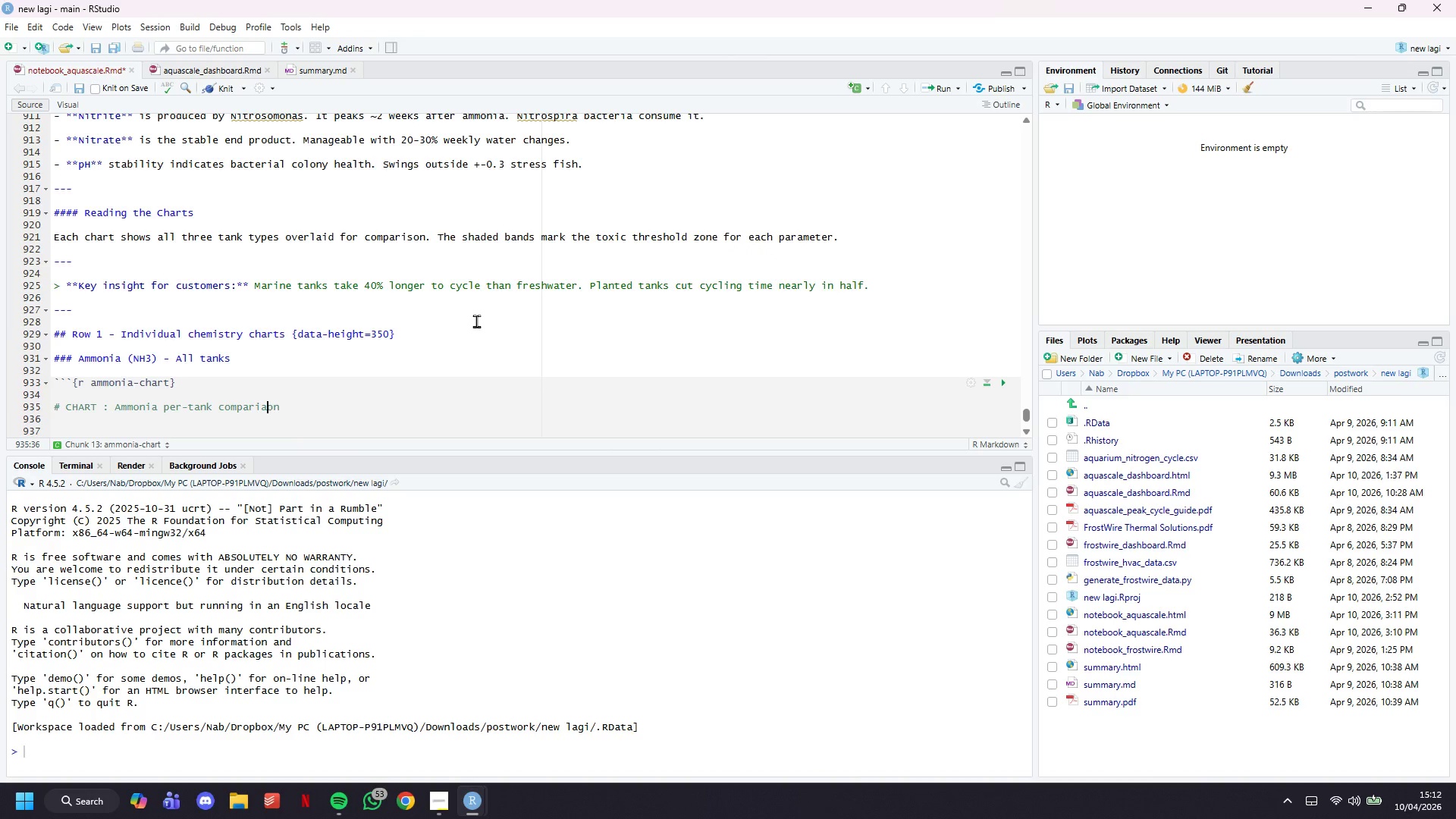 
key(Backspace)
 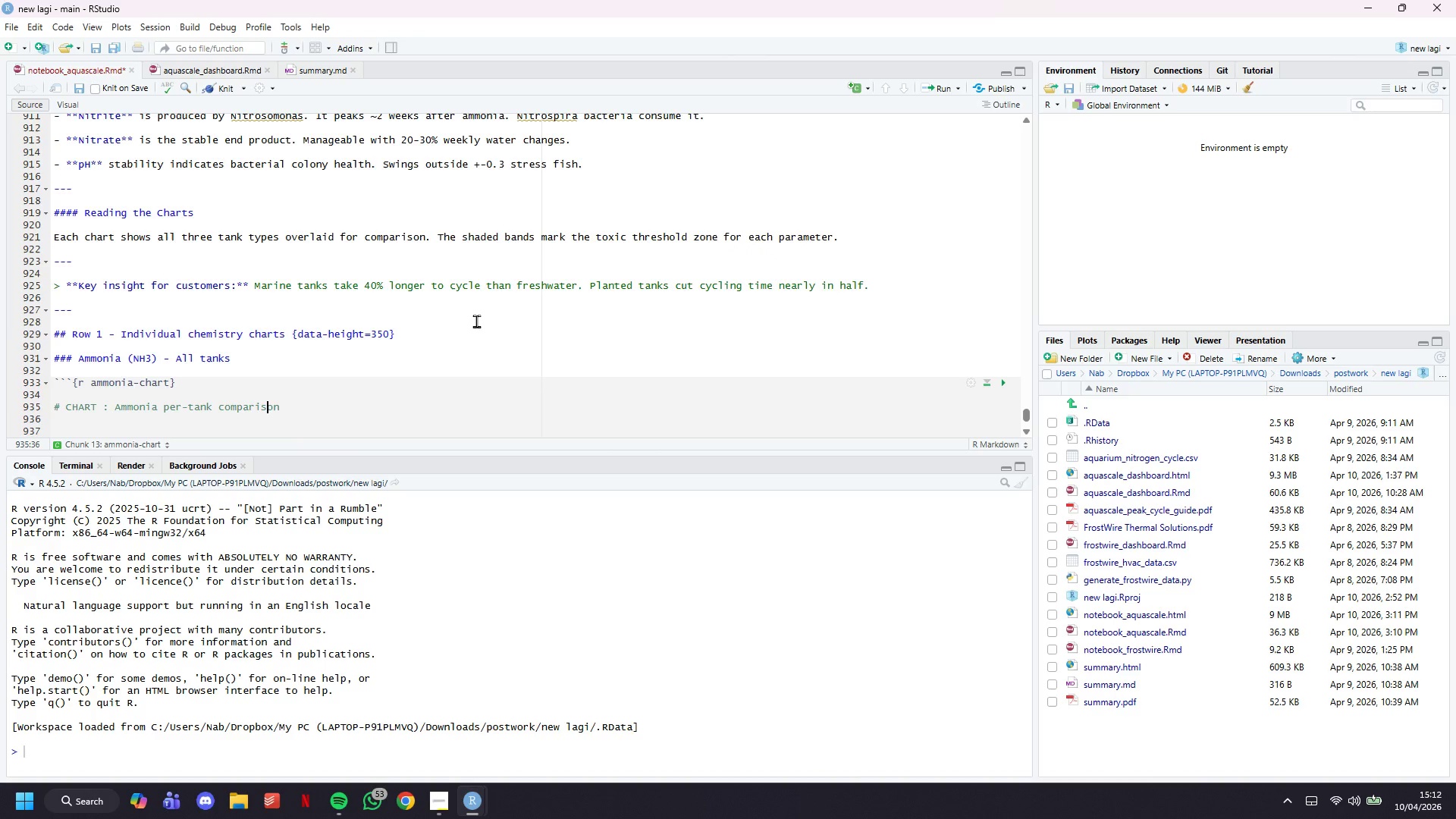 
key(S)
 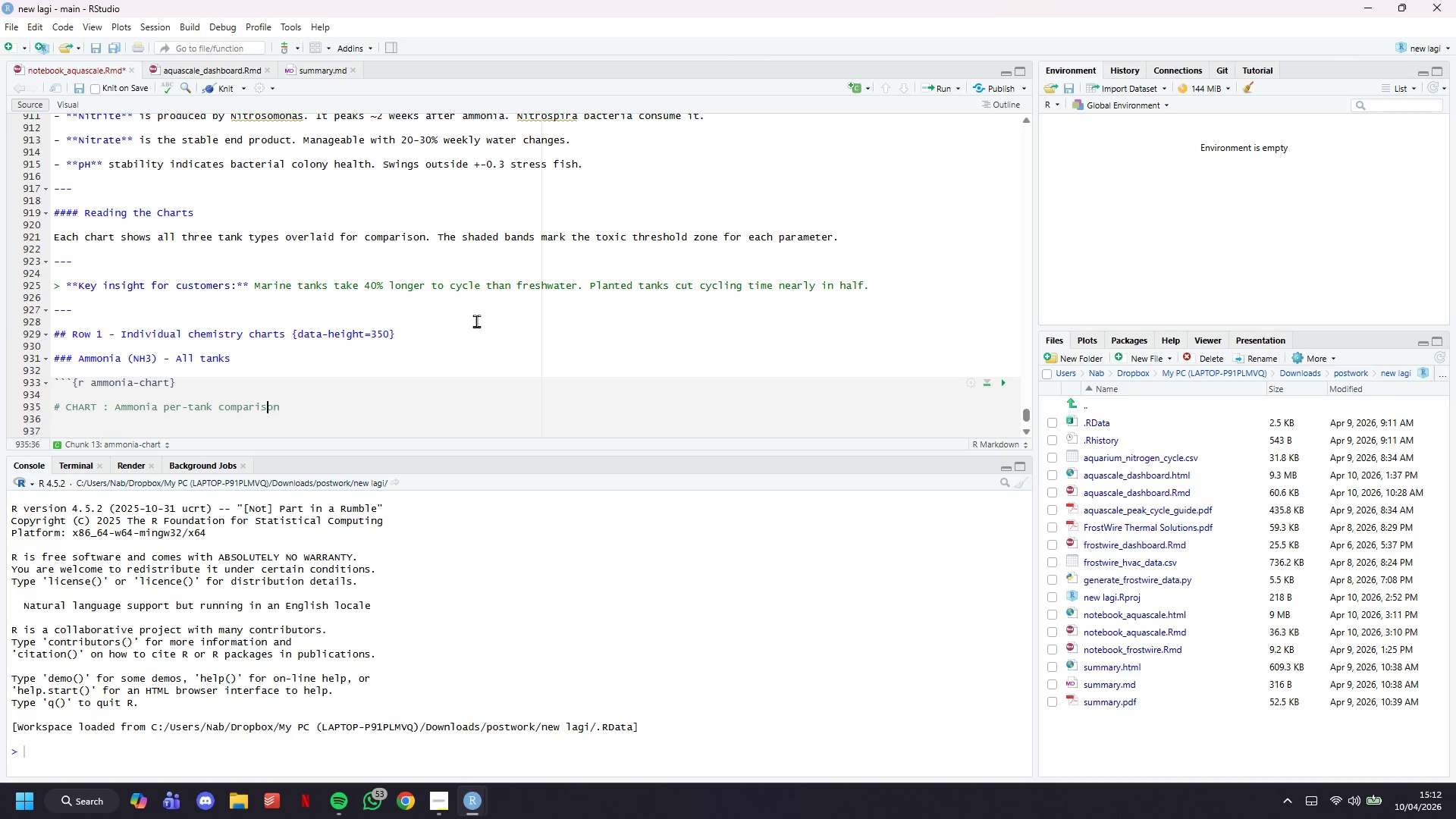 
key(ArrowDown)
 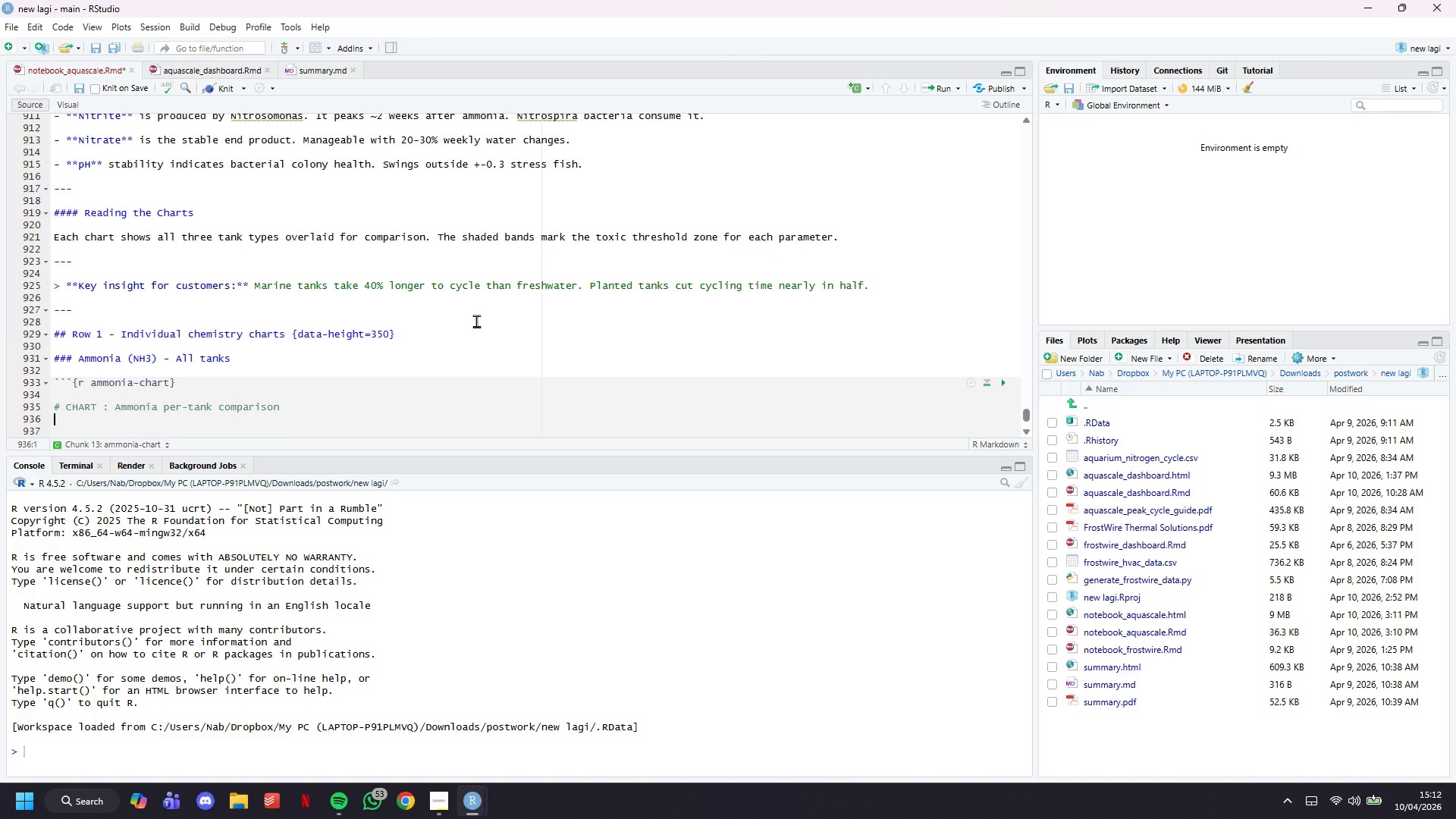 
key(ArrowDown)
 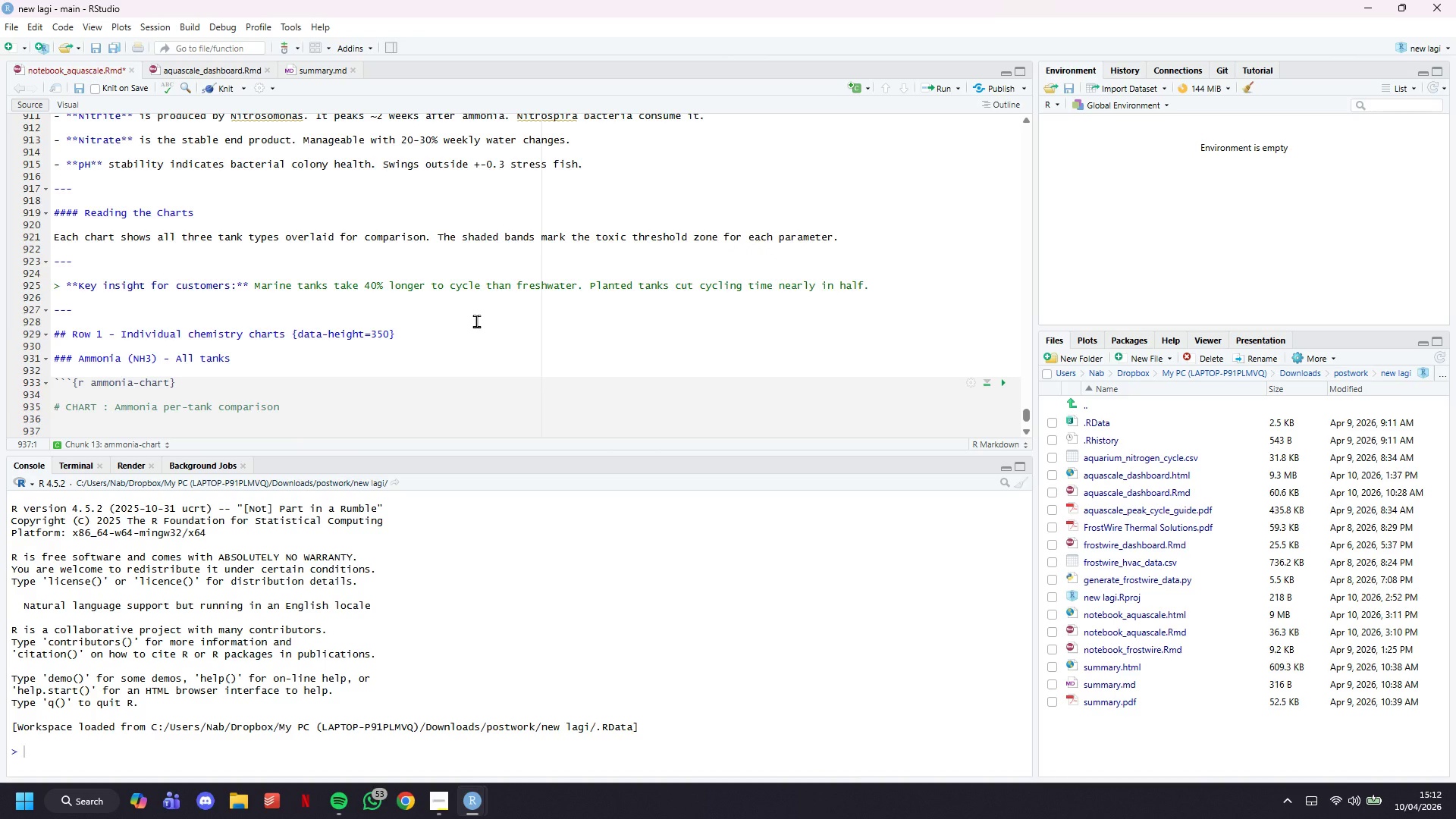 
scroll: coordinate [476, 321], scroll_direction: down, amount: 9.0
 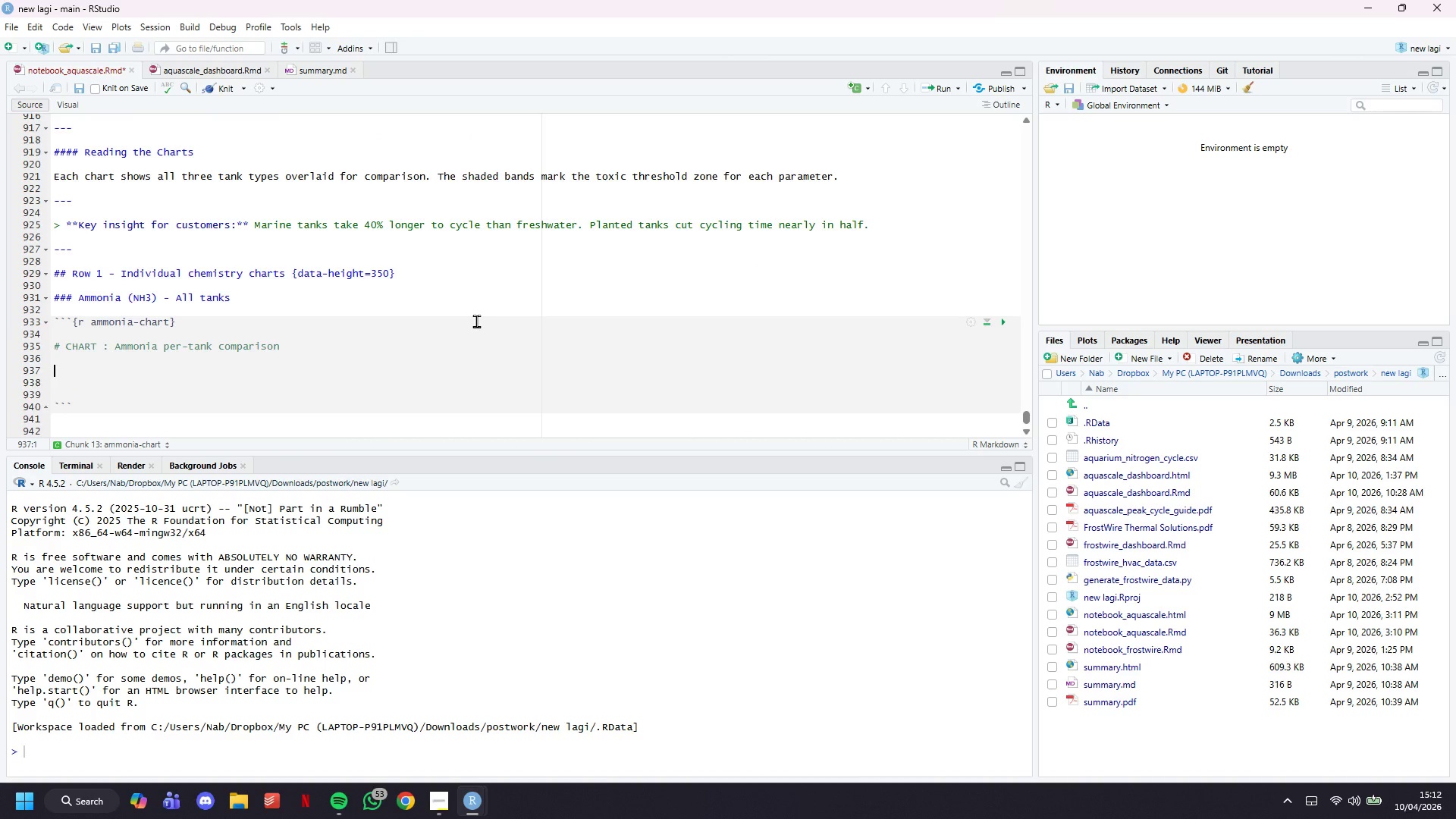 
type(# The shaded danger zone (> 2.0 pm)
key(Backspace)
type(pm)
 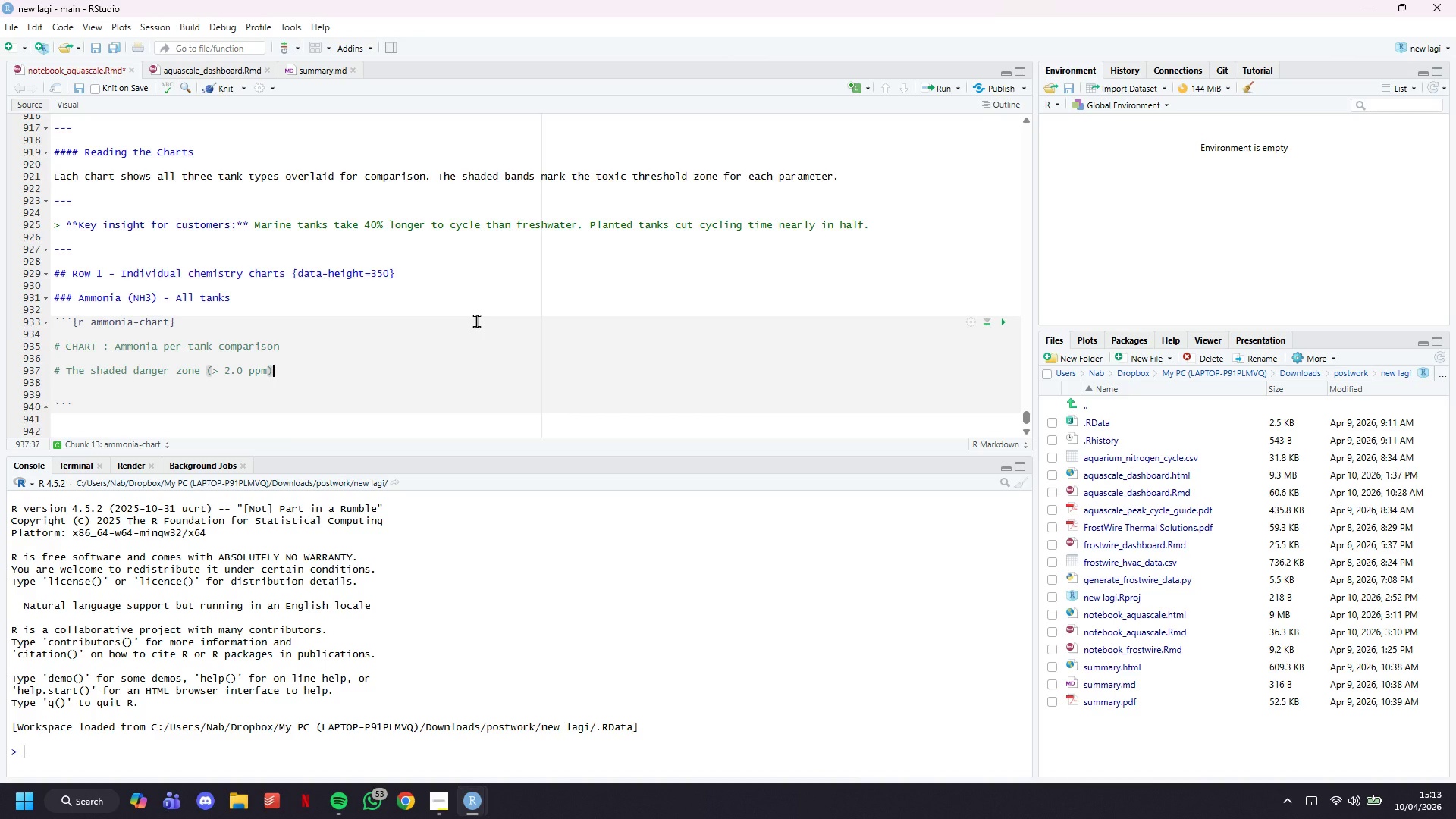 
 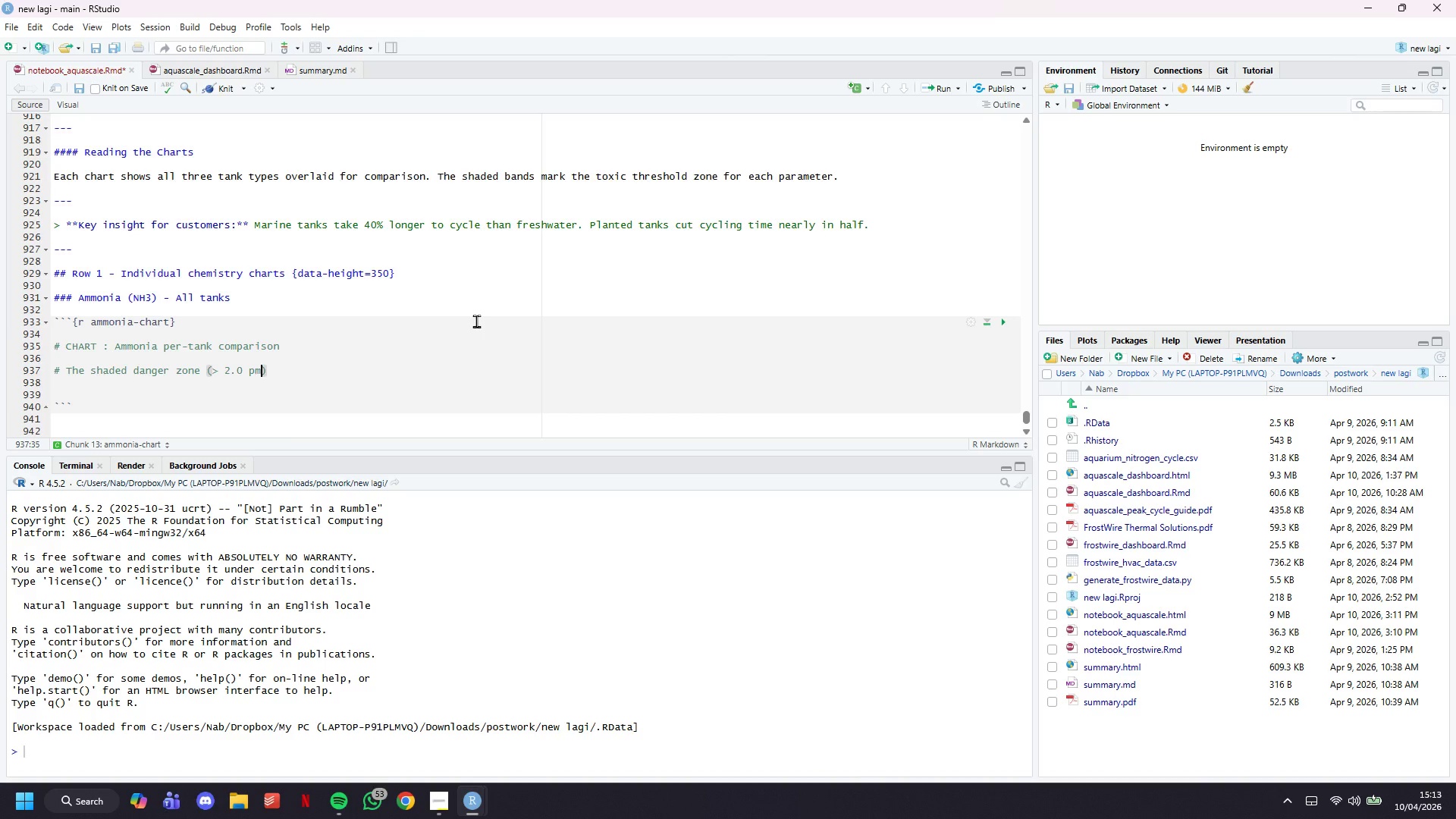 
key(ArrowRight)
 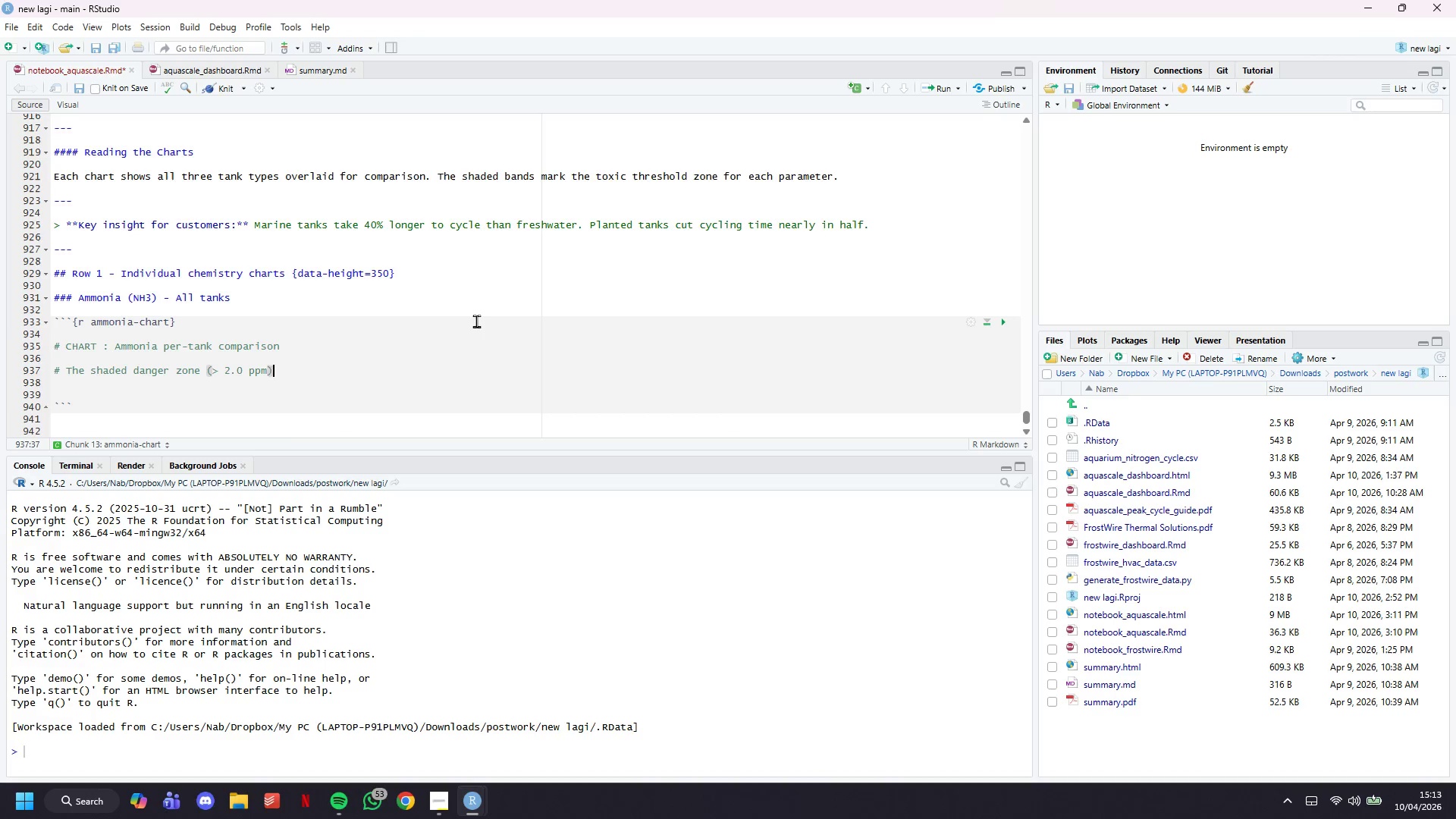 
type( shows cuat)
key(Backspace)
key(Backspace)
type(stomers when fish would die. The dashed safe threshold (0.25 ppm)
 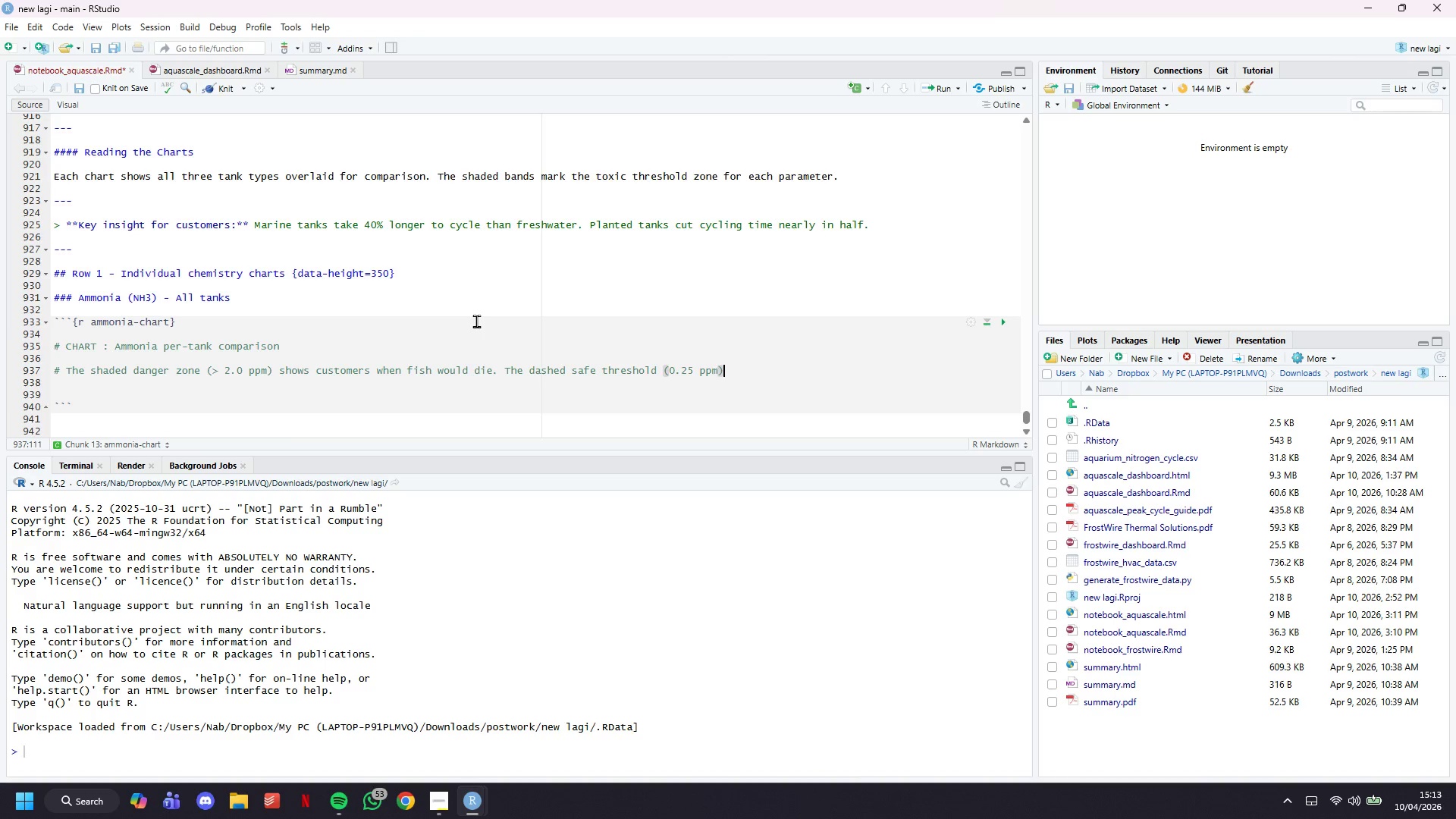 
 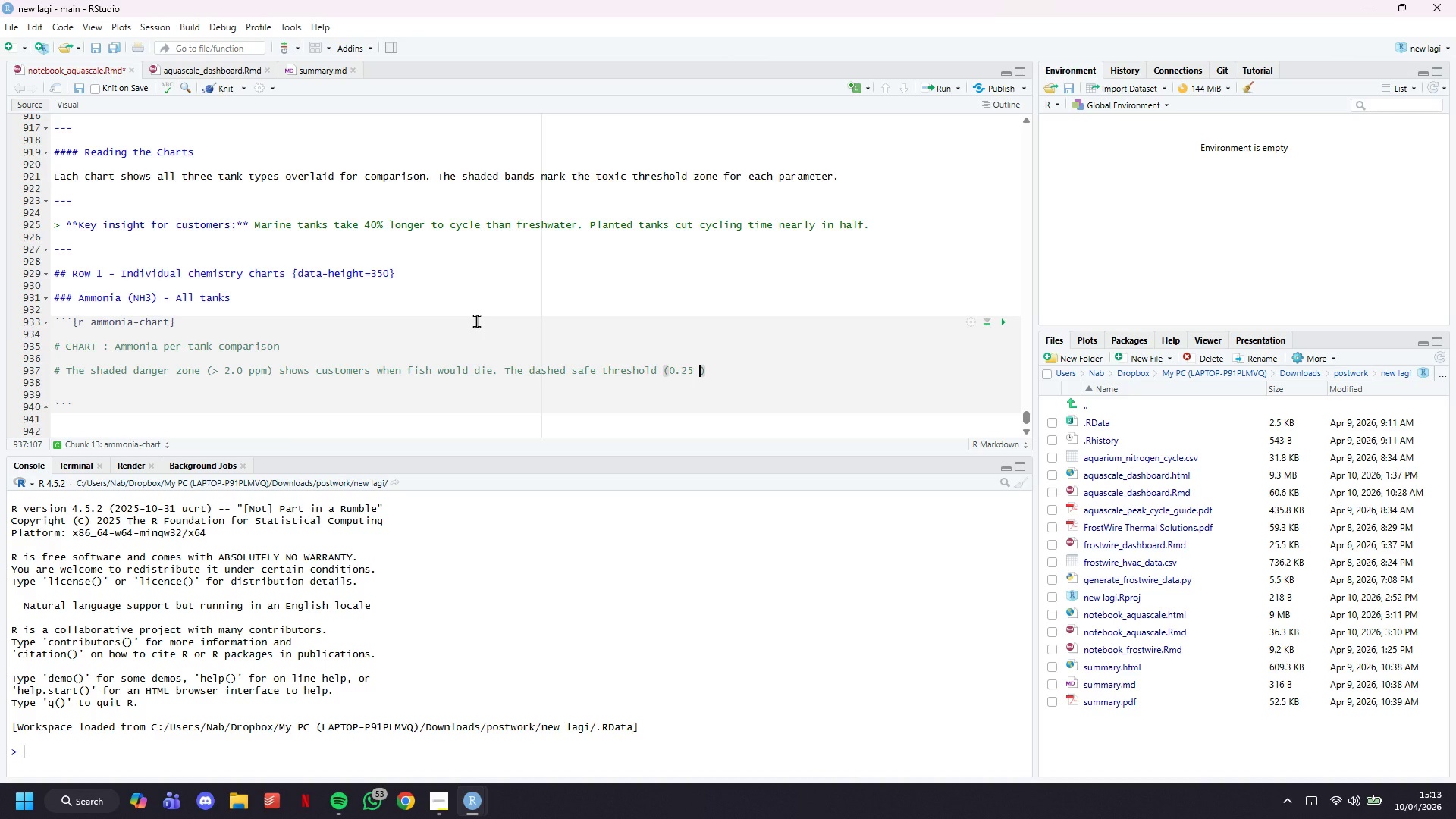 
key(ArrowRight)
 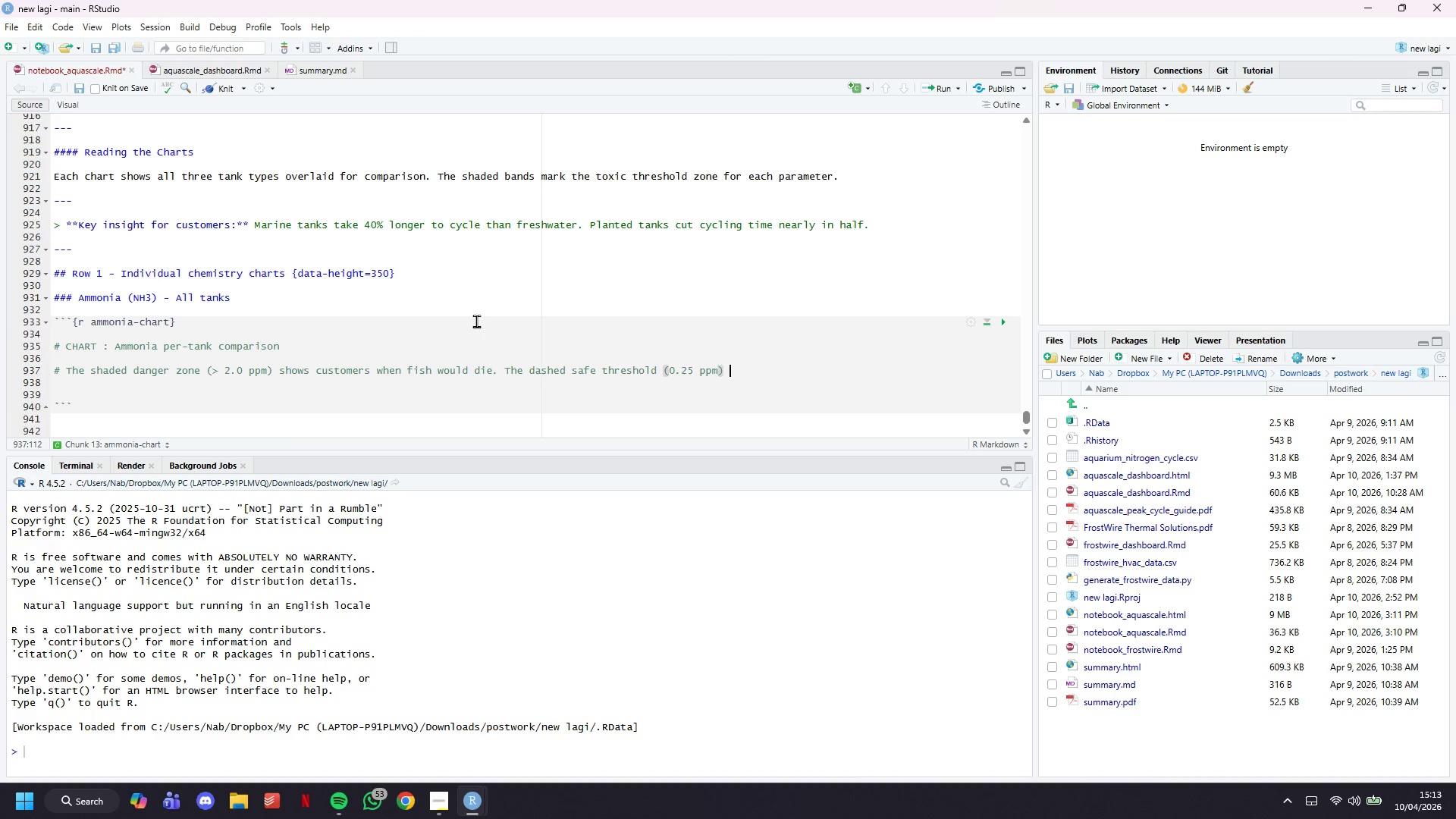 
type( is the target line. Water change events are marked as rug marks on the x )
key(Backspace)
type(-axis.)
 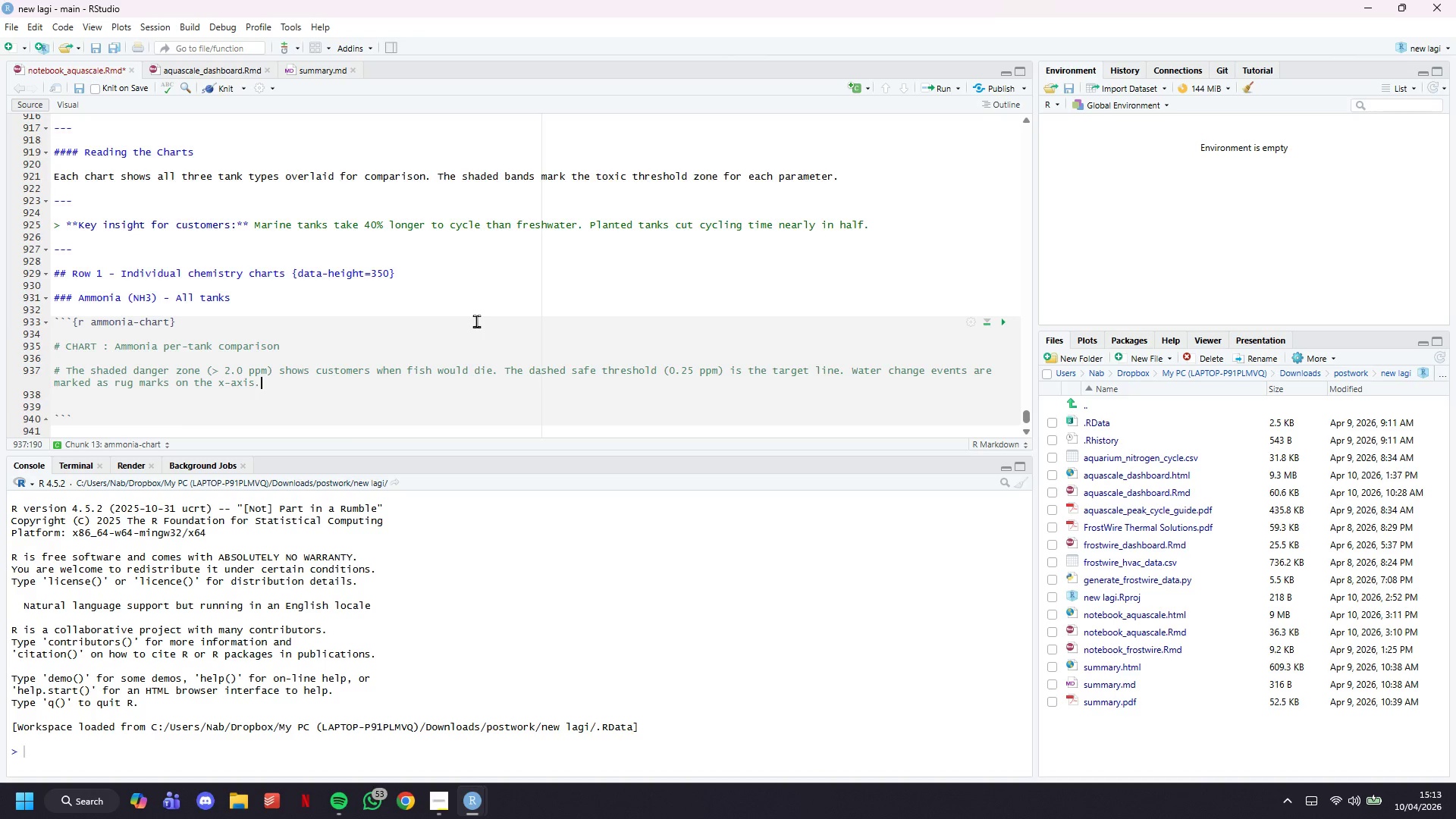 
key(Enter)
 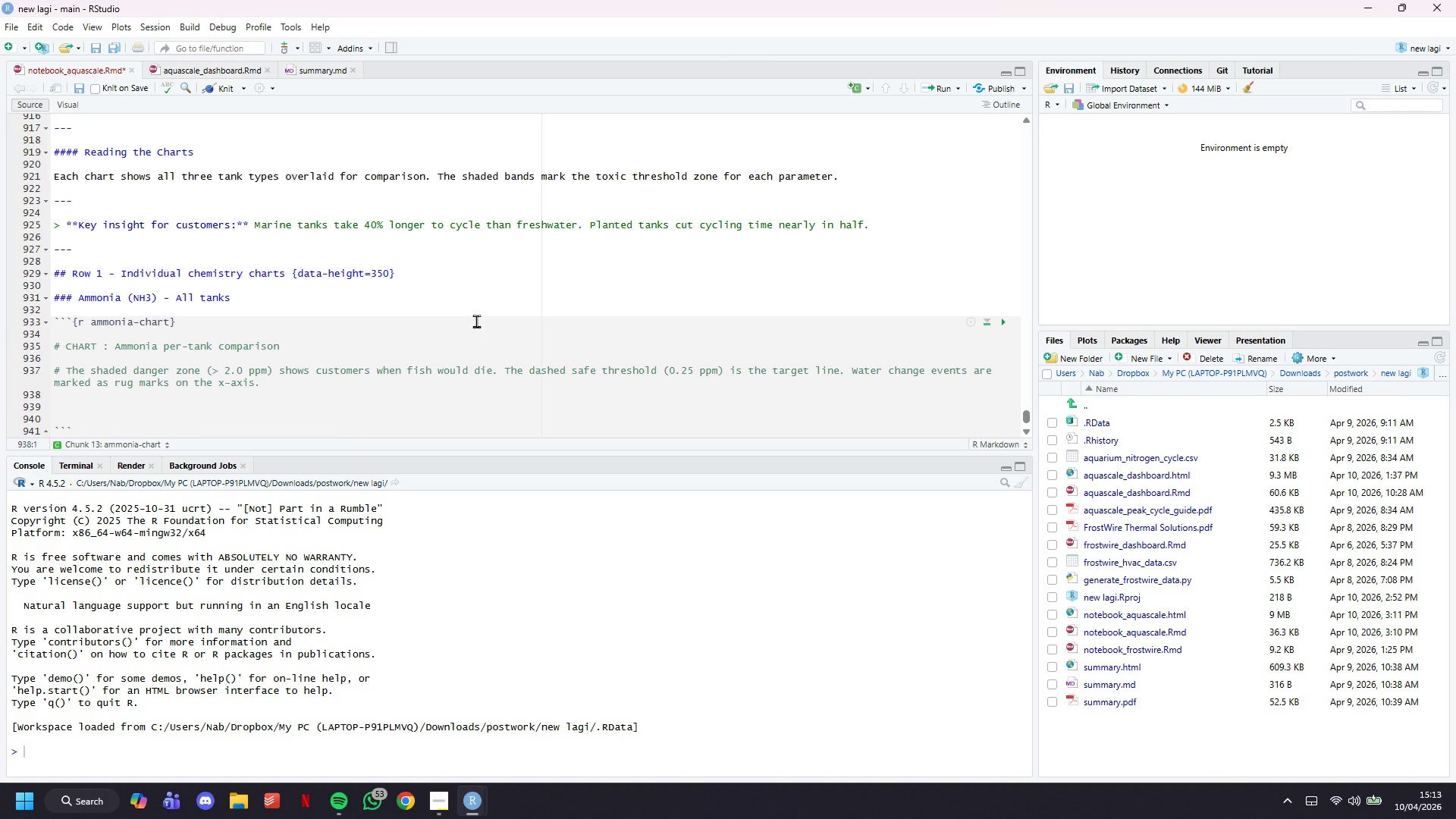 
key(Enter)
 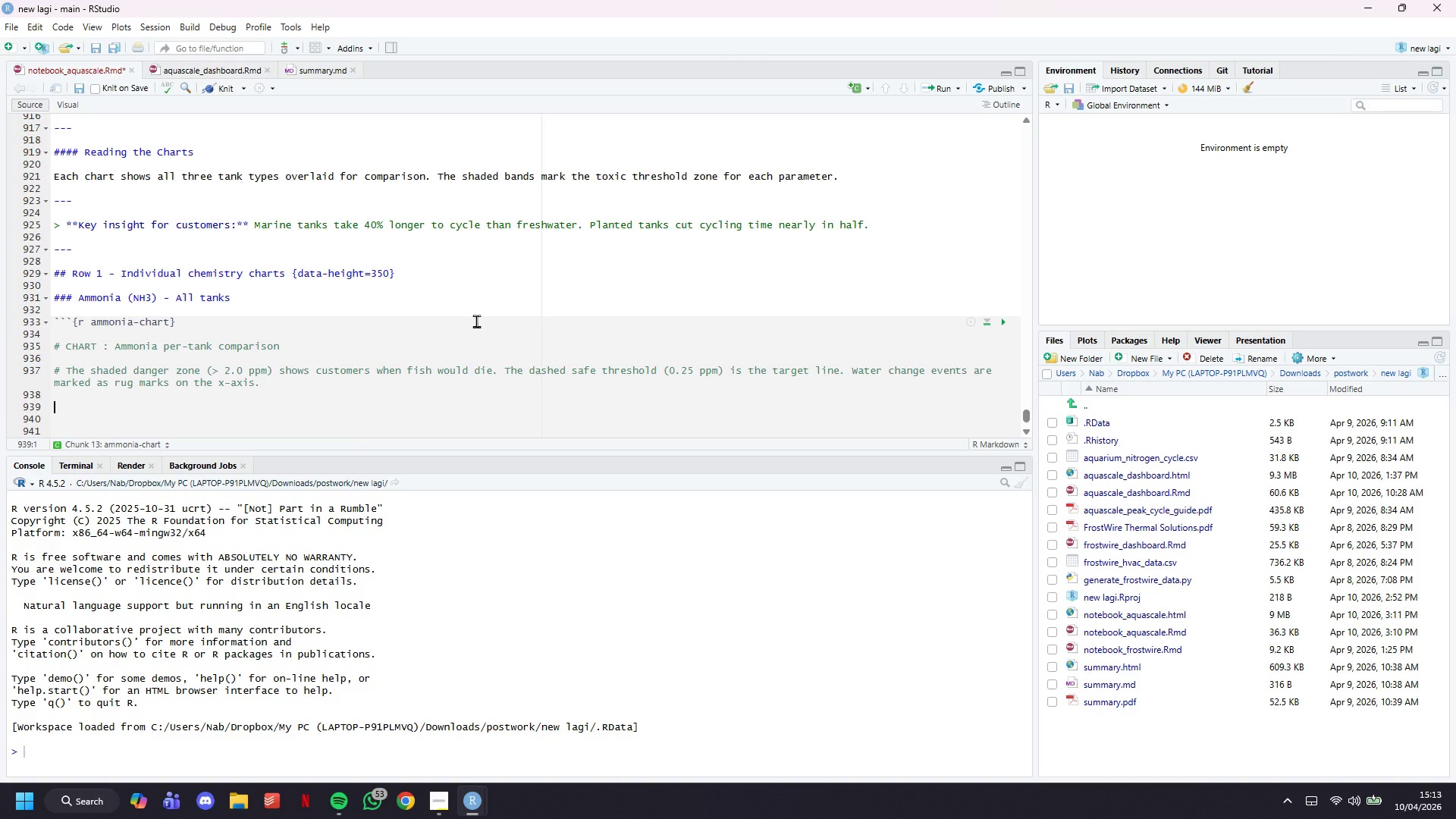 
key(ArrowUp)
 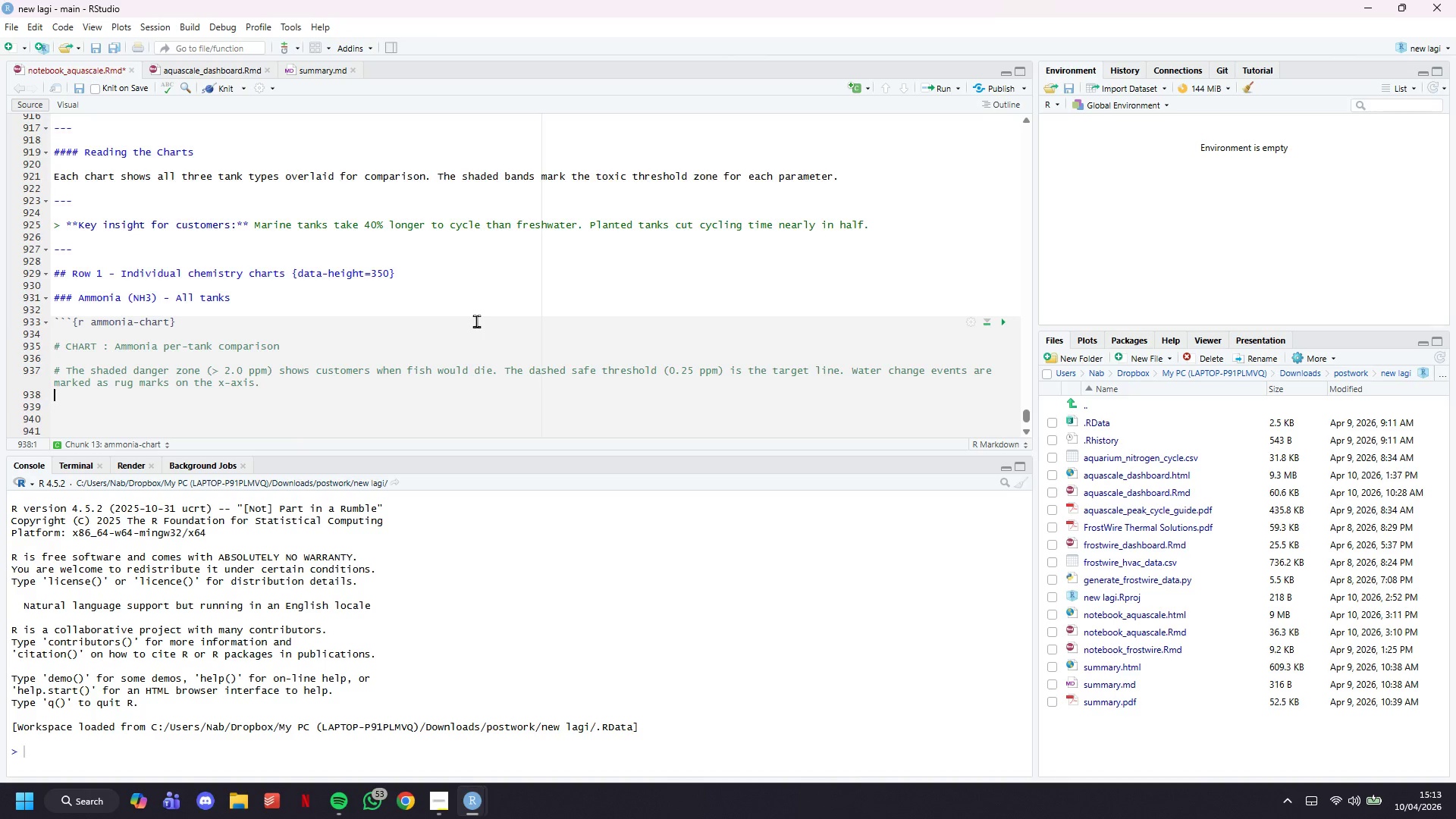 
key(ArrowUp)
 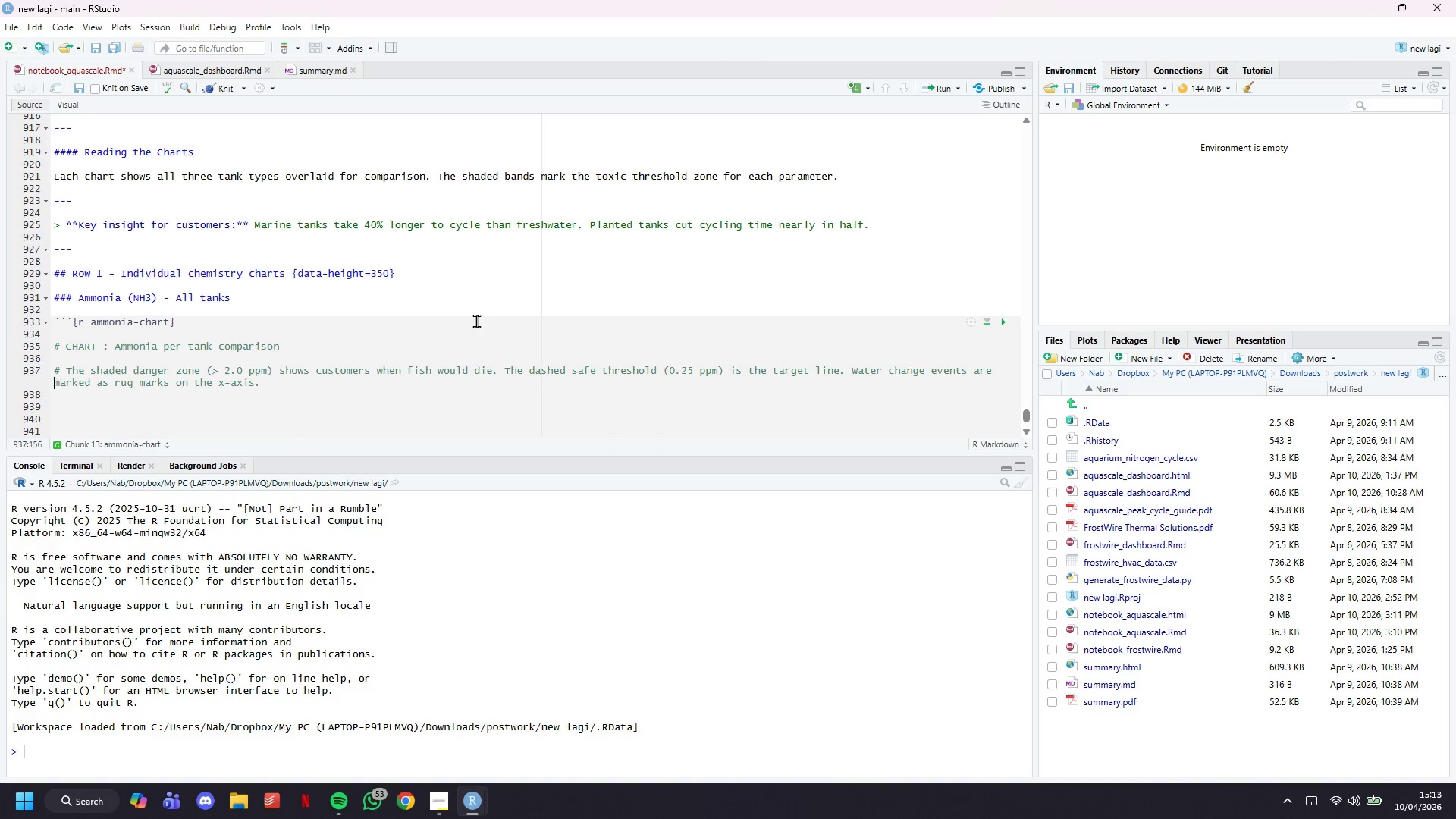 
key(ArrowUp)
 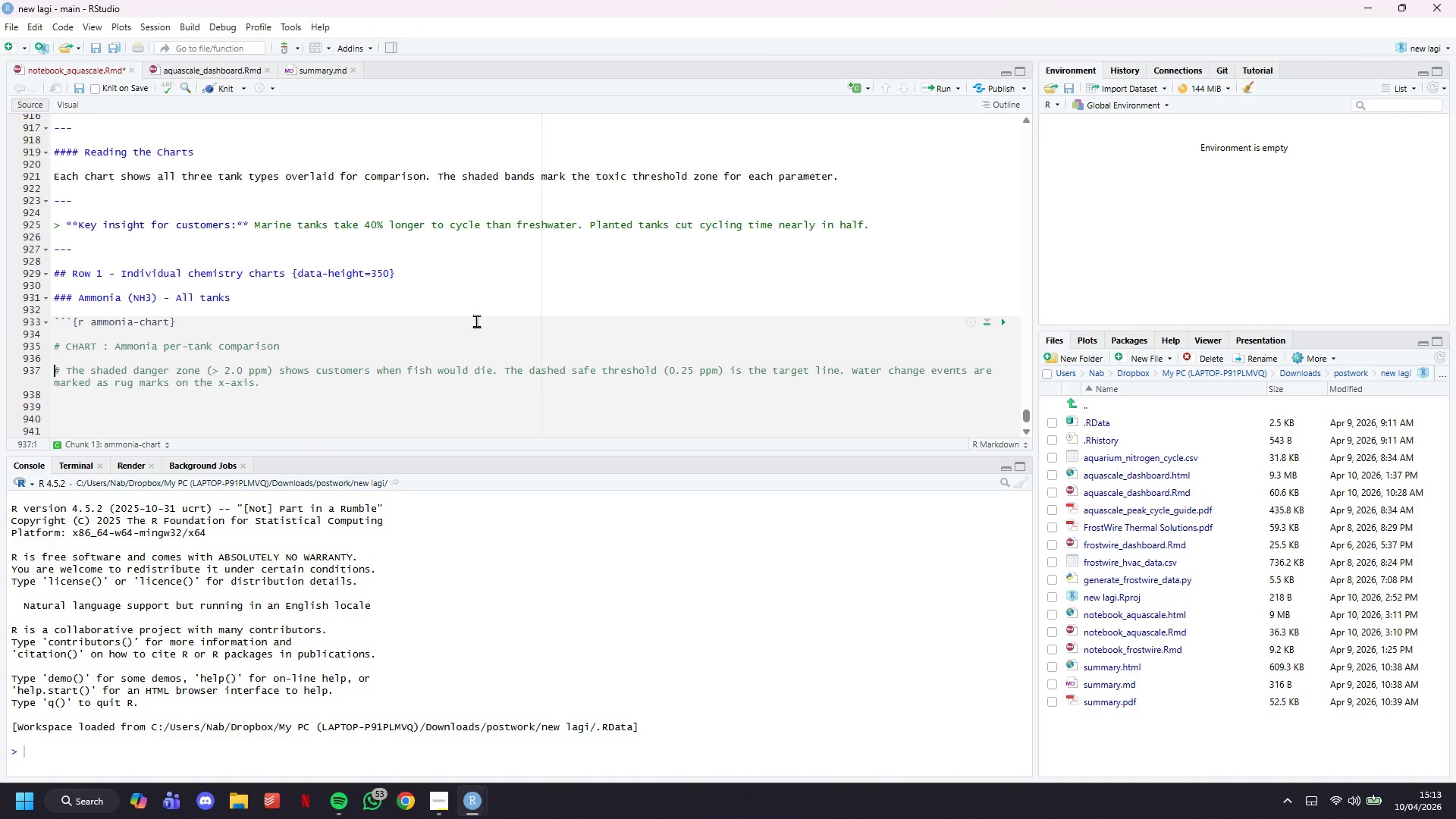 
key(ArrowUp)
 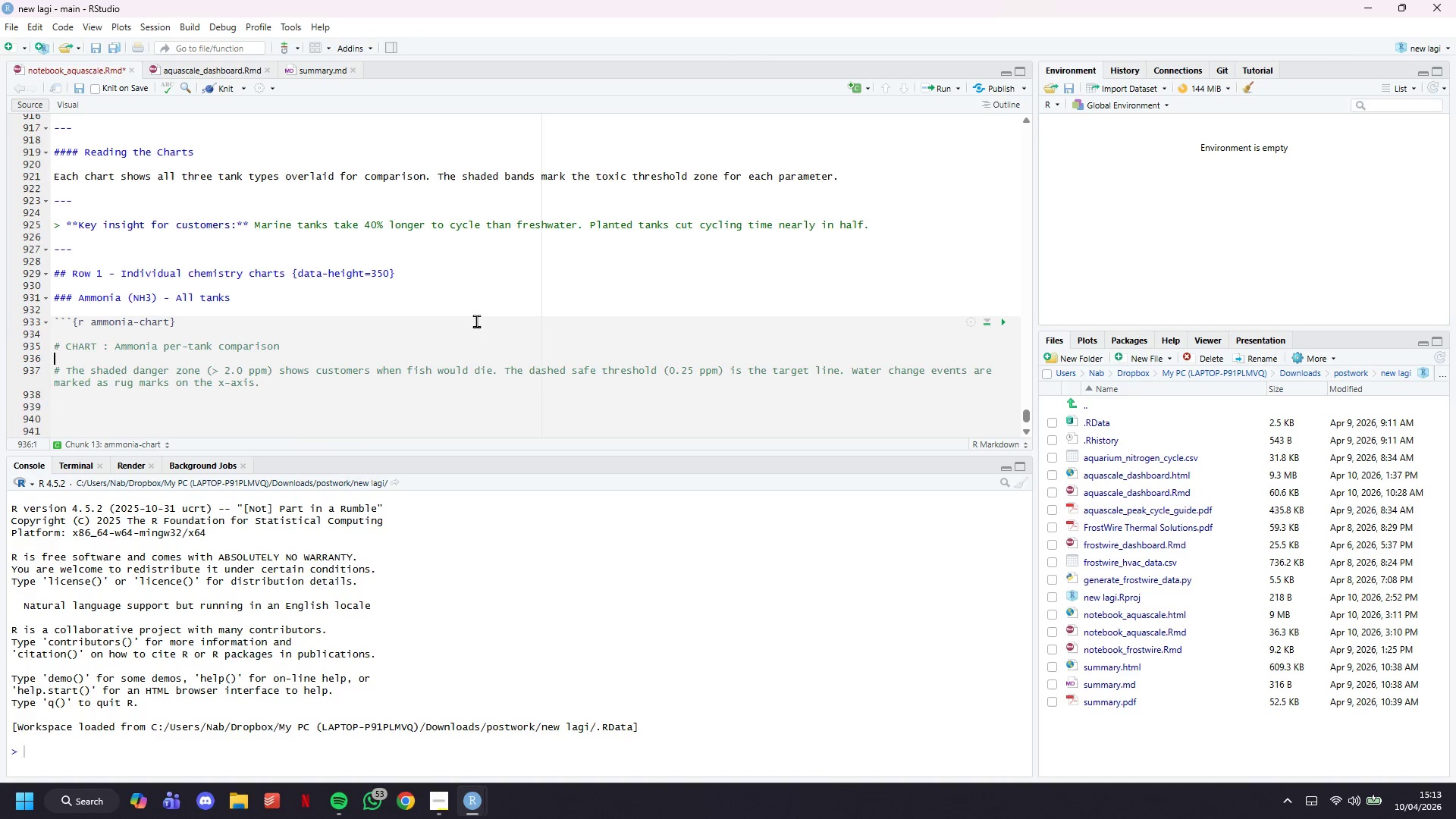 
key(ArrowUp)
 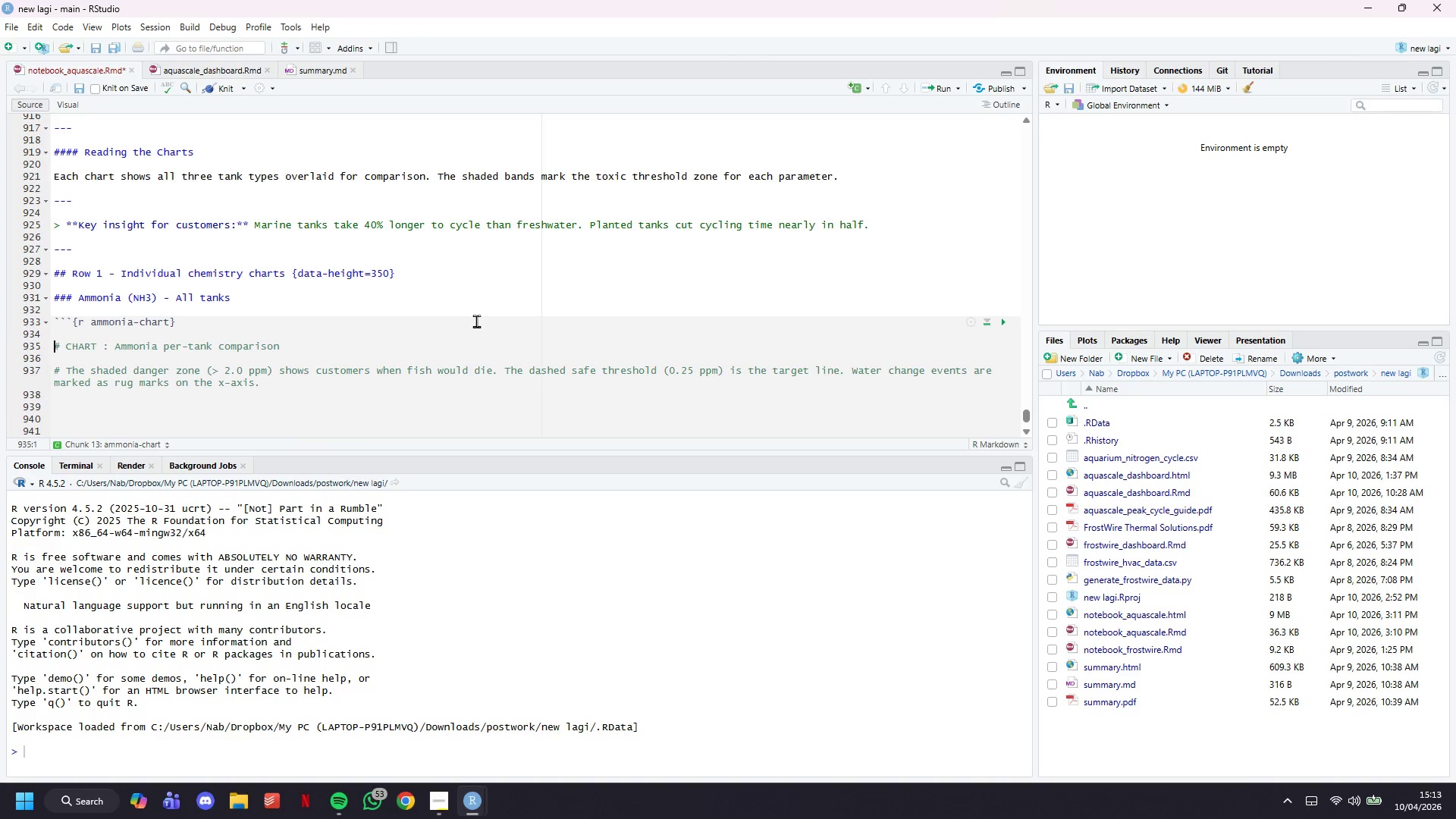 
key(ArrowUp)
 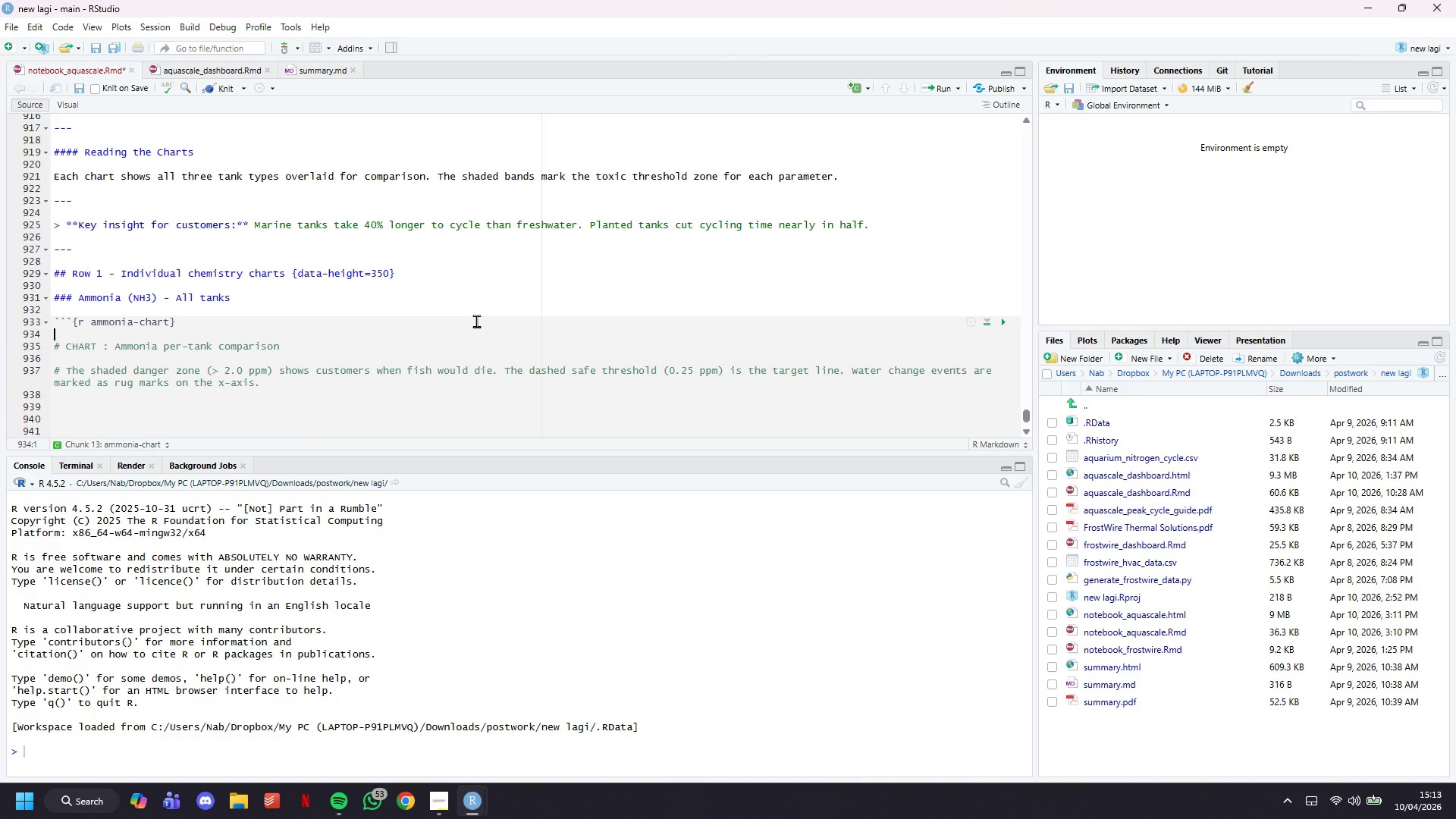 
key(Shift+3)
 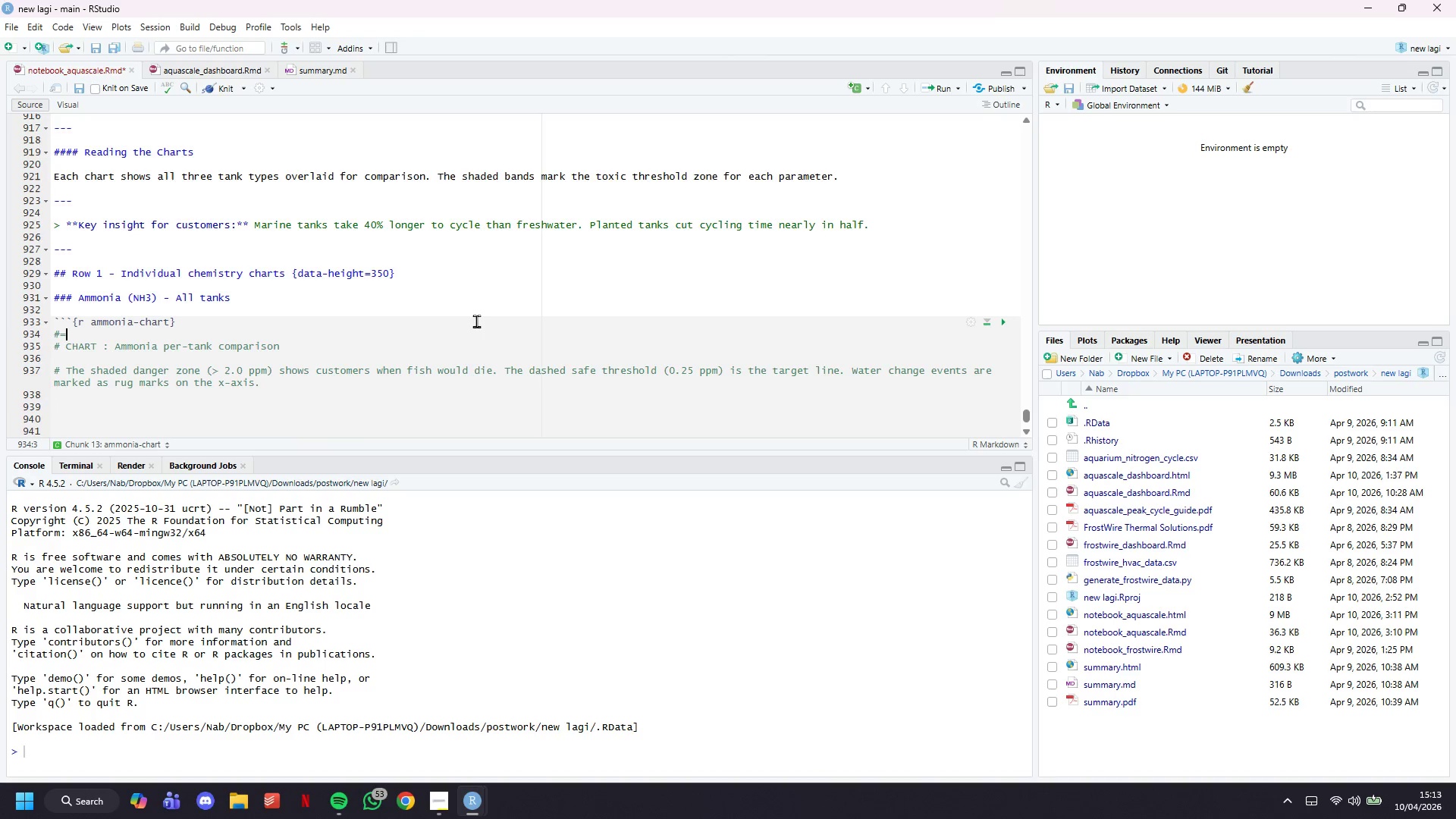 
hold_key(key=Equal, duration=1.51)
 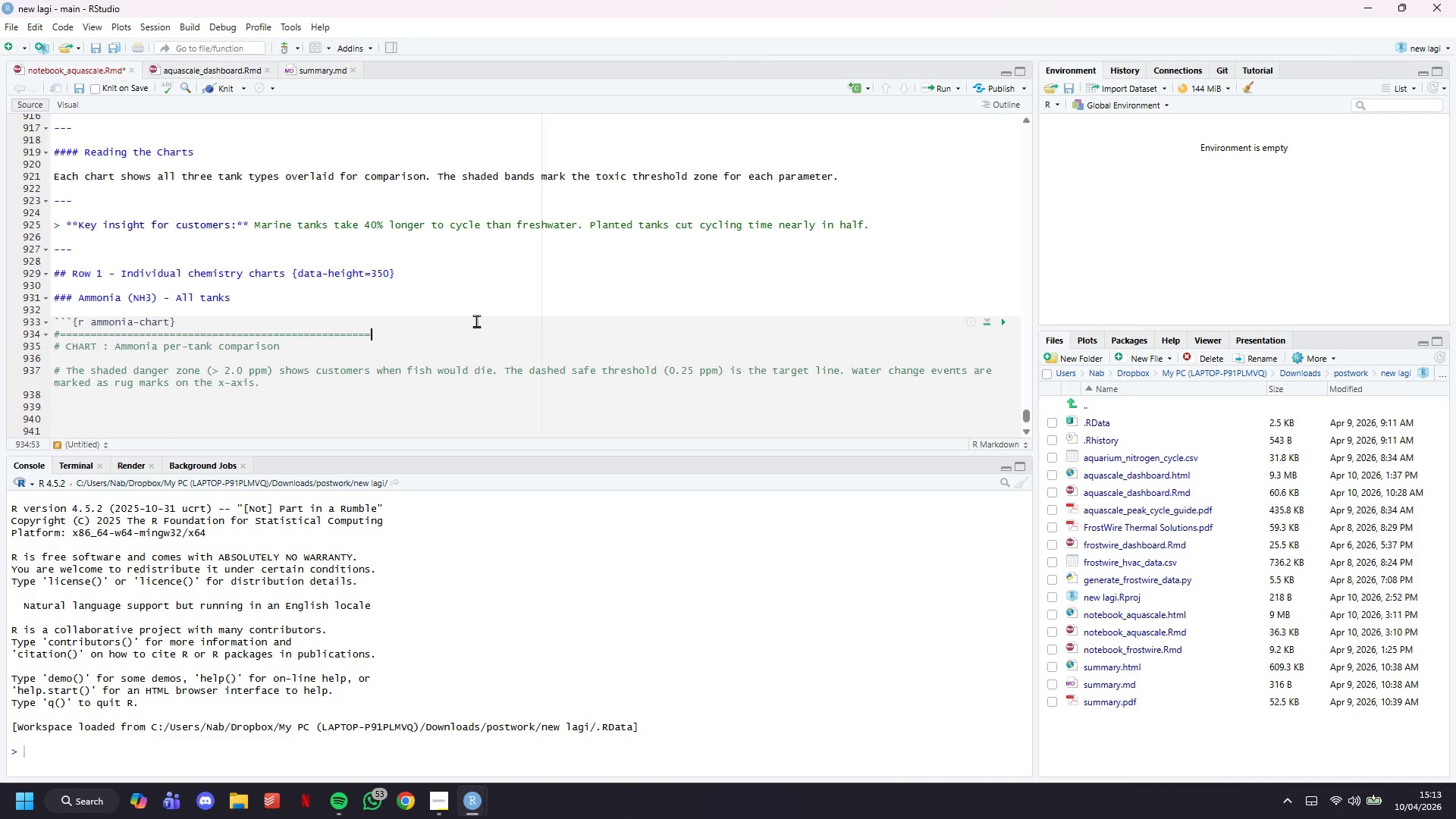 
hold_key(key=Equal, duration=1.09)
 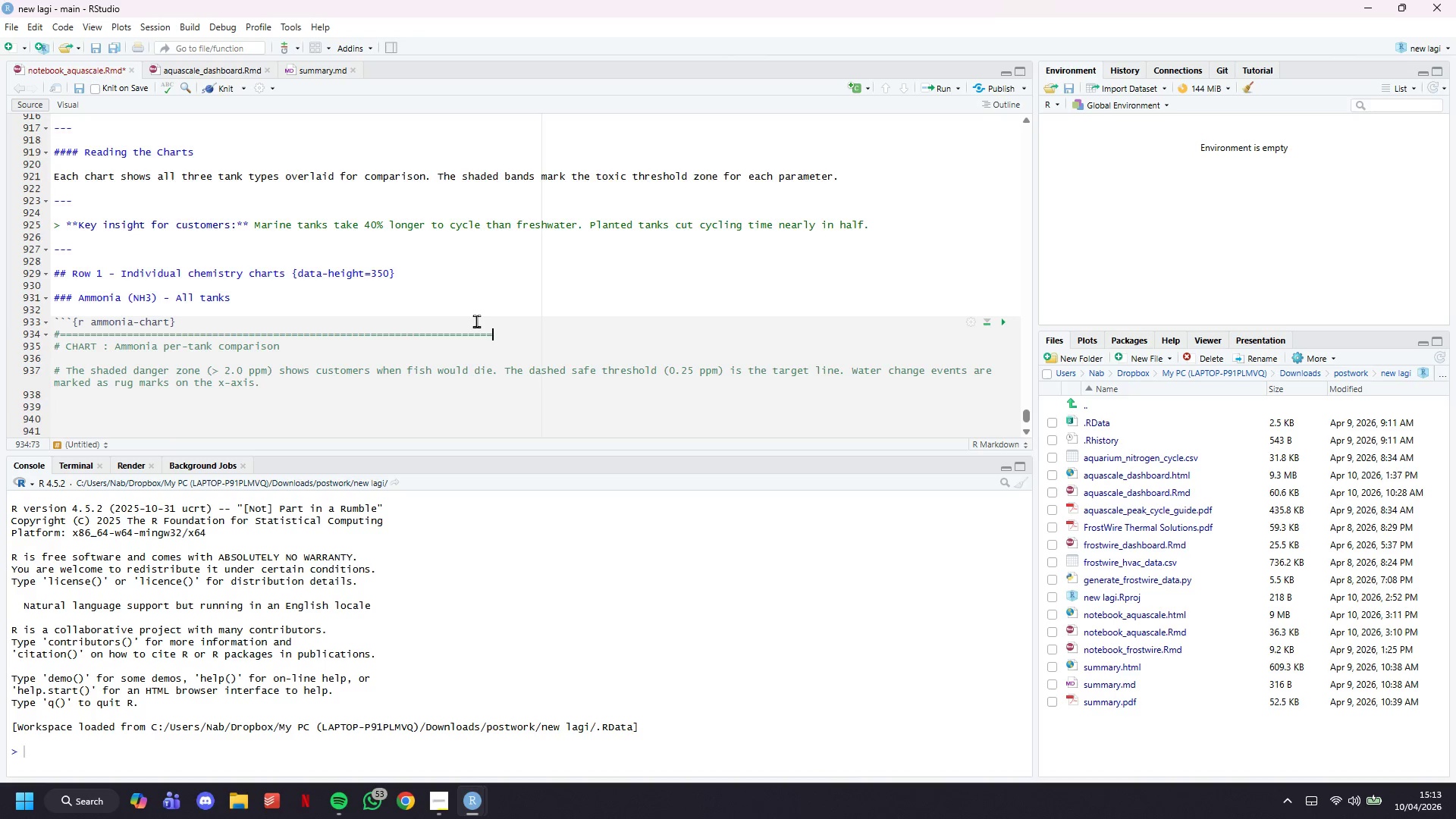 
key(ArrowDown)
 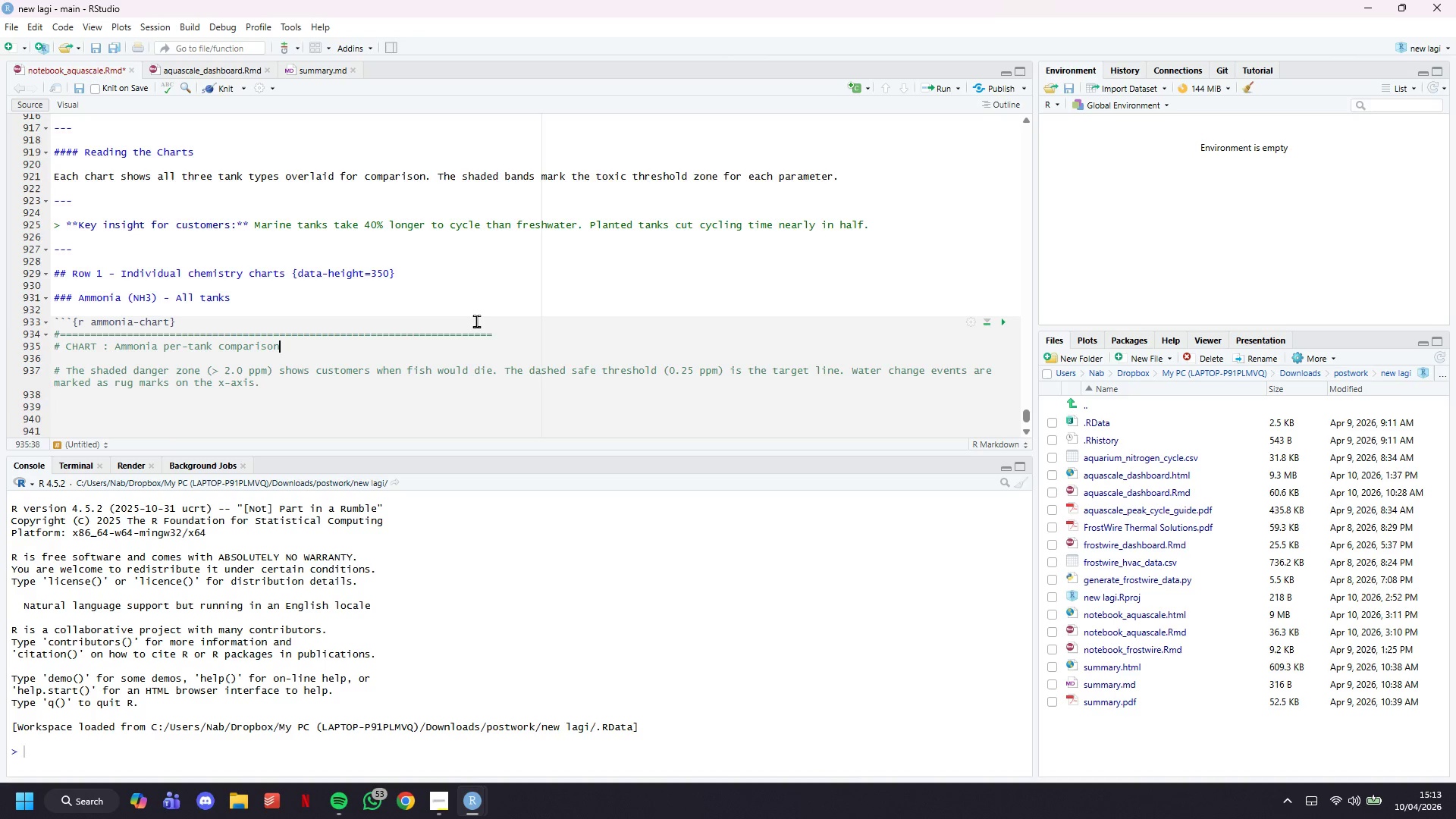 
key(ArrowDown)
 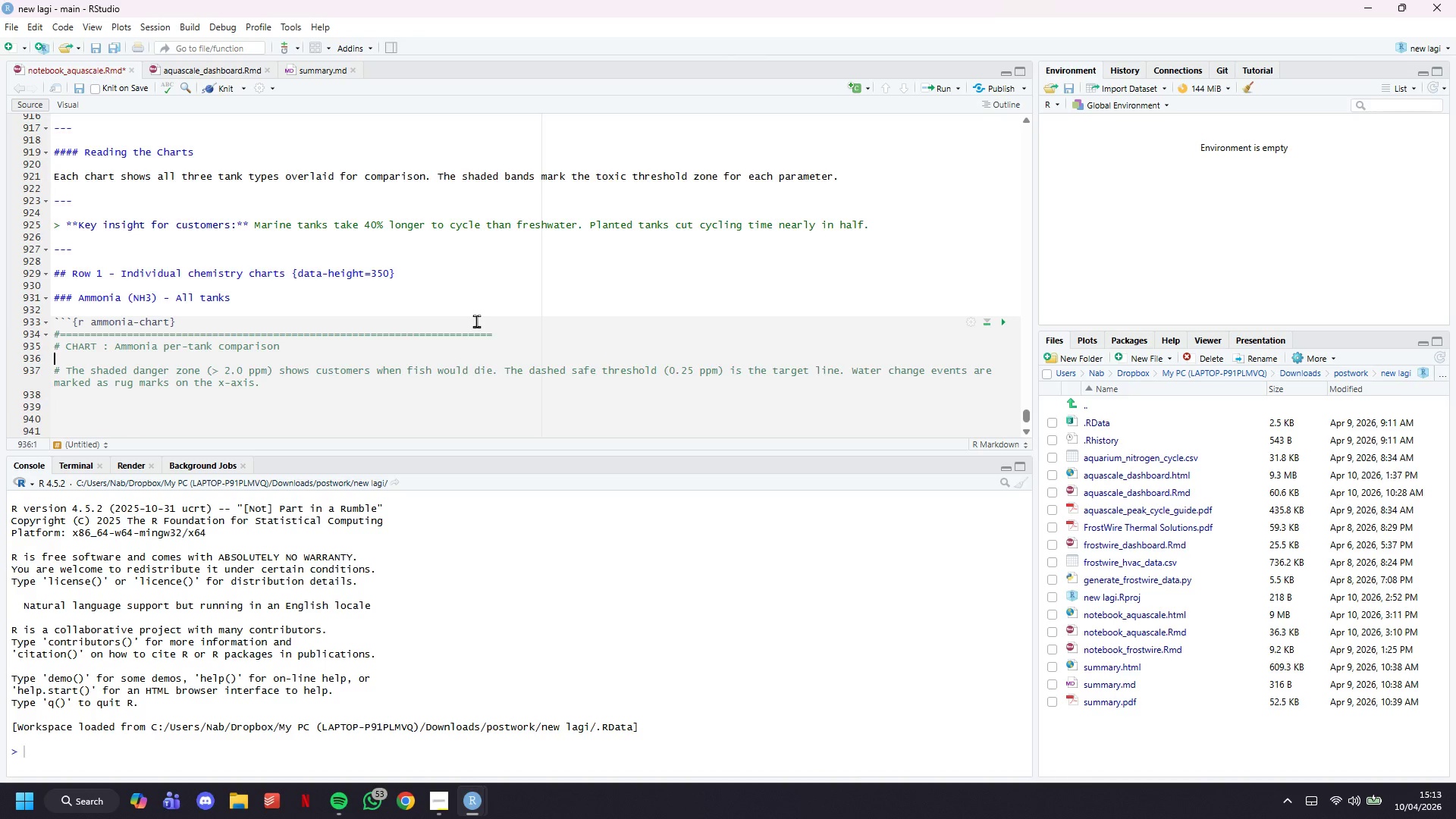 
key(Backspace)
 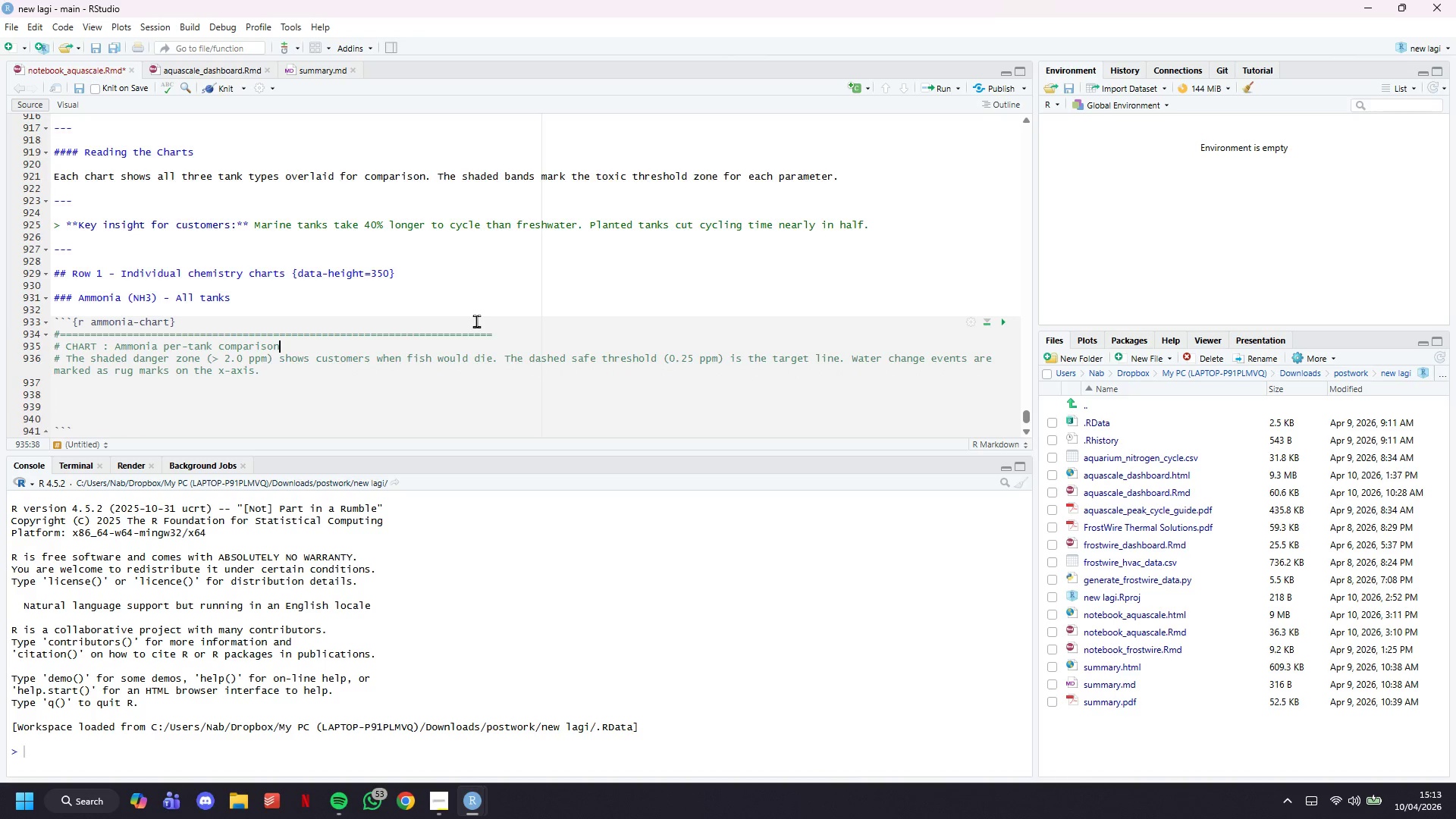 
key(ArrowDown)
 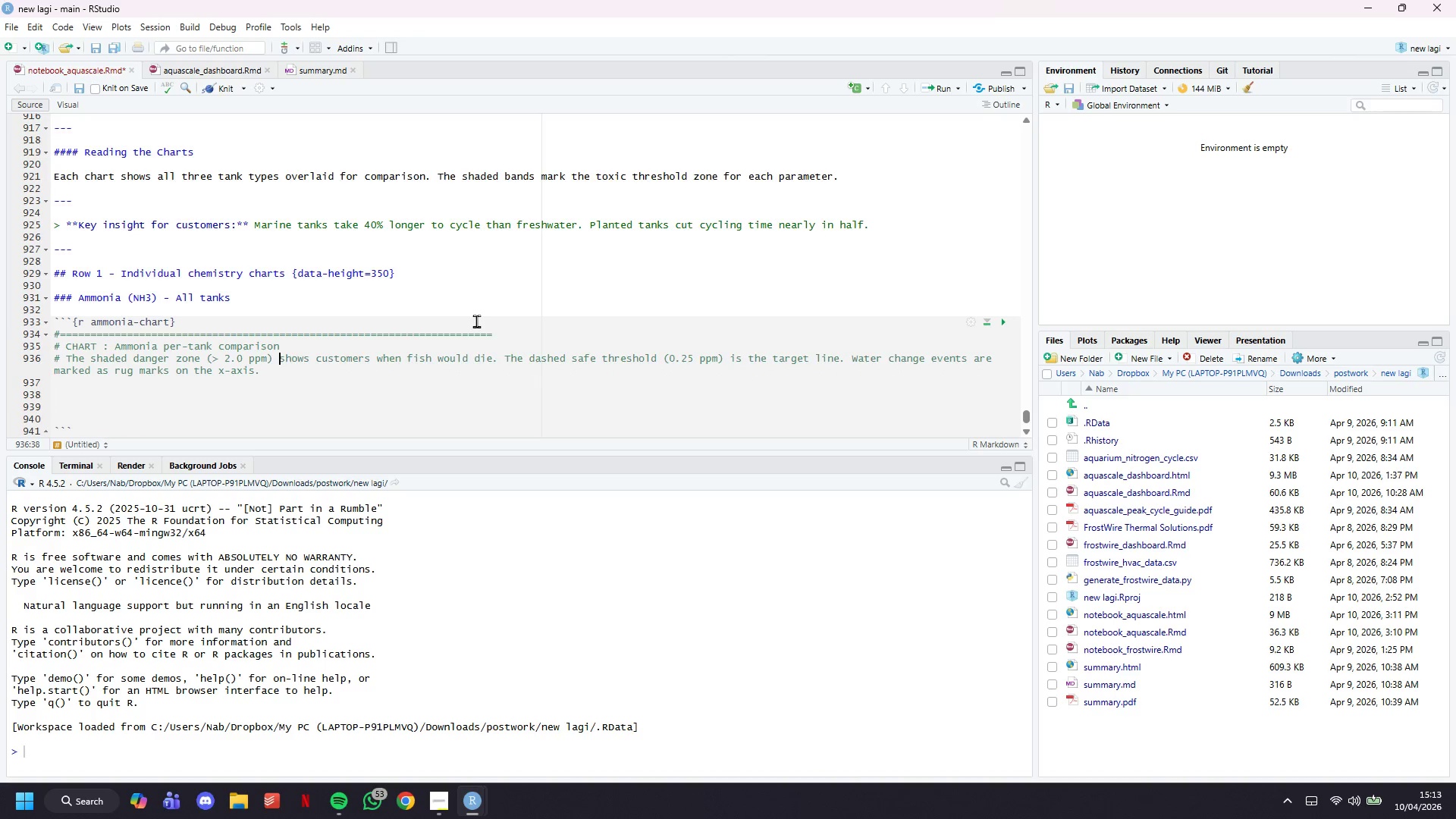 
key(ArrowDown)
 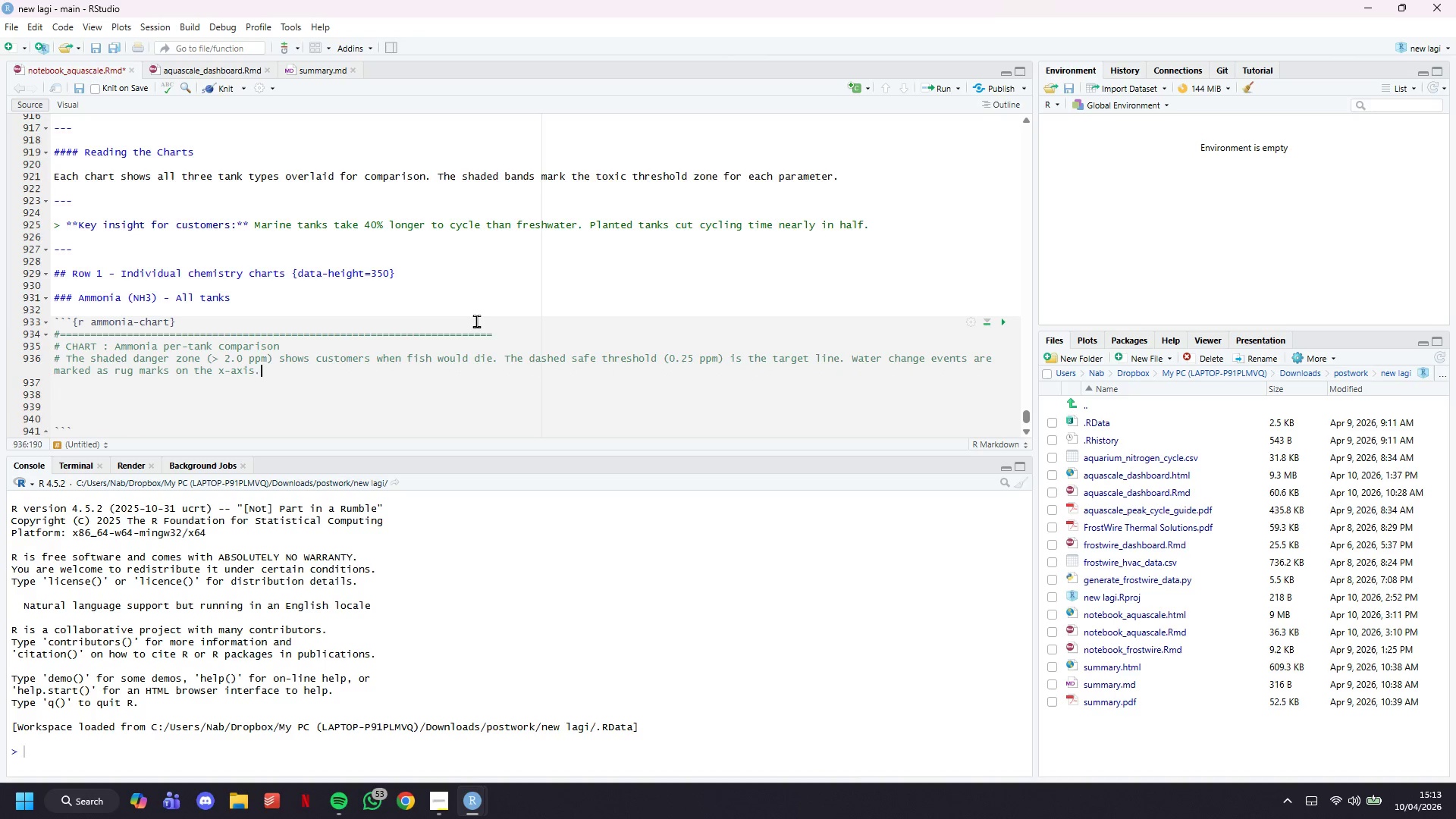 
key(ArrowDown)
 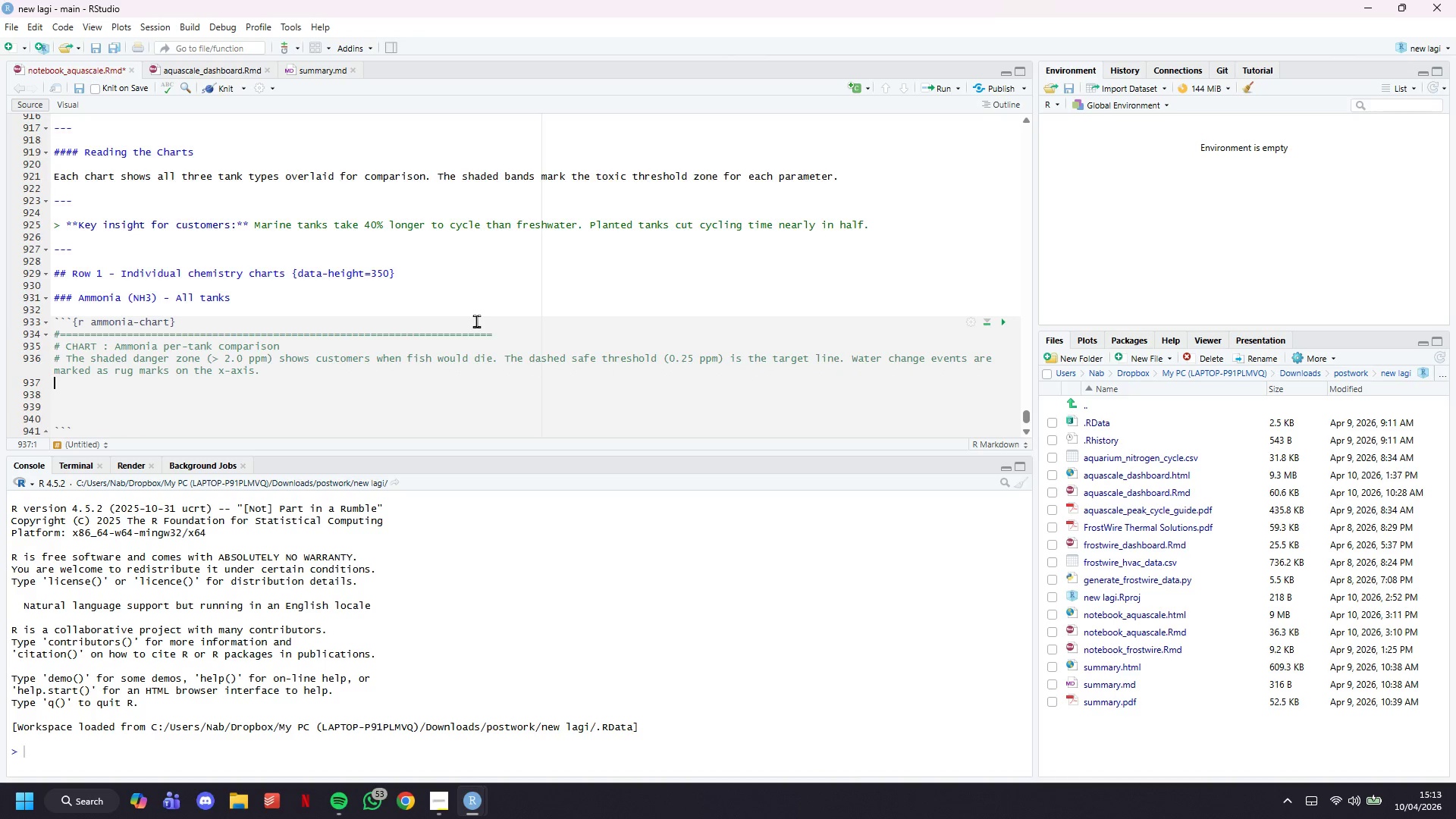 
key(Shift+3)
 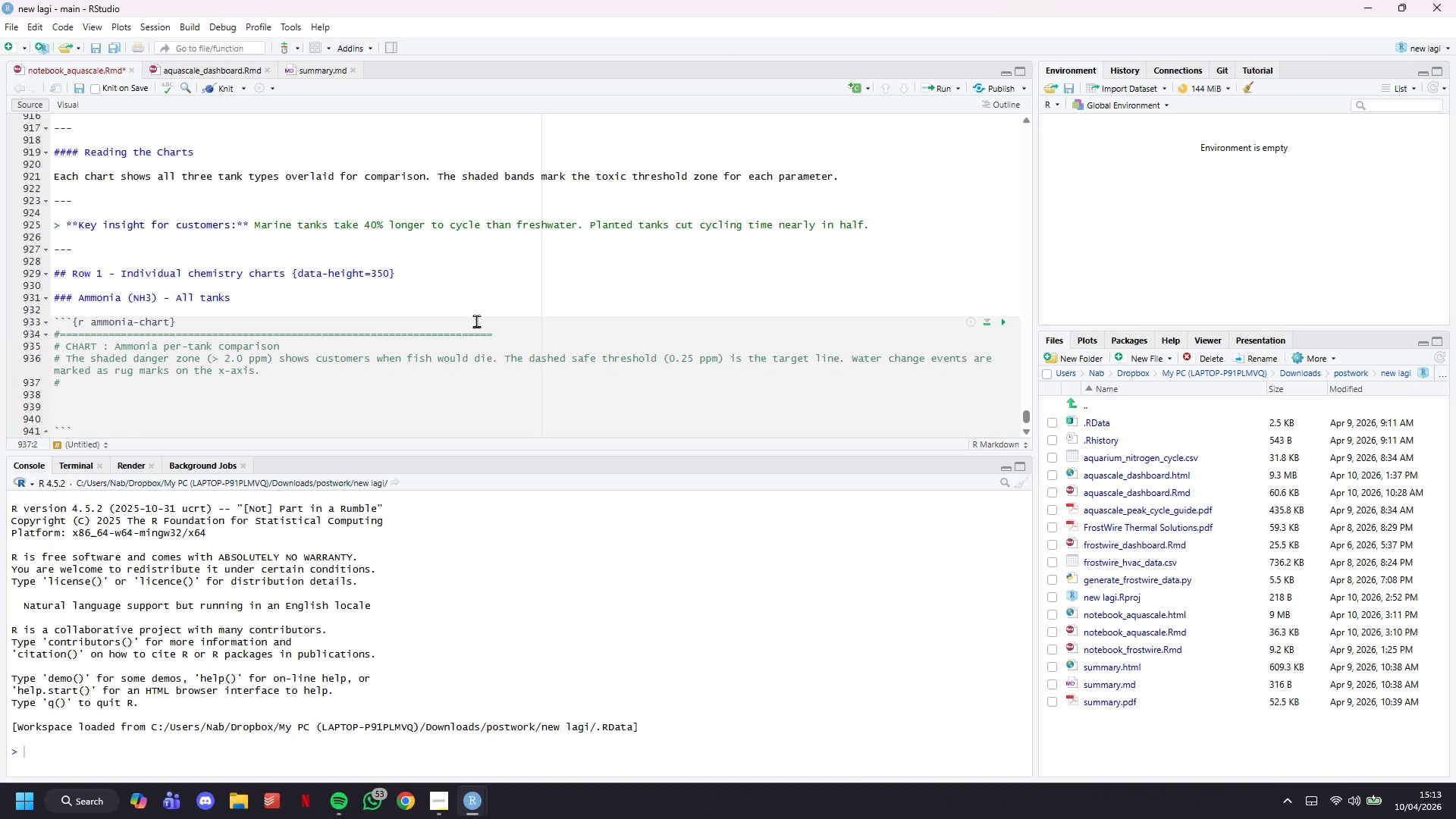 
key(Space)
 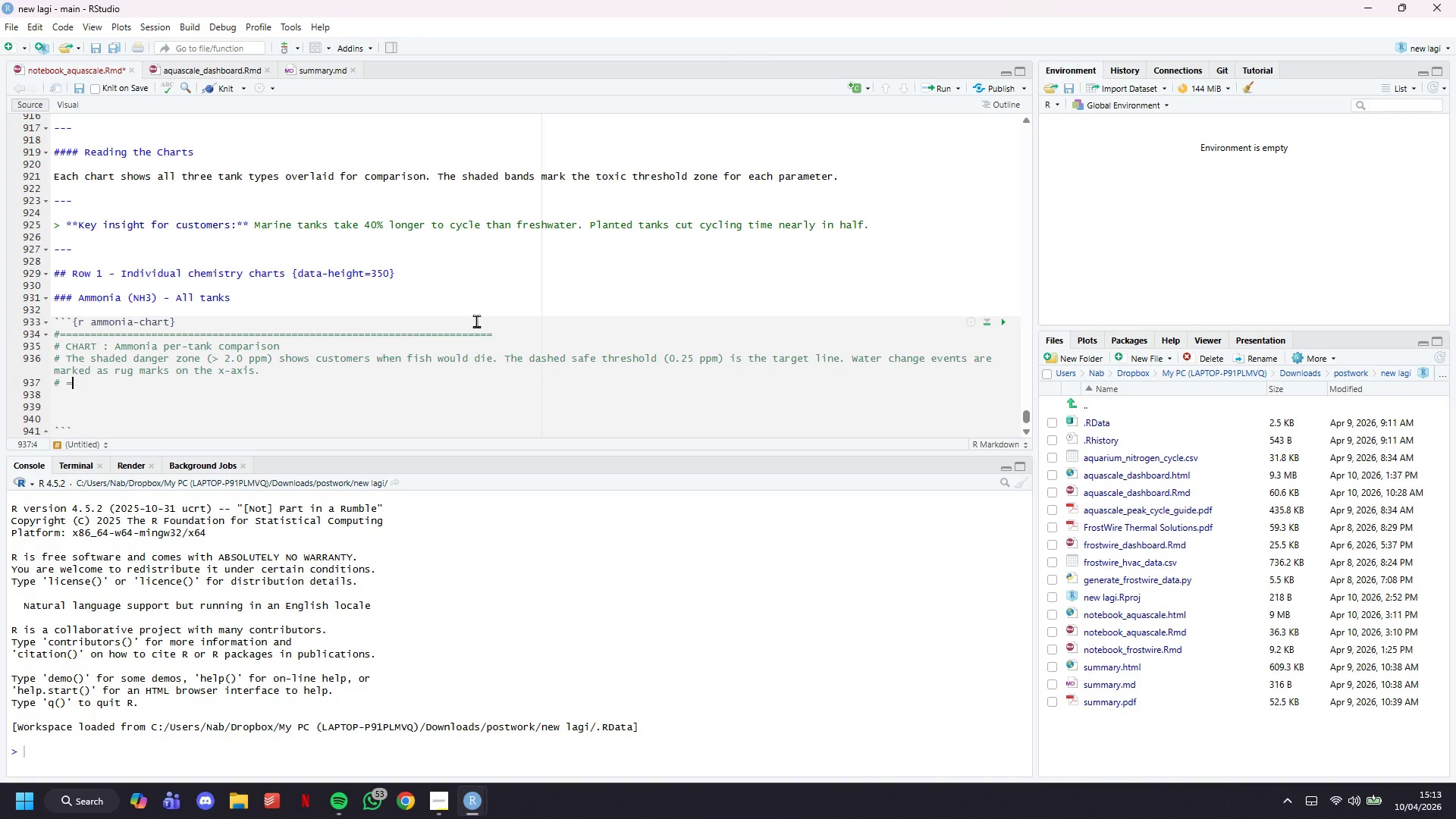 
hold_key(key=Equal, duration=1.51)
 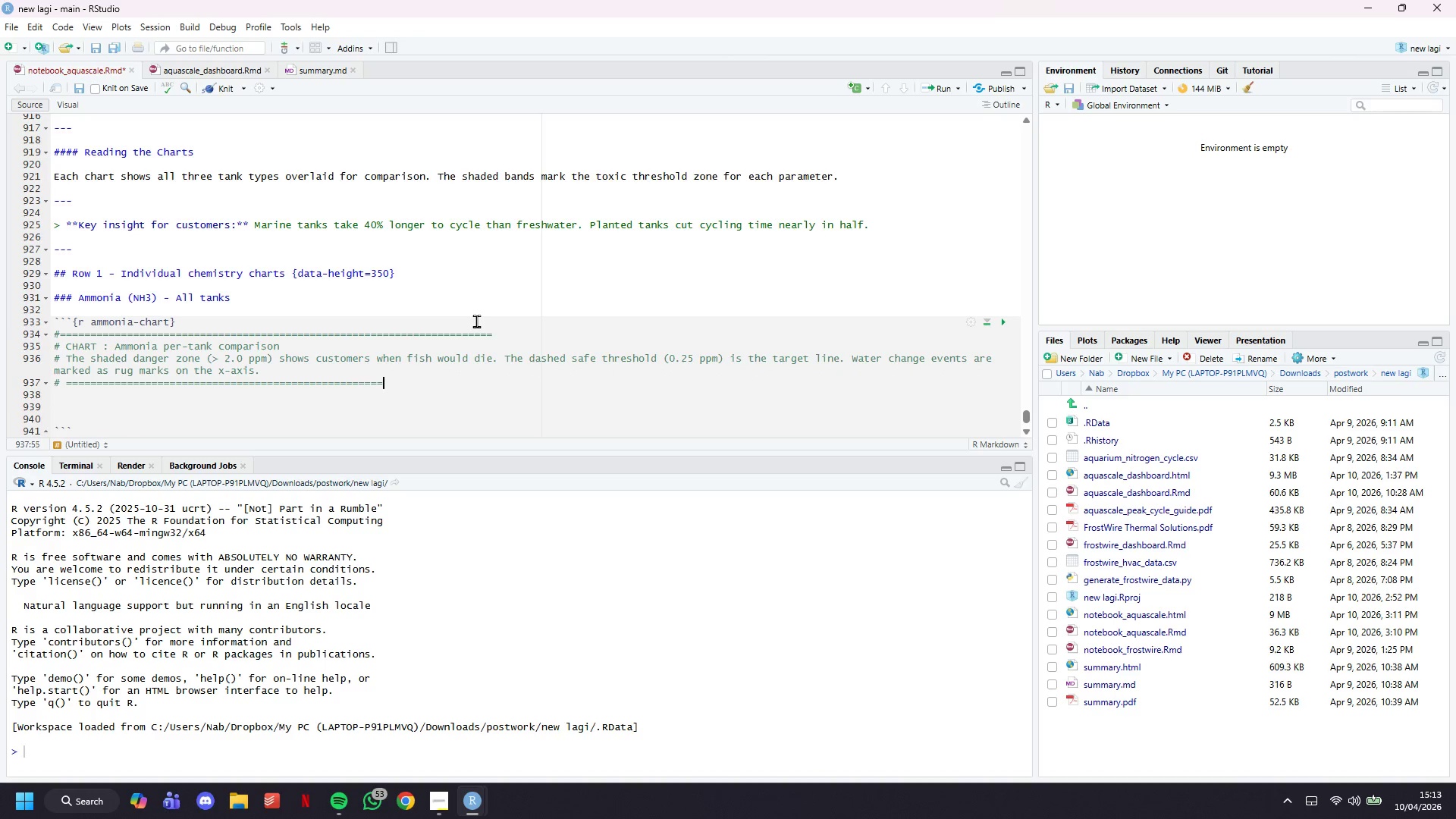 
hold_key(key=Equal, duration=1.09)
 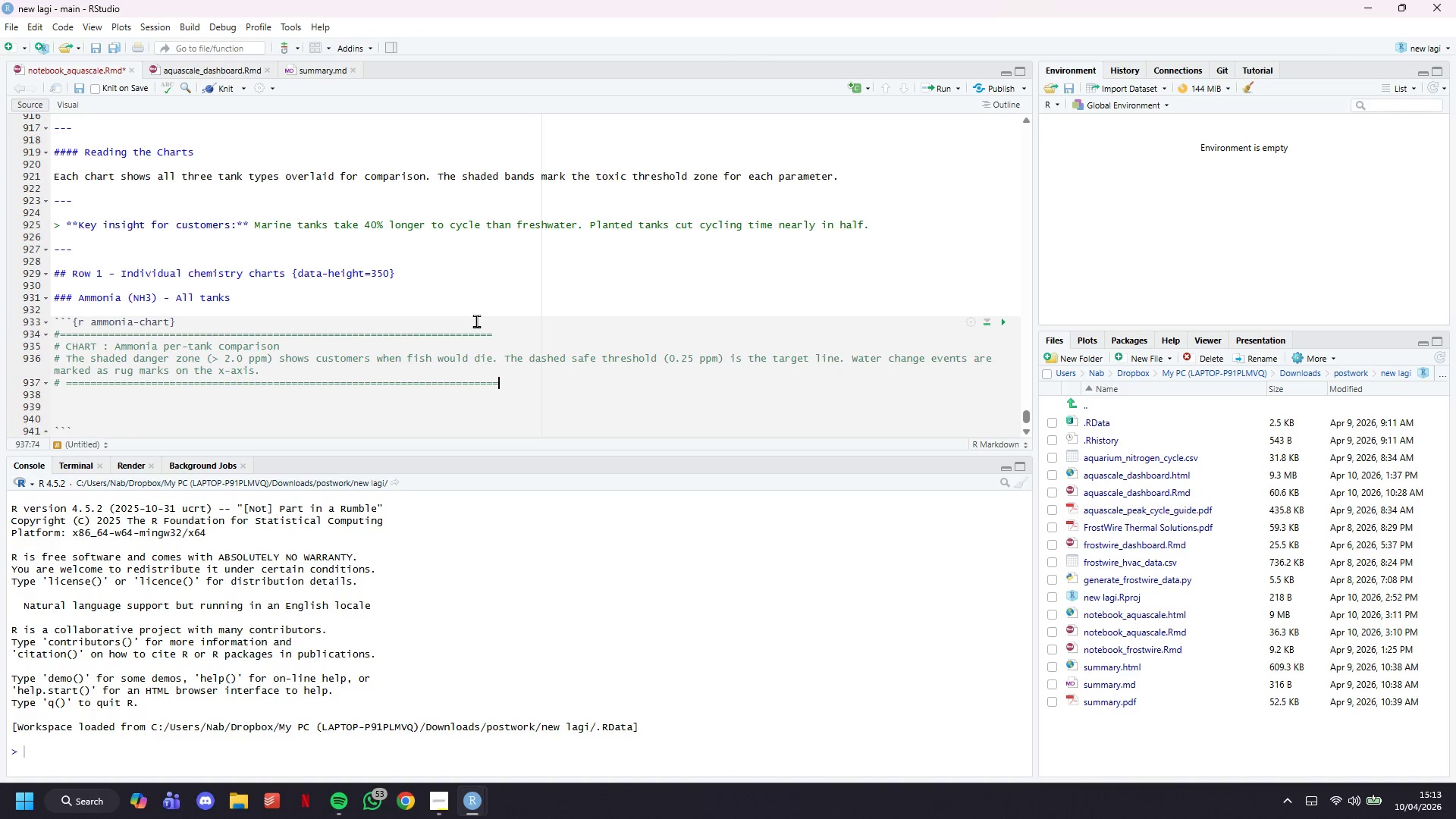 
key(ArrowUp)
 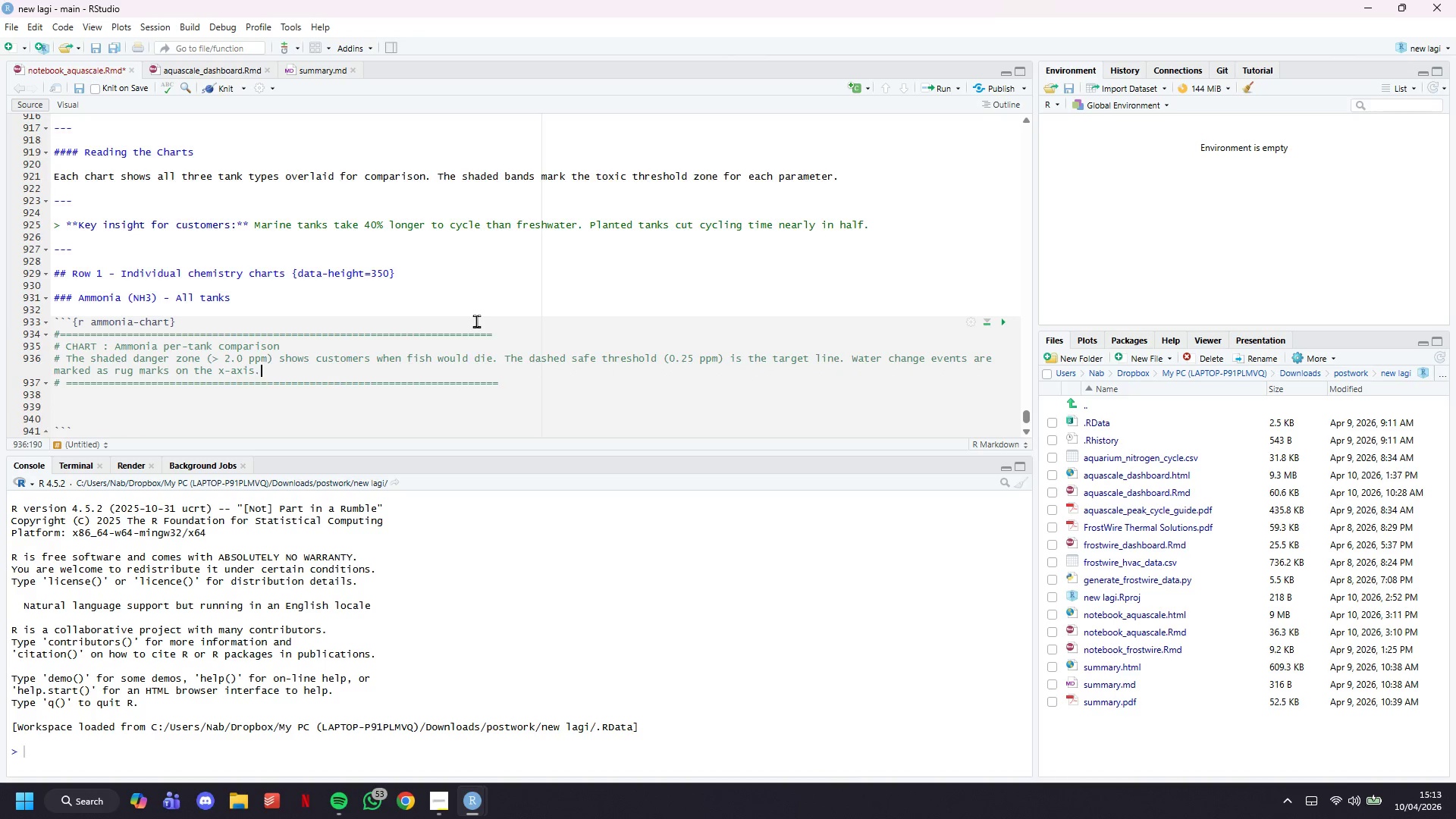 
key(ArrowUp)
 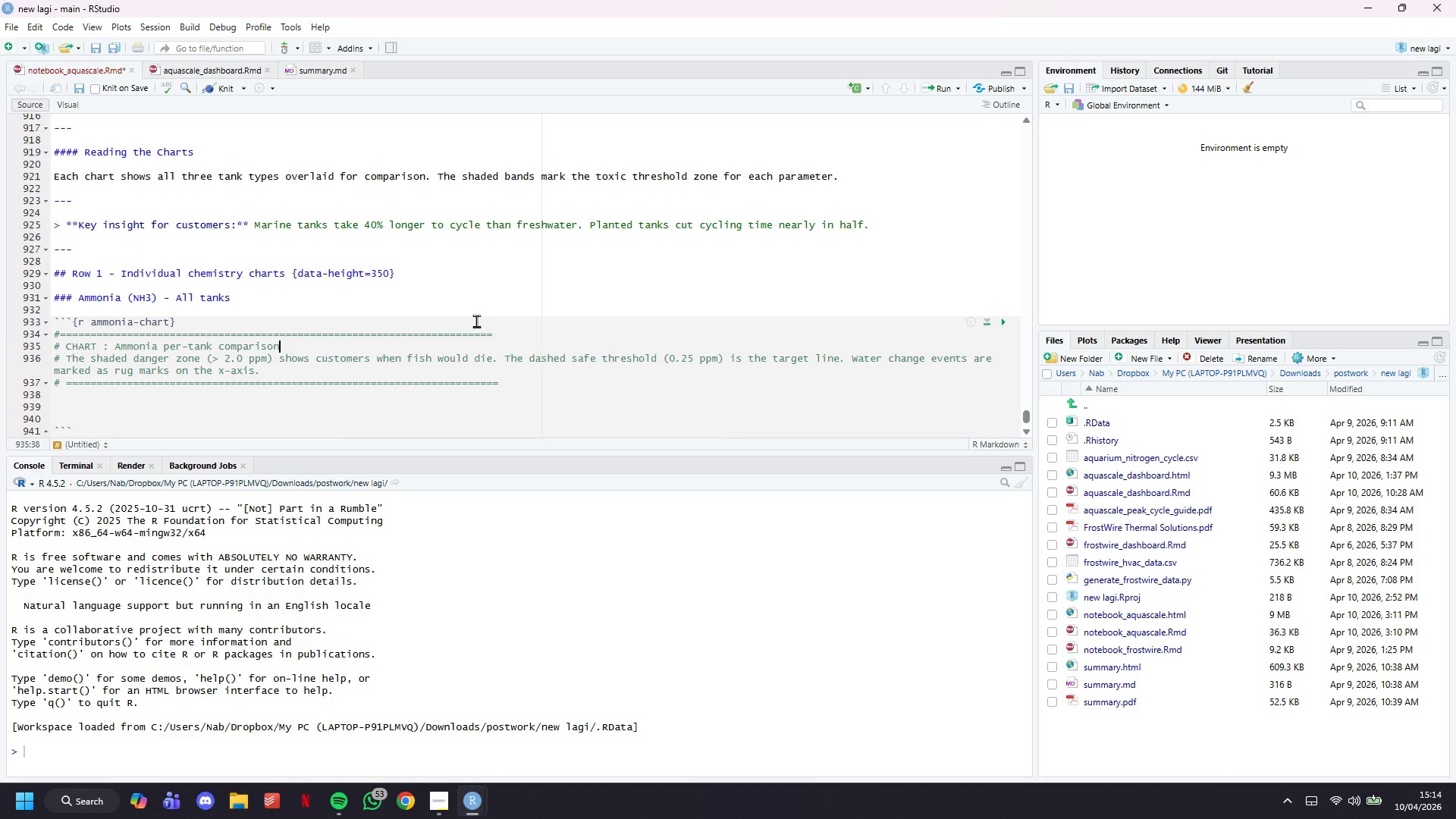 
key(ArrowUp)
 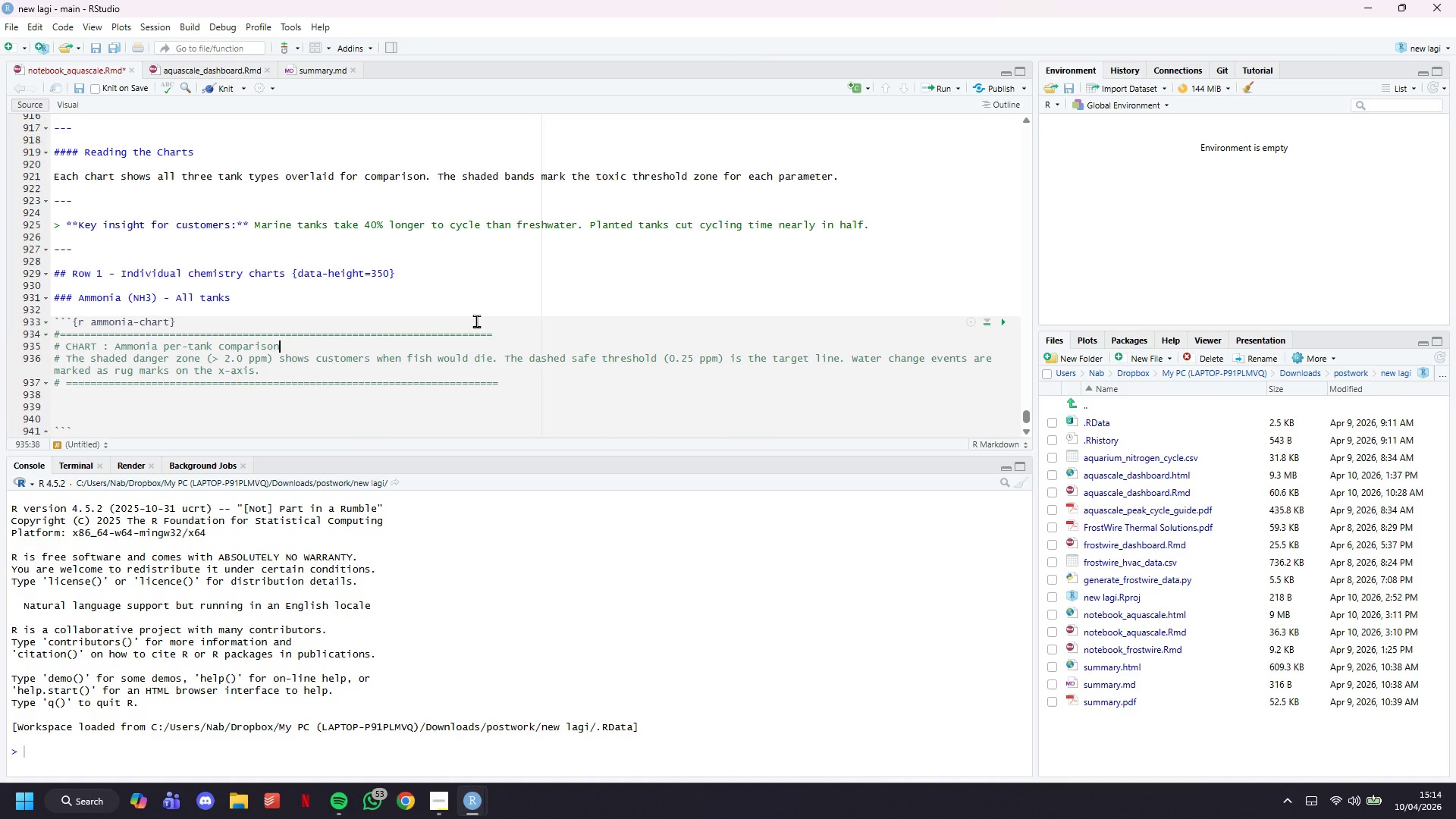 
key(ArrowUp)
 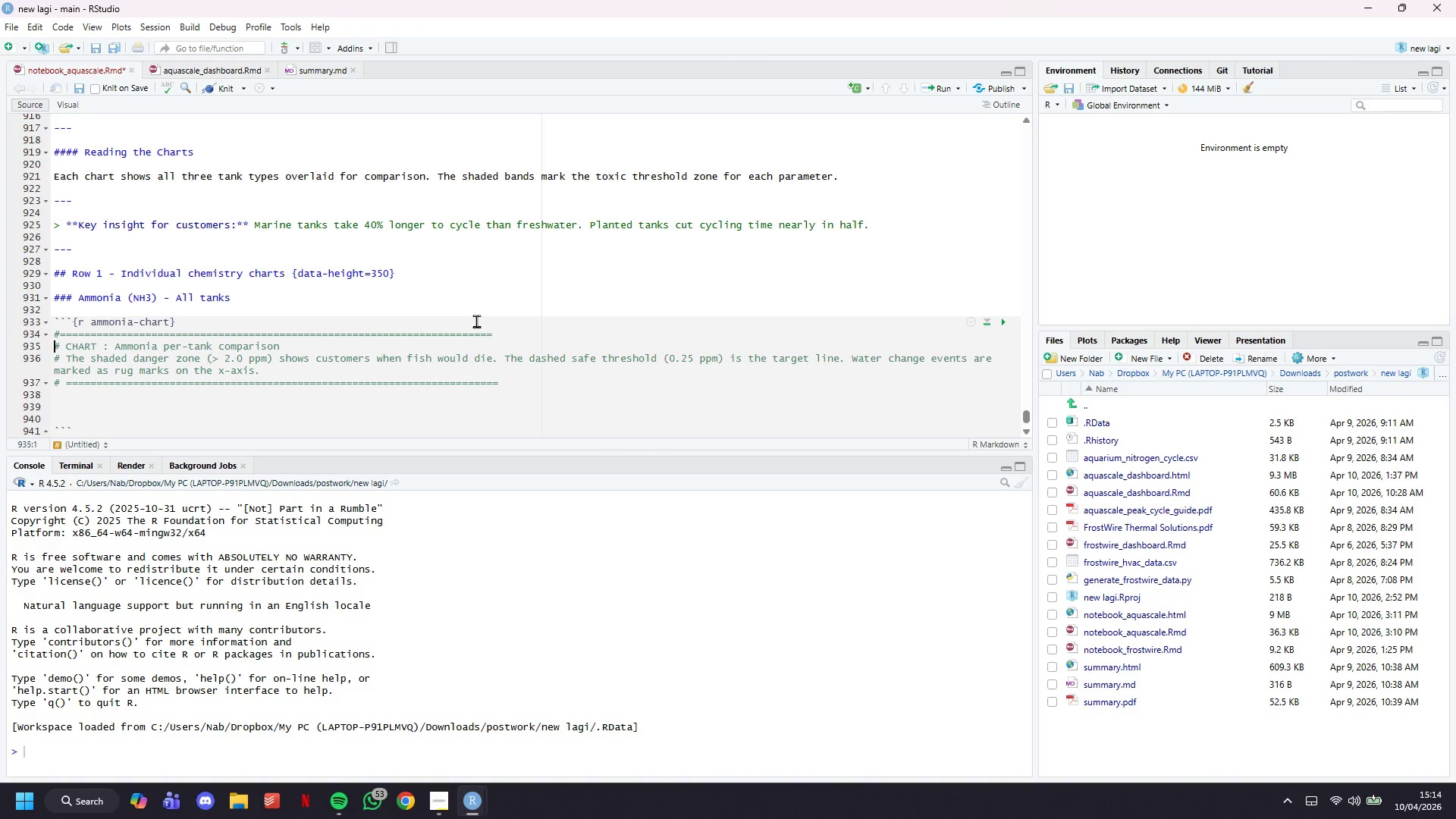 
key(ArrowRight)
 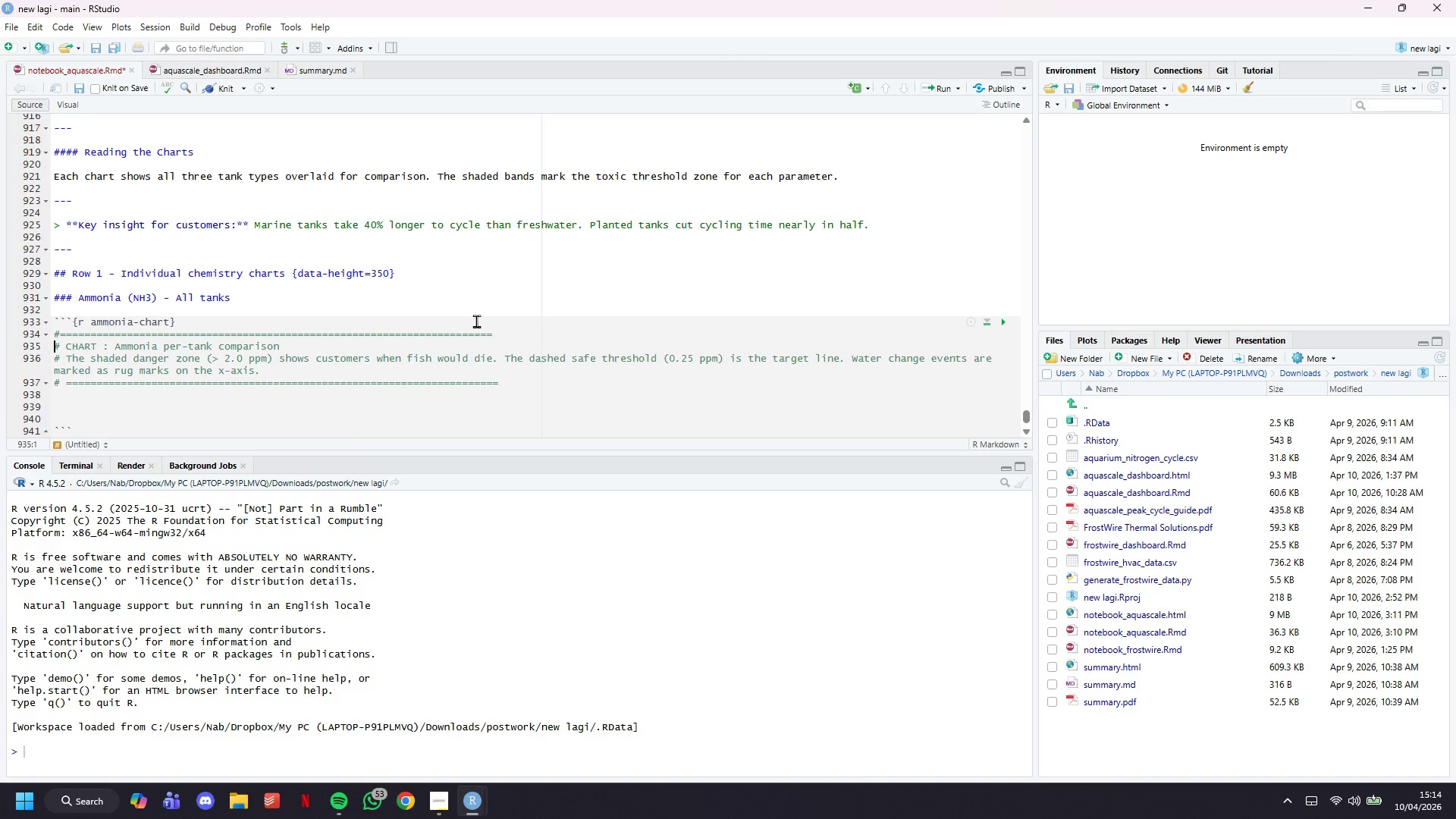 
key(ArrowUp)
 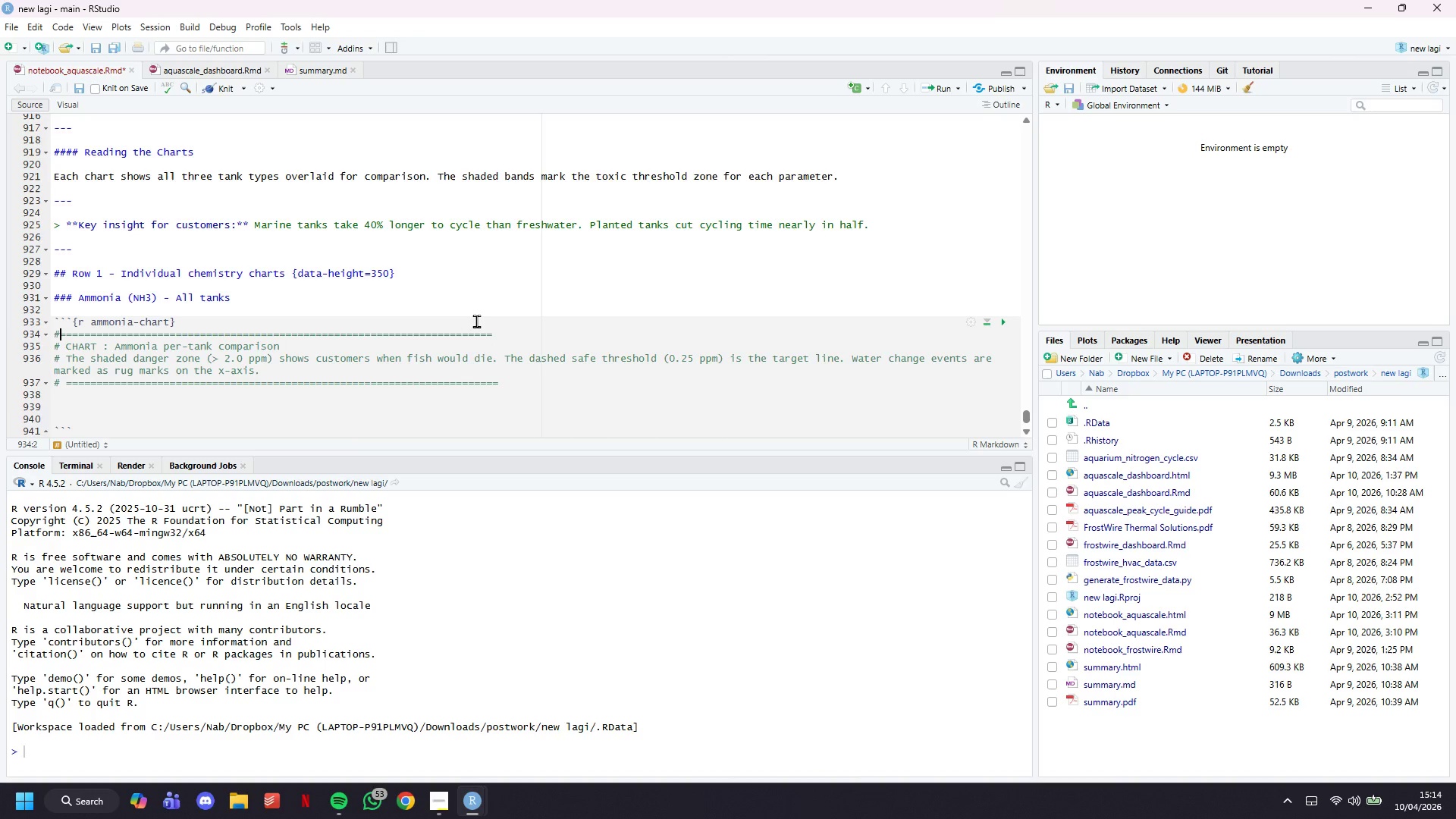 
key(ArrowRight)
 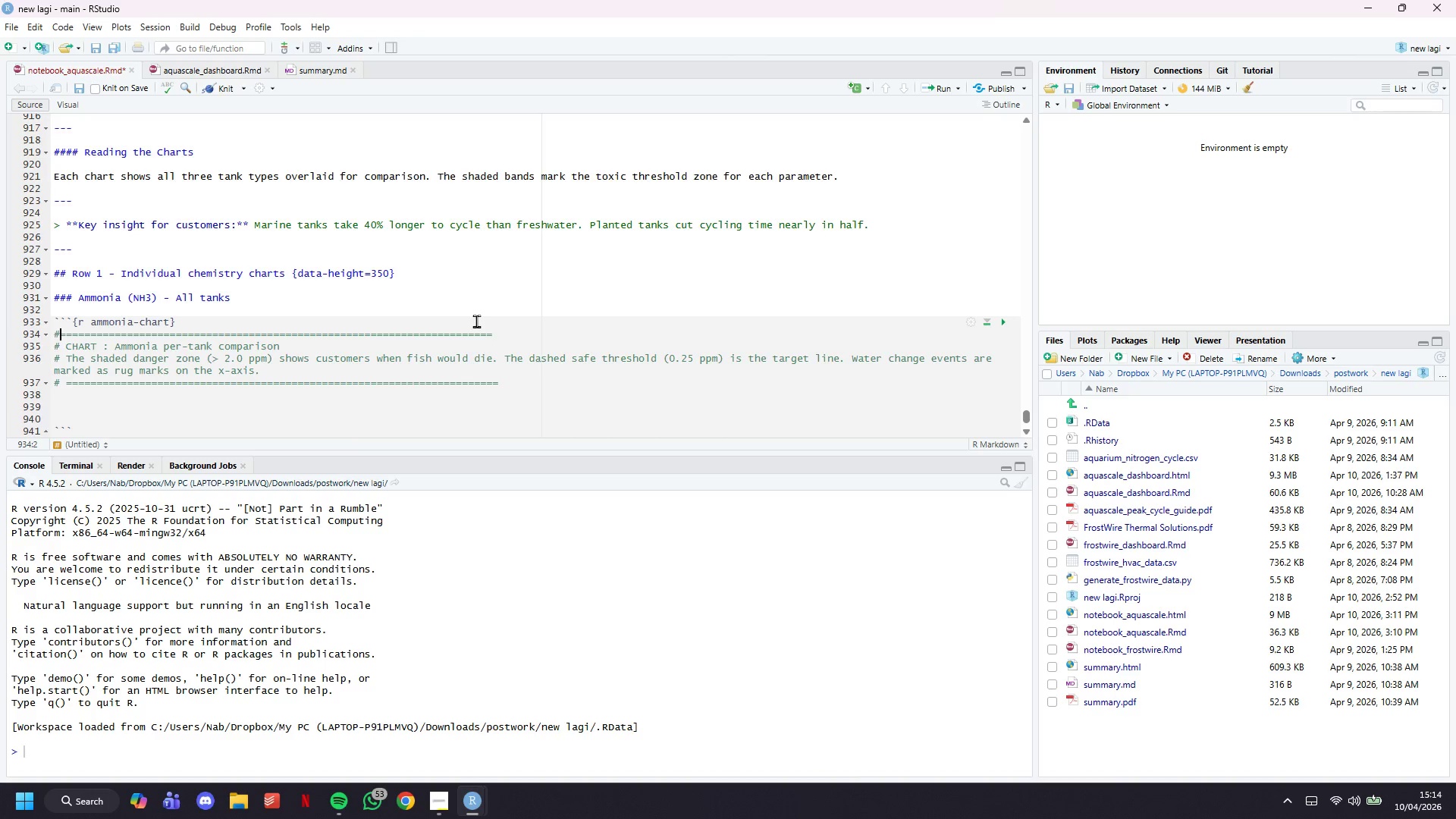 
key(Space)
 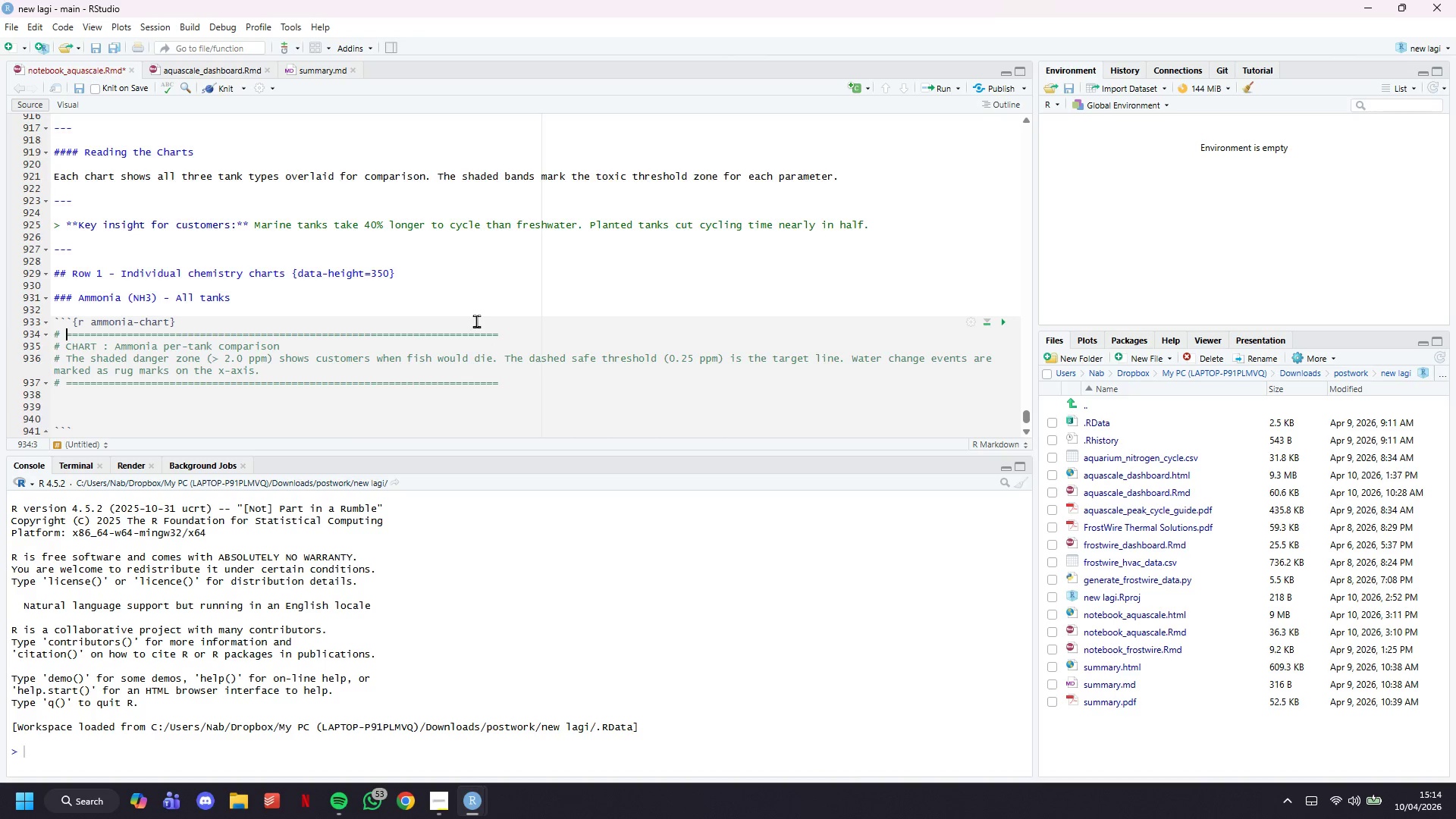 
key(Control+S)
 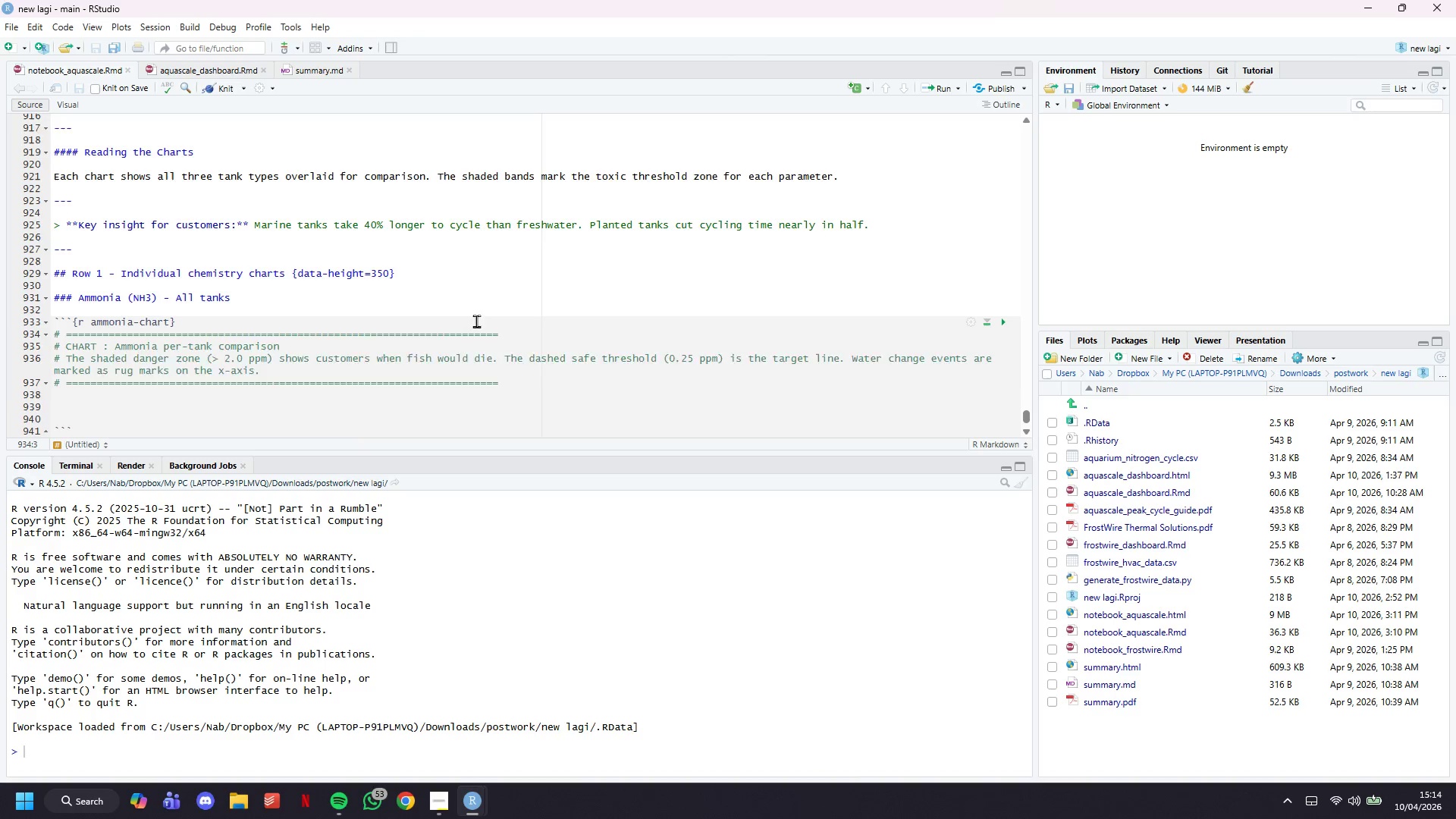 
left_click([177, 367])
 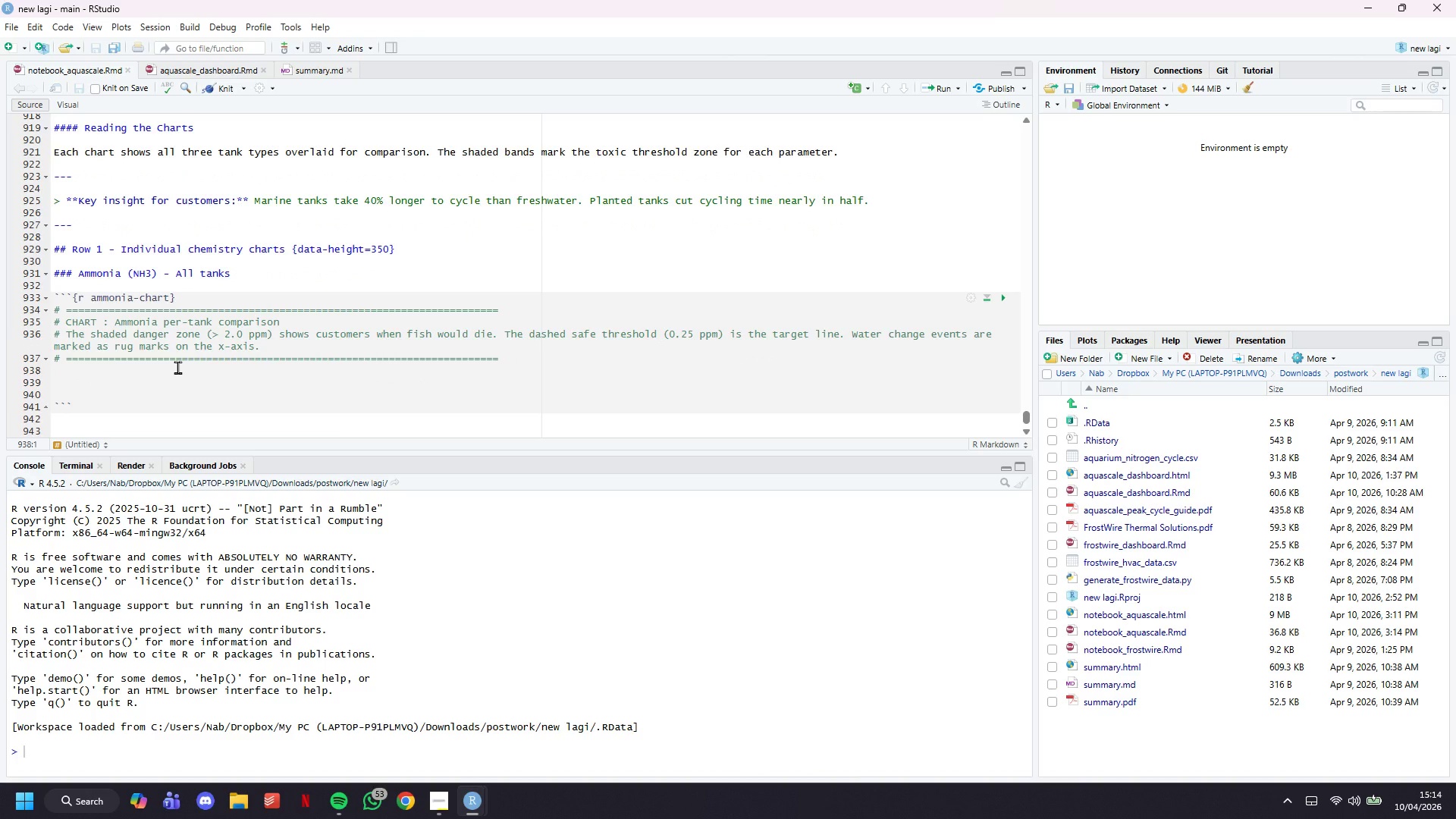 
scroll: coordinate [327, 394], scroll_direction: down, amount: 4.0
 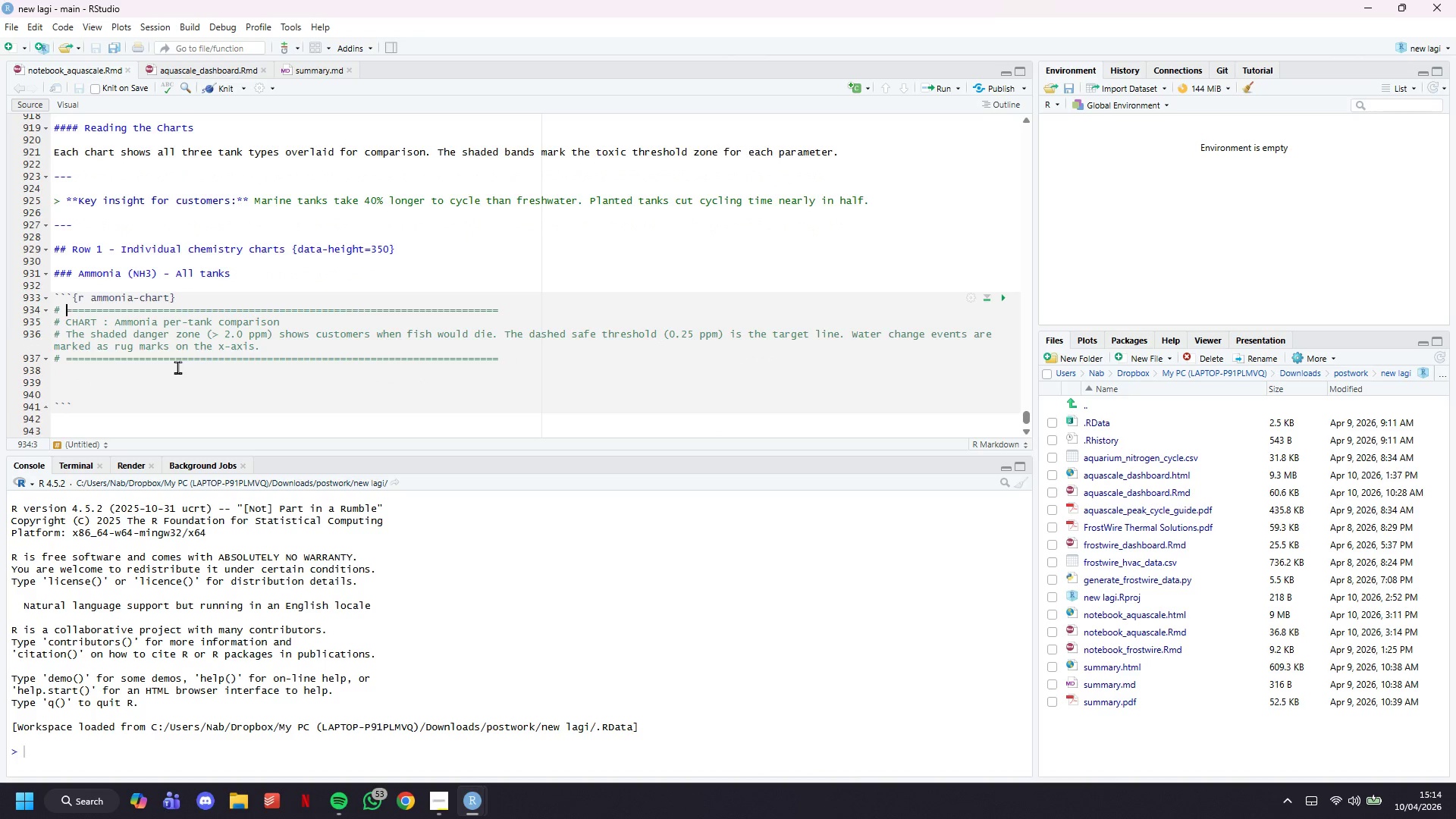 
key(Enter)
 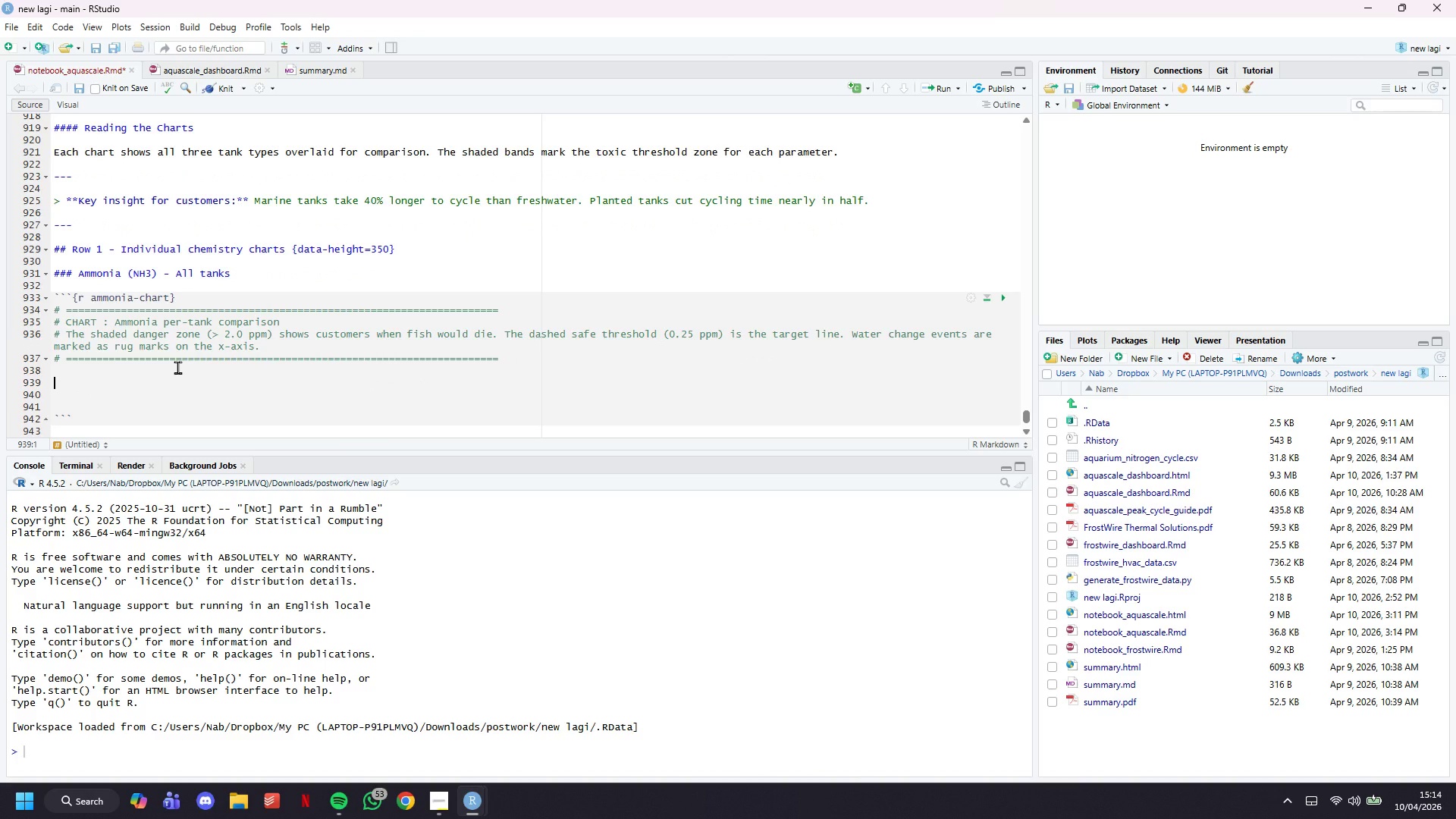 
type(# Ammonia danger zone - shaded band)
 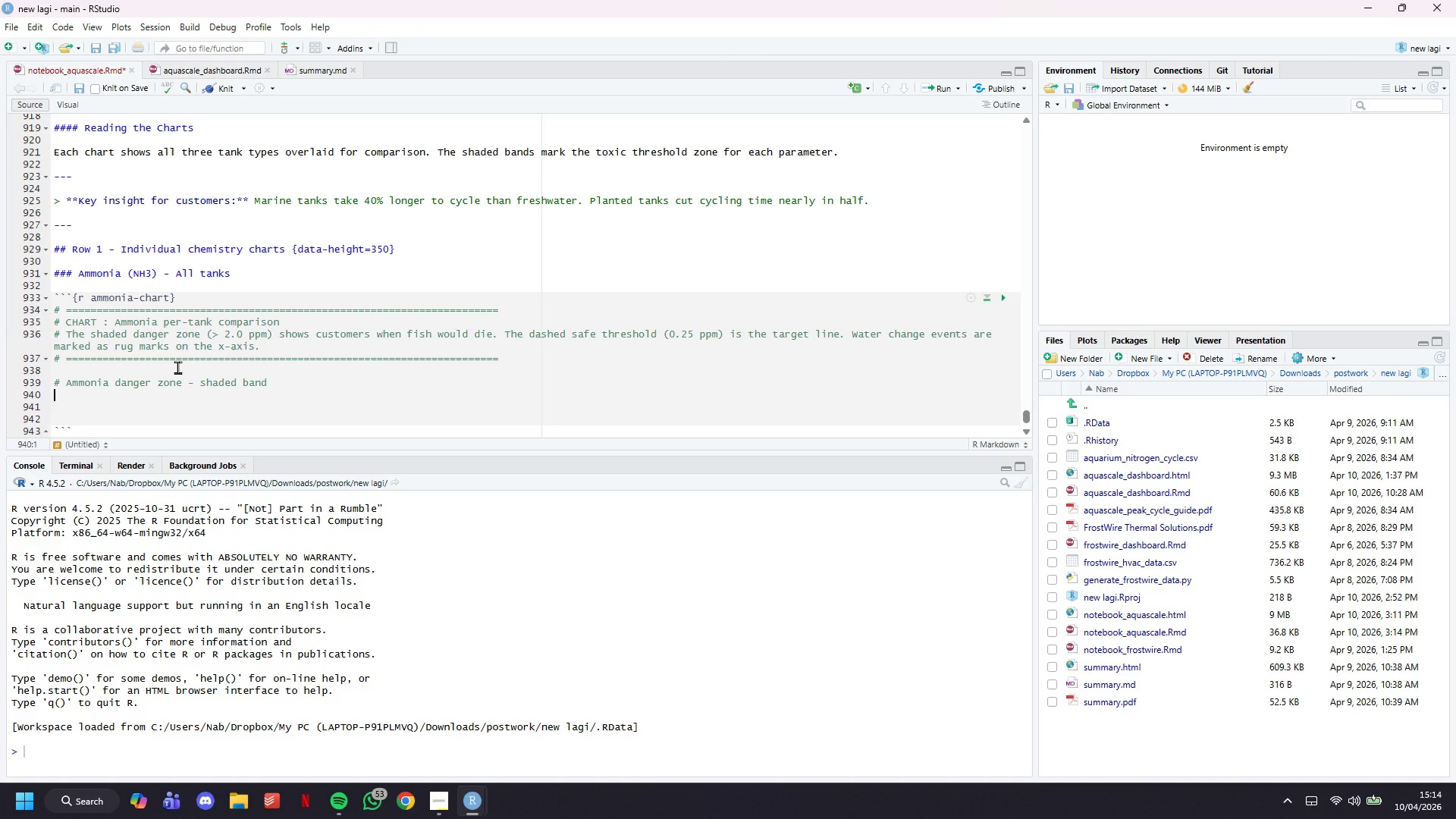 
key(Enter)
 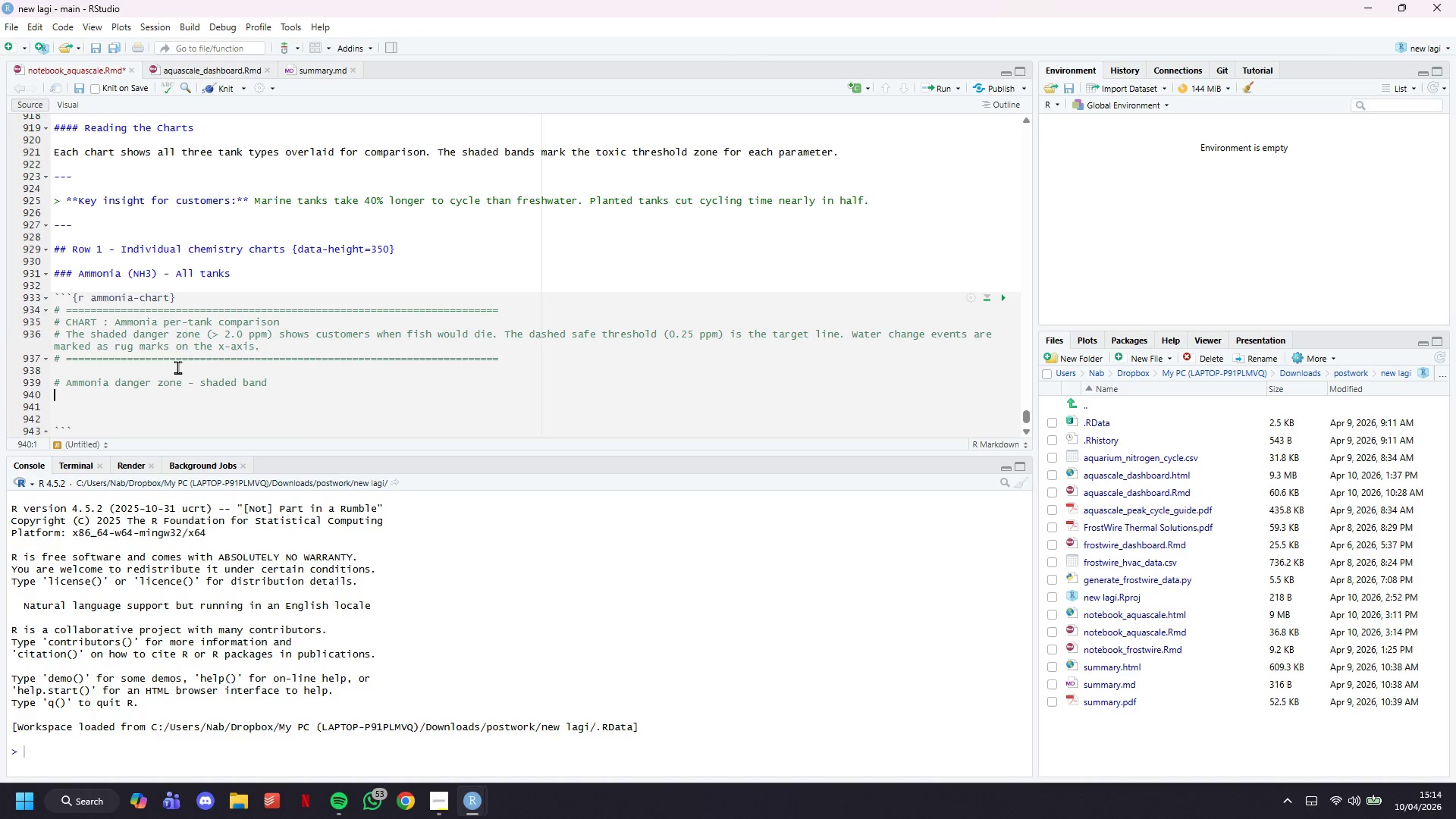 
type(amm_danger_y <- c(2.0)
 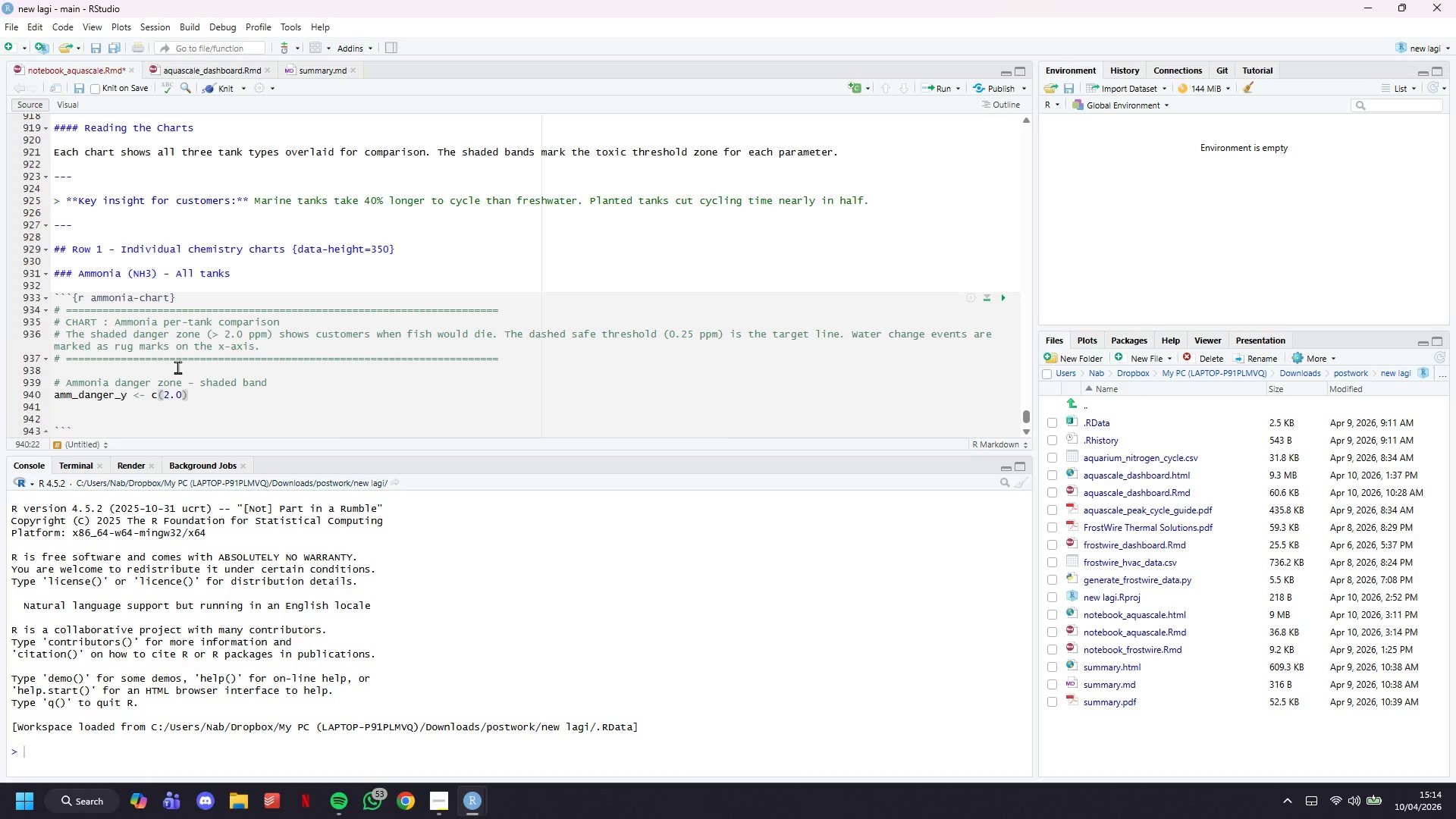 
wait(5.47)
 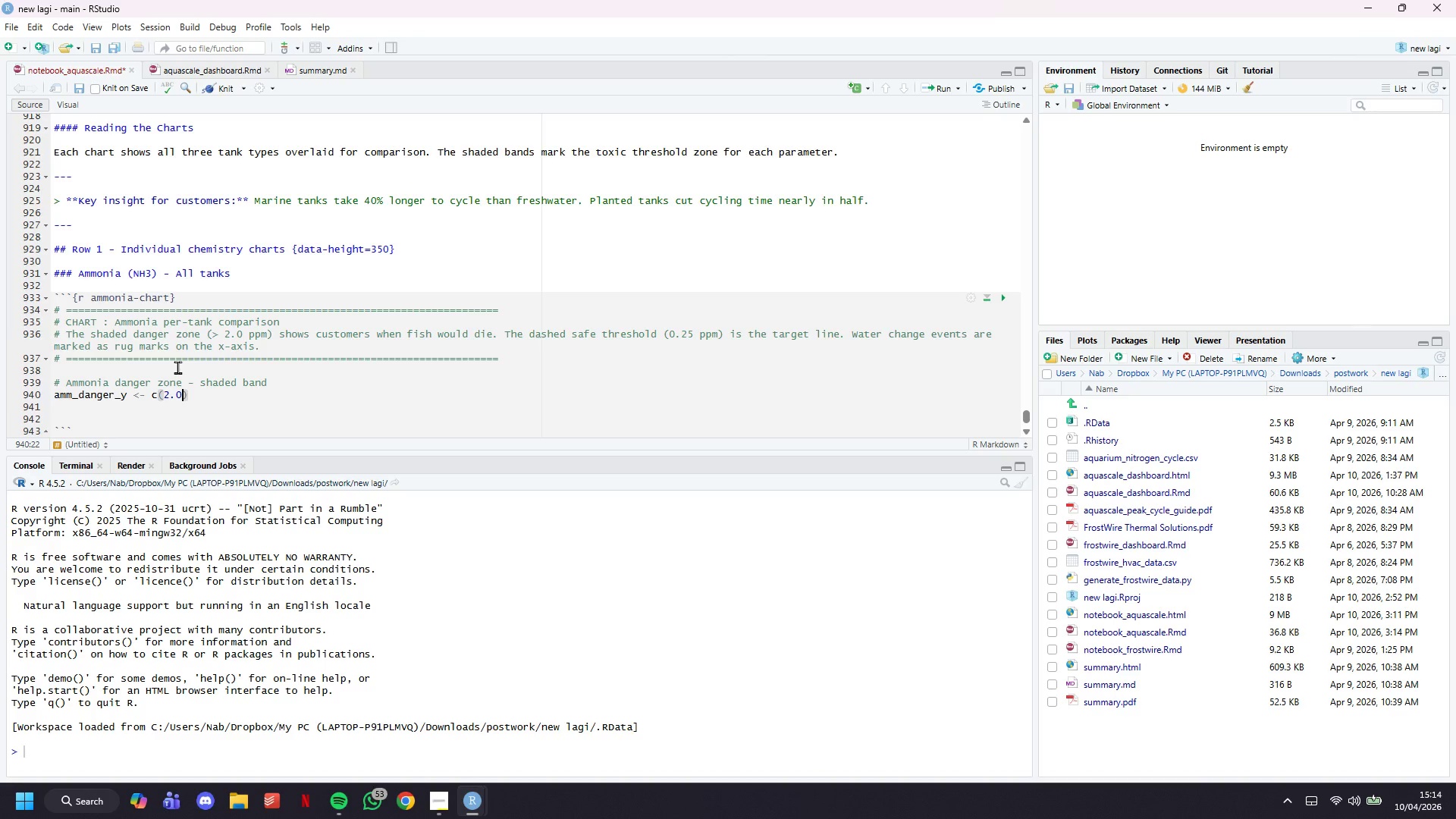 
key(Comma)
 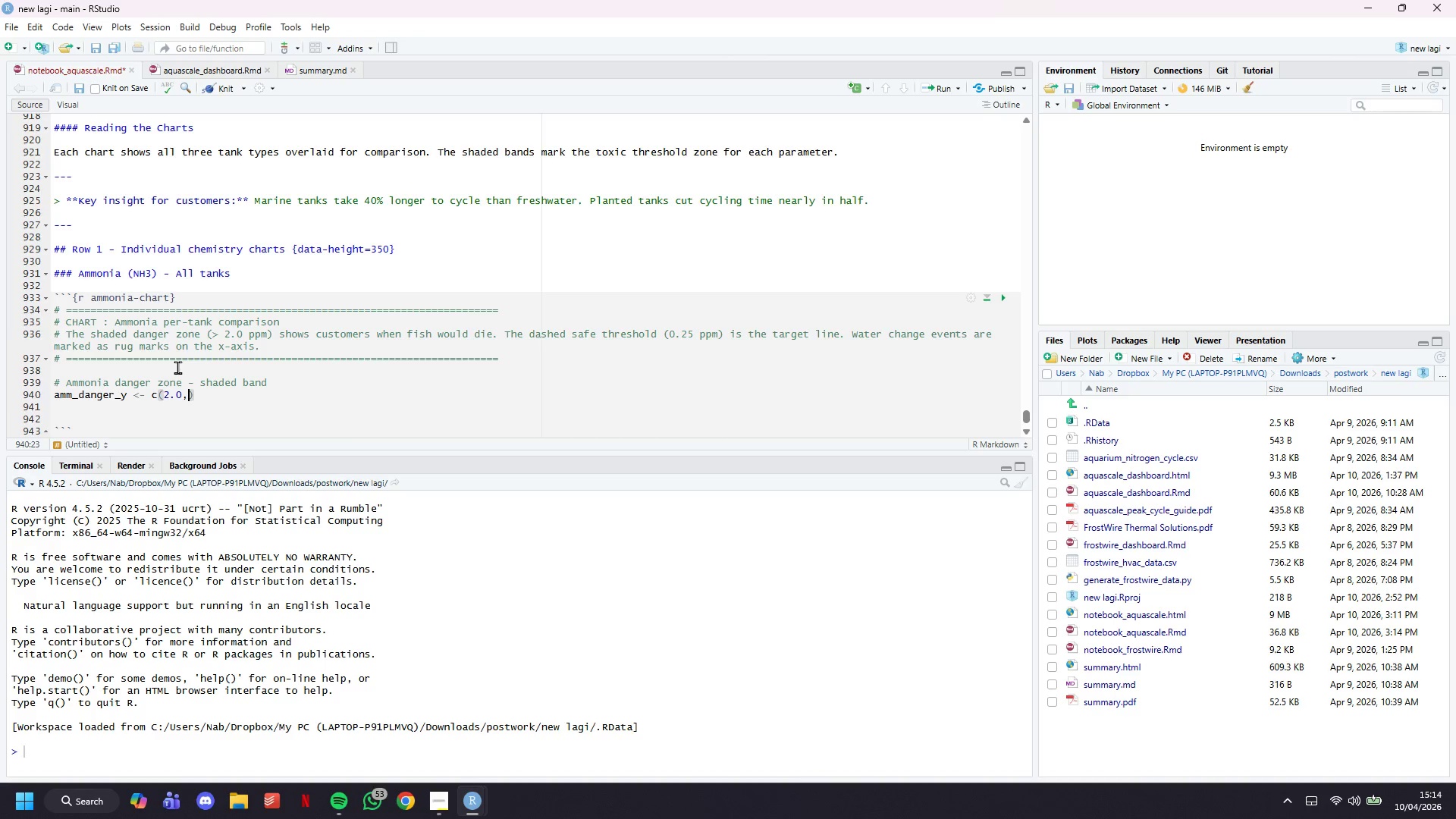 
key(Space)
 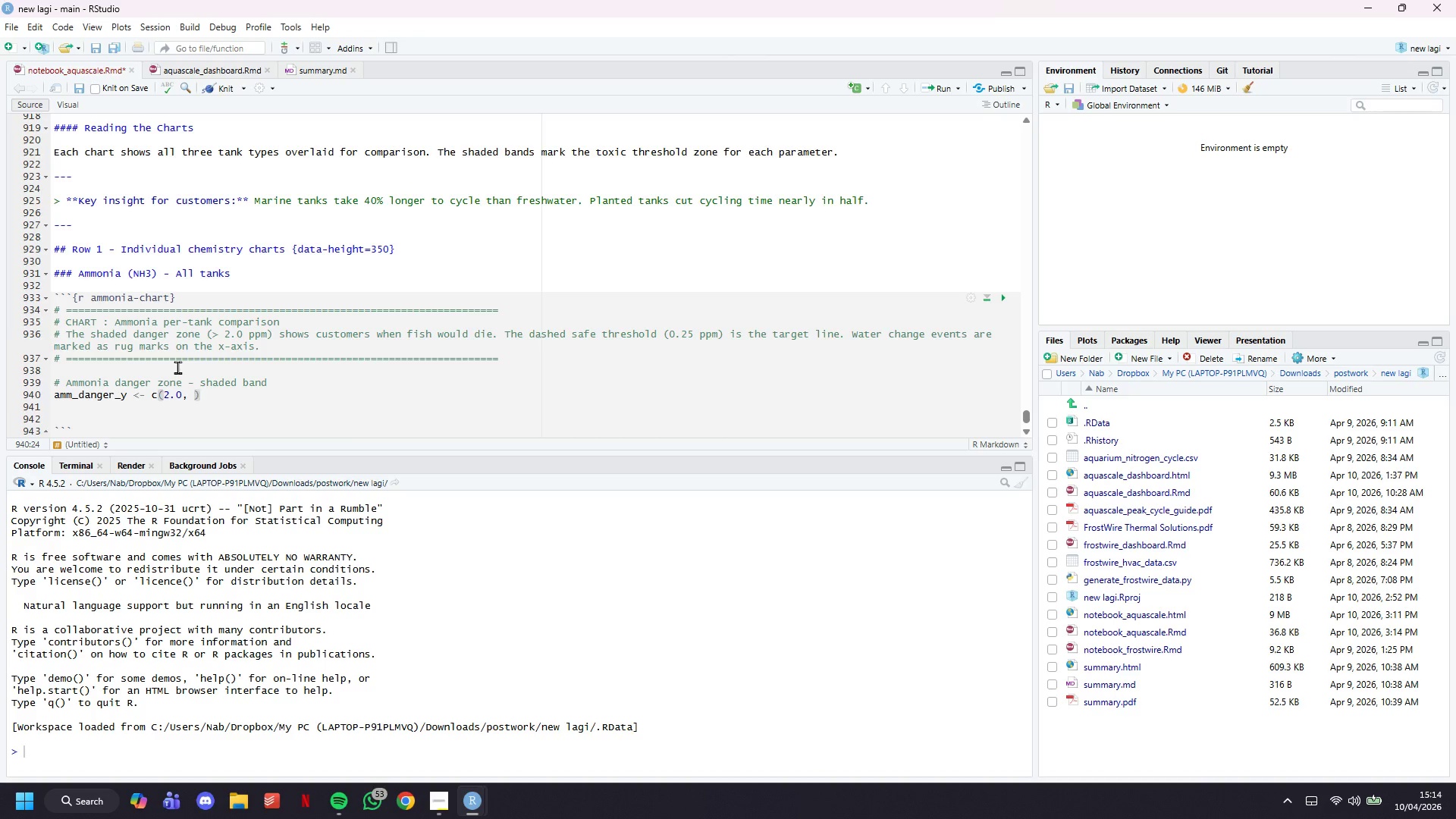 
key(2)
 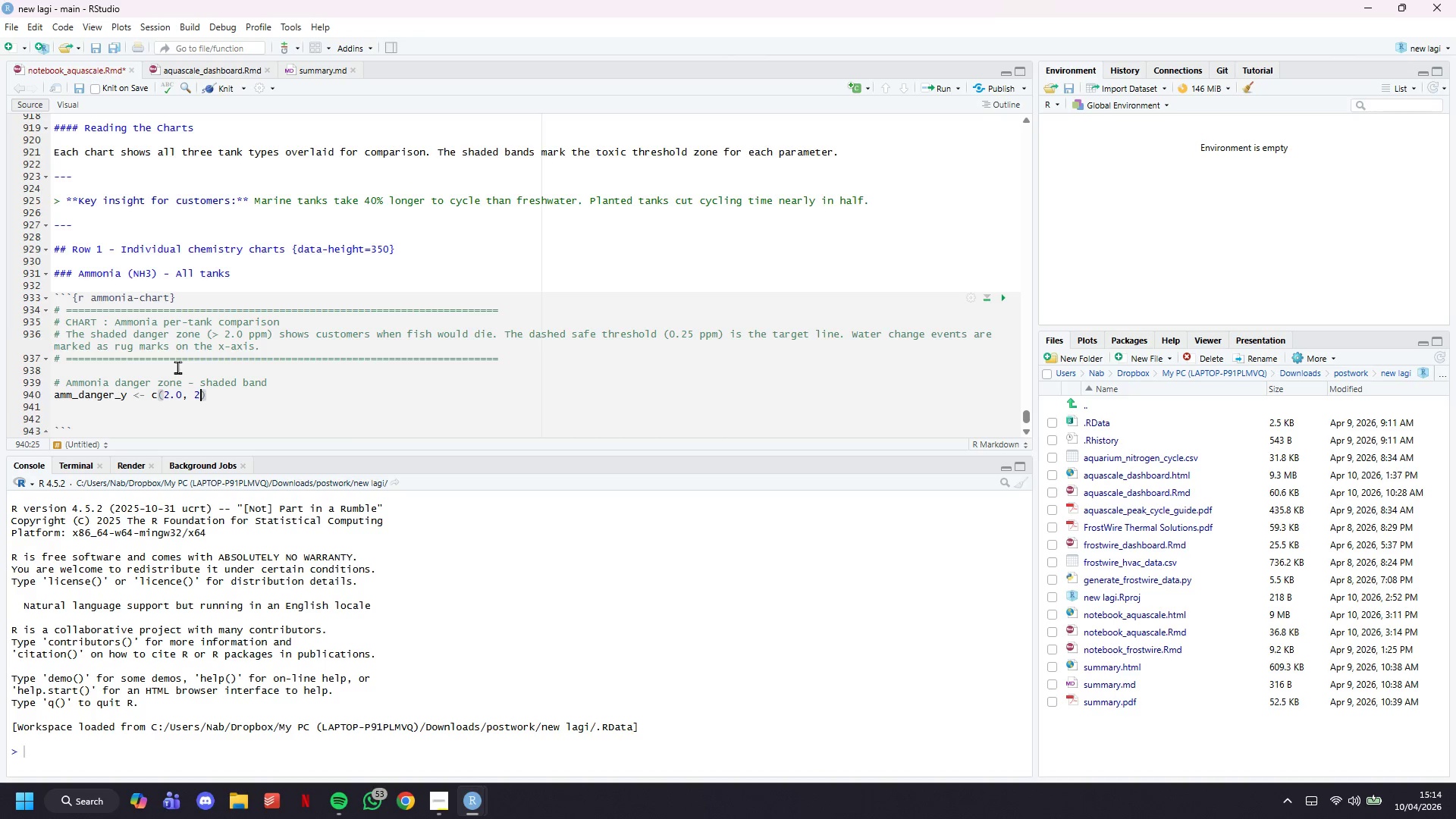 
key(Period)
 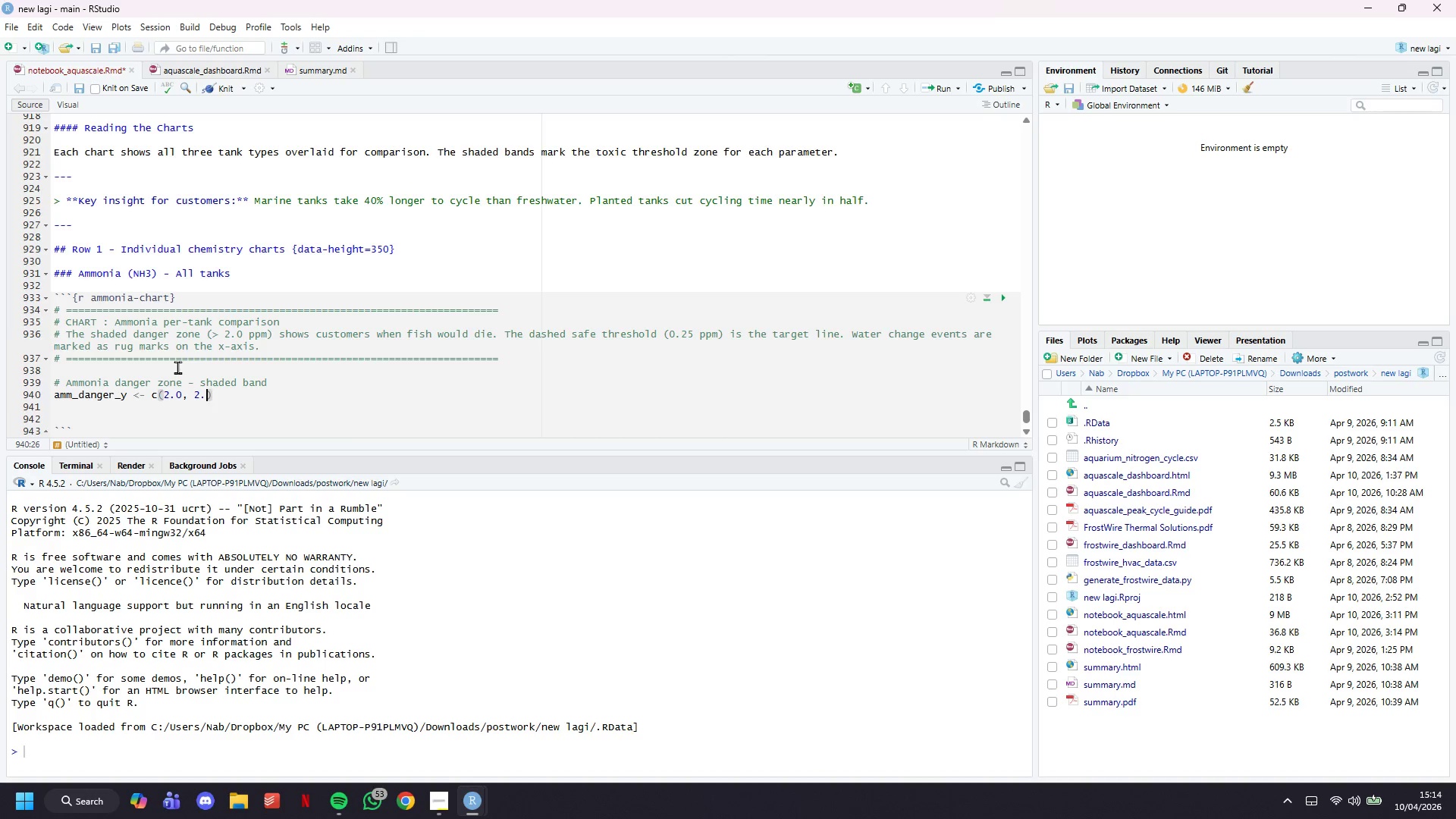 
key(9)
 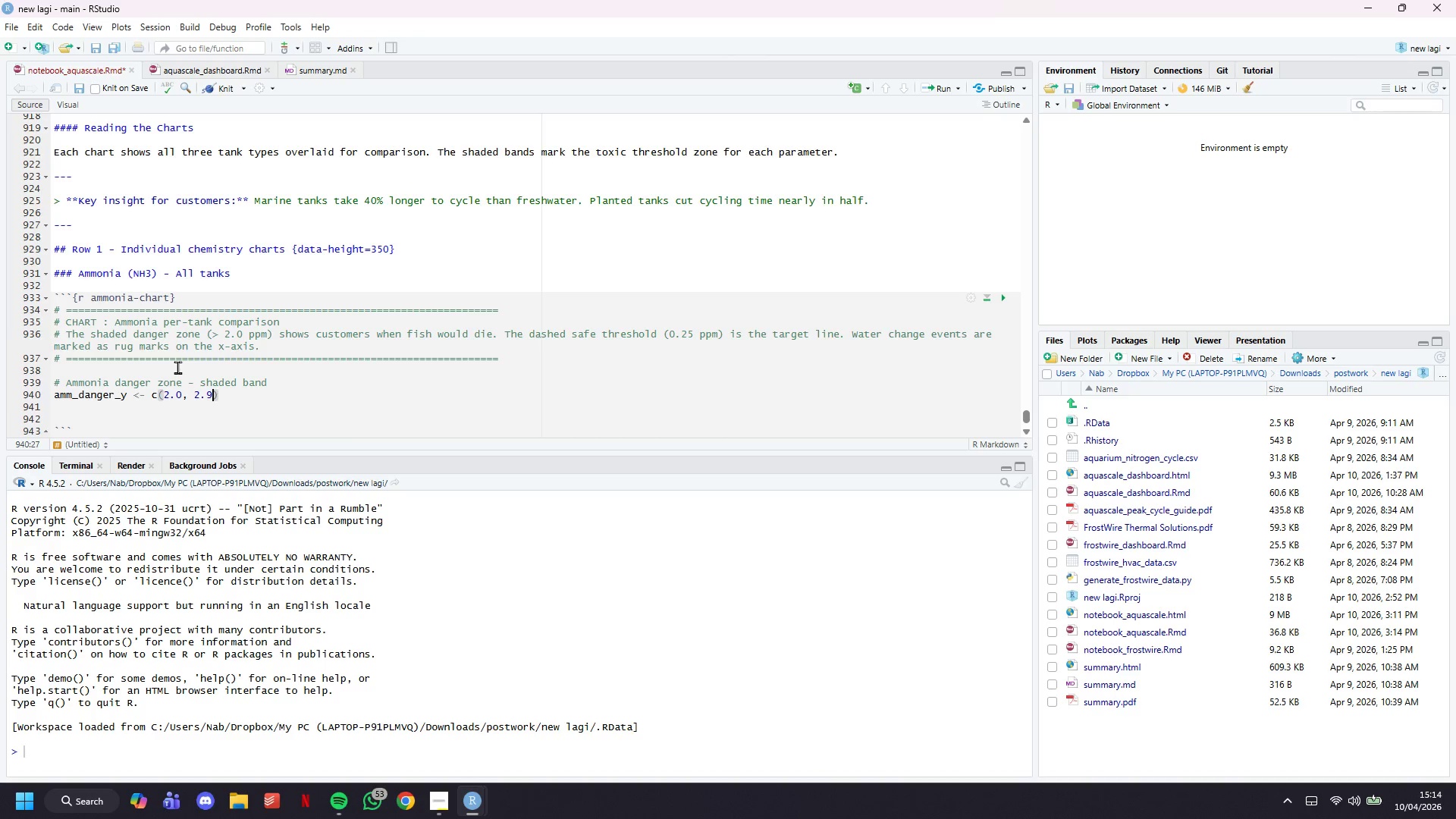 
key(Backspace)
 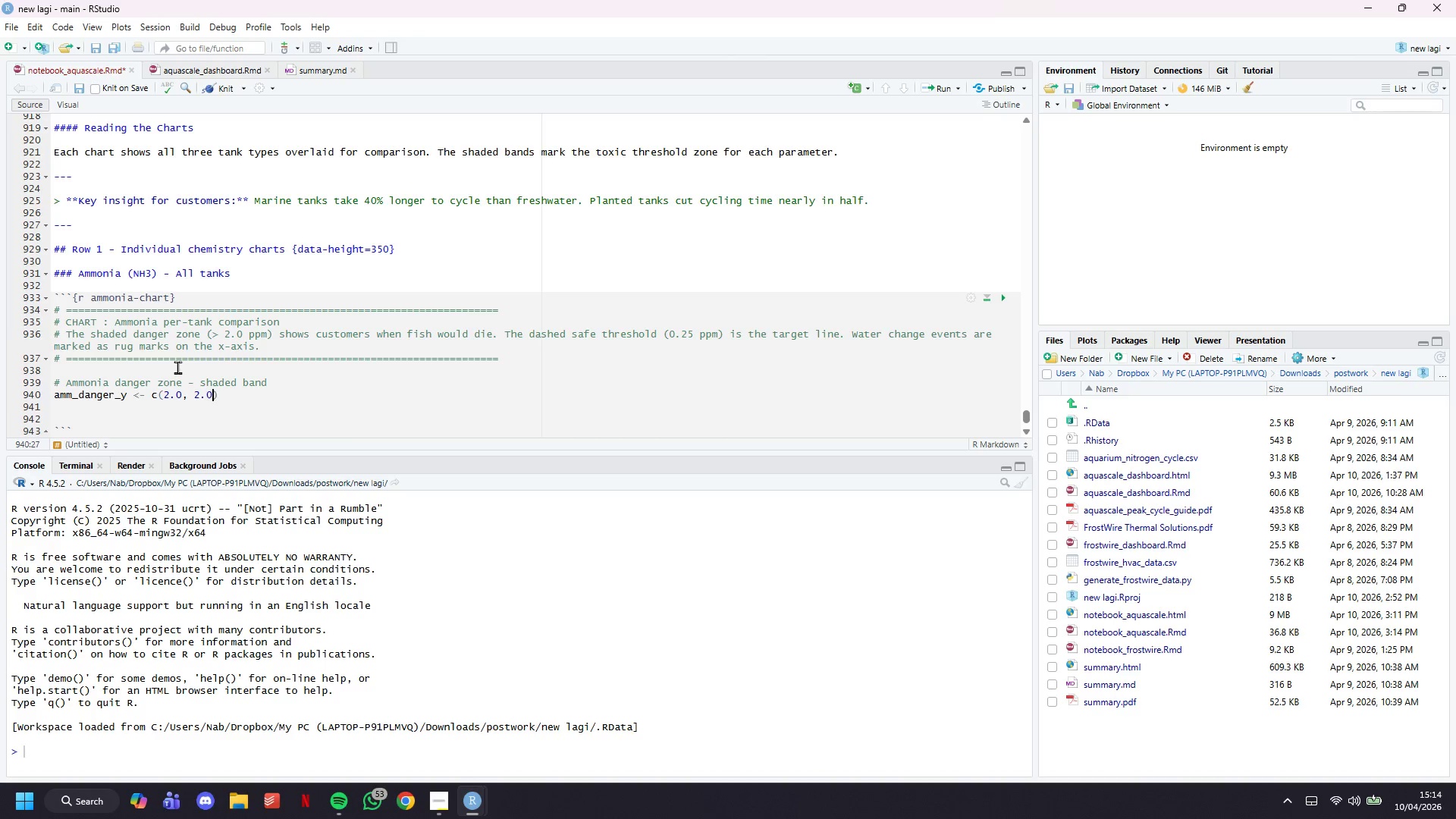 
key(0)
 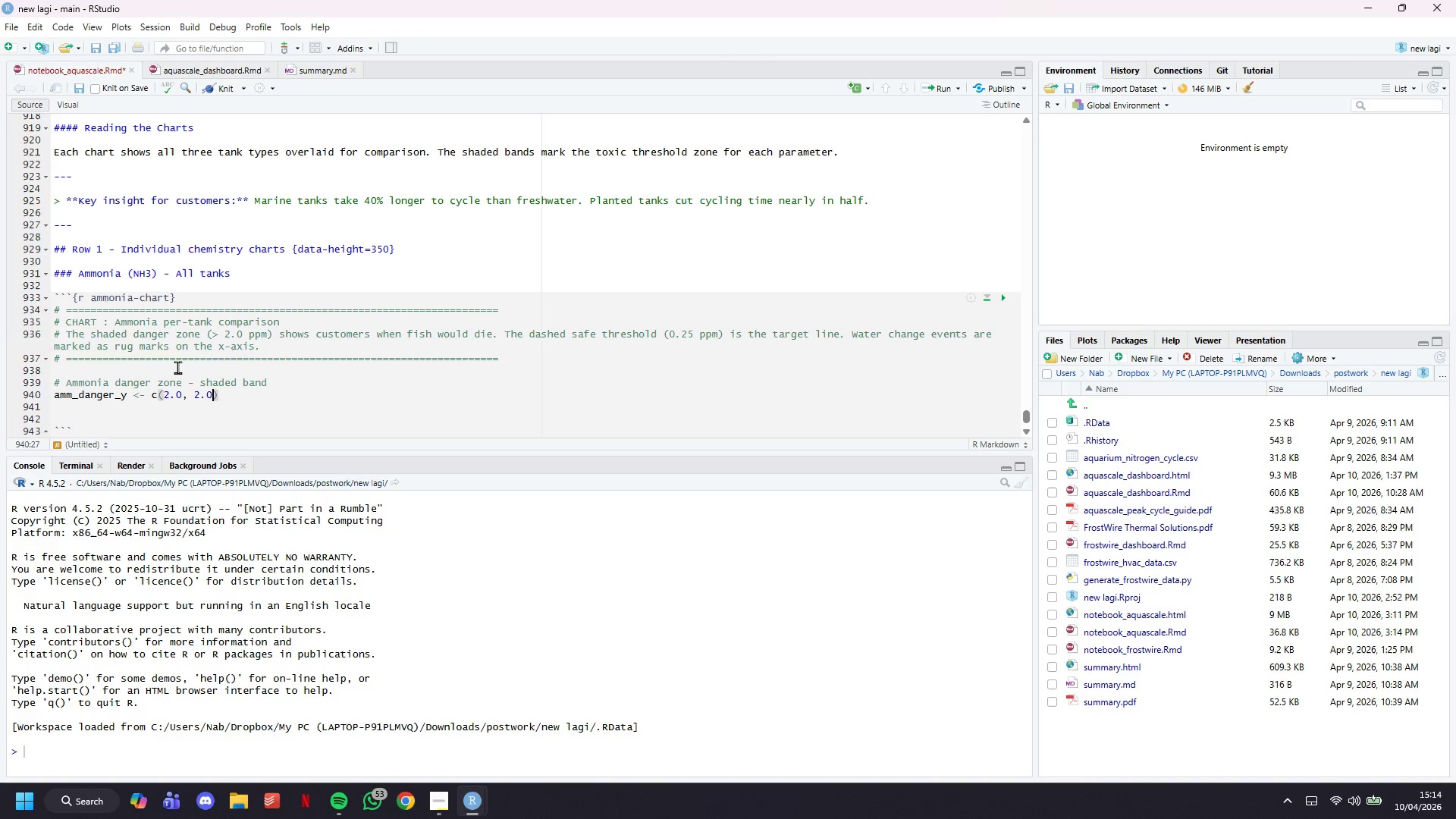 
key(Comma)
 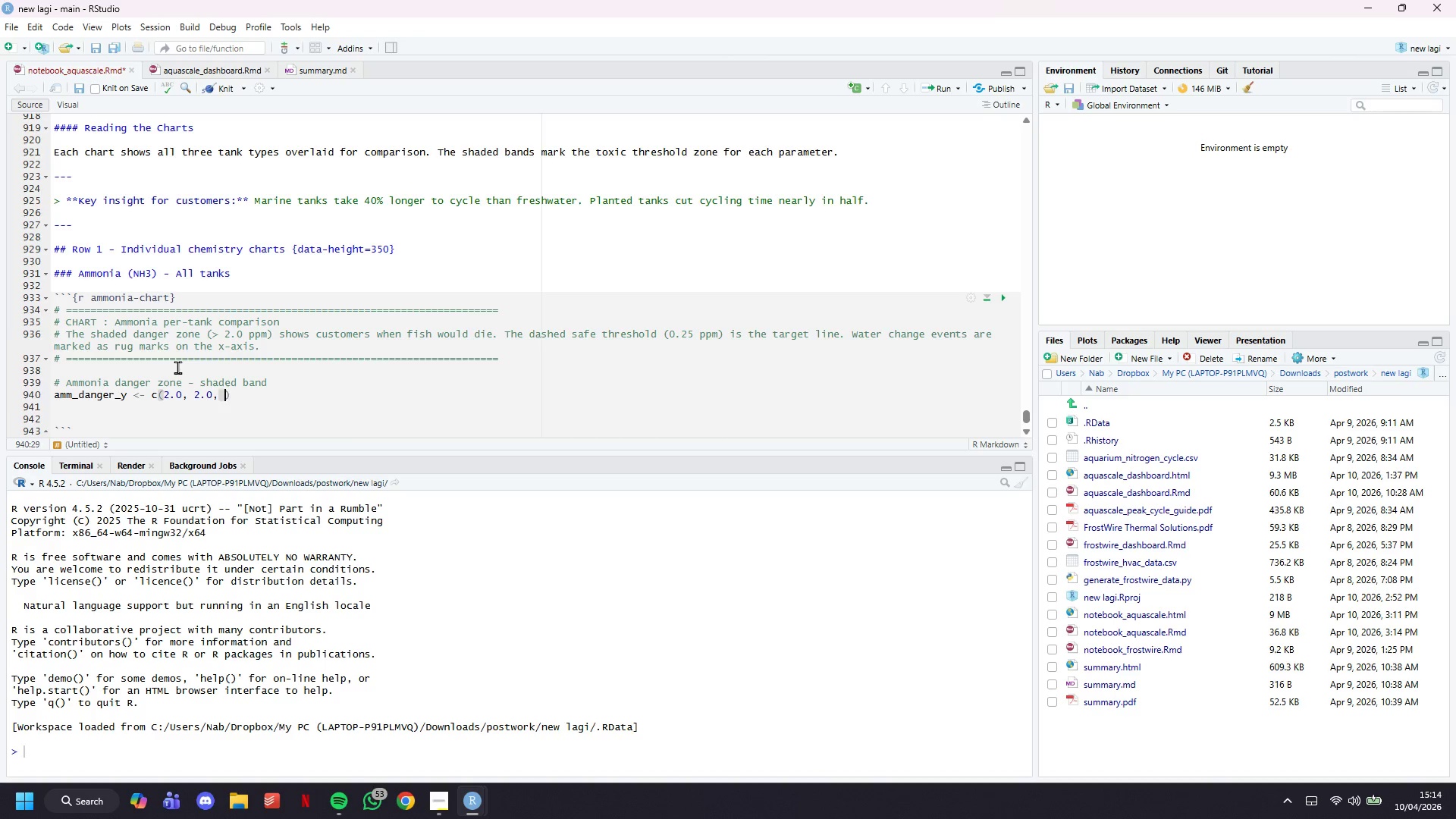 
key(Space)
 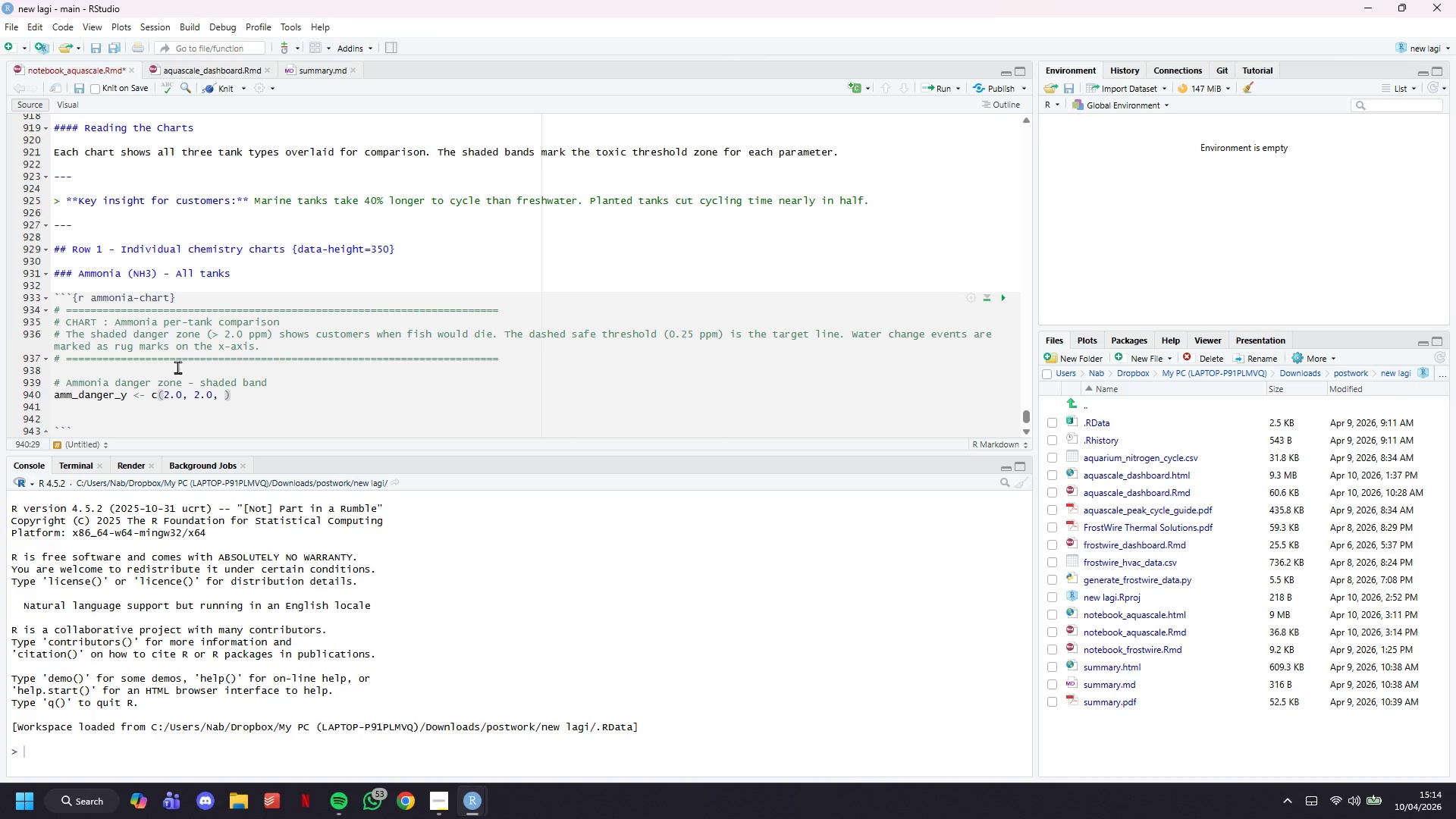 
type(12, 12)
 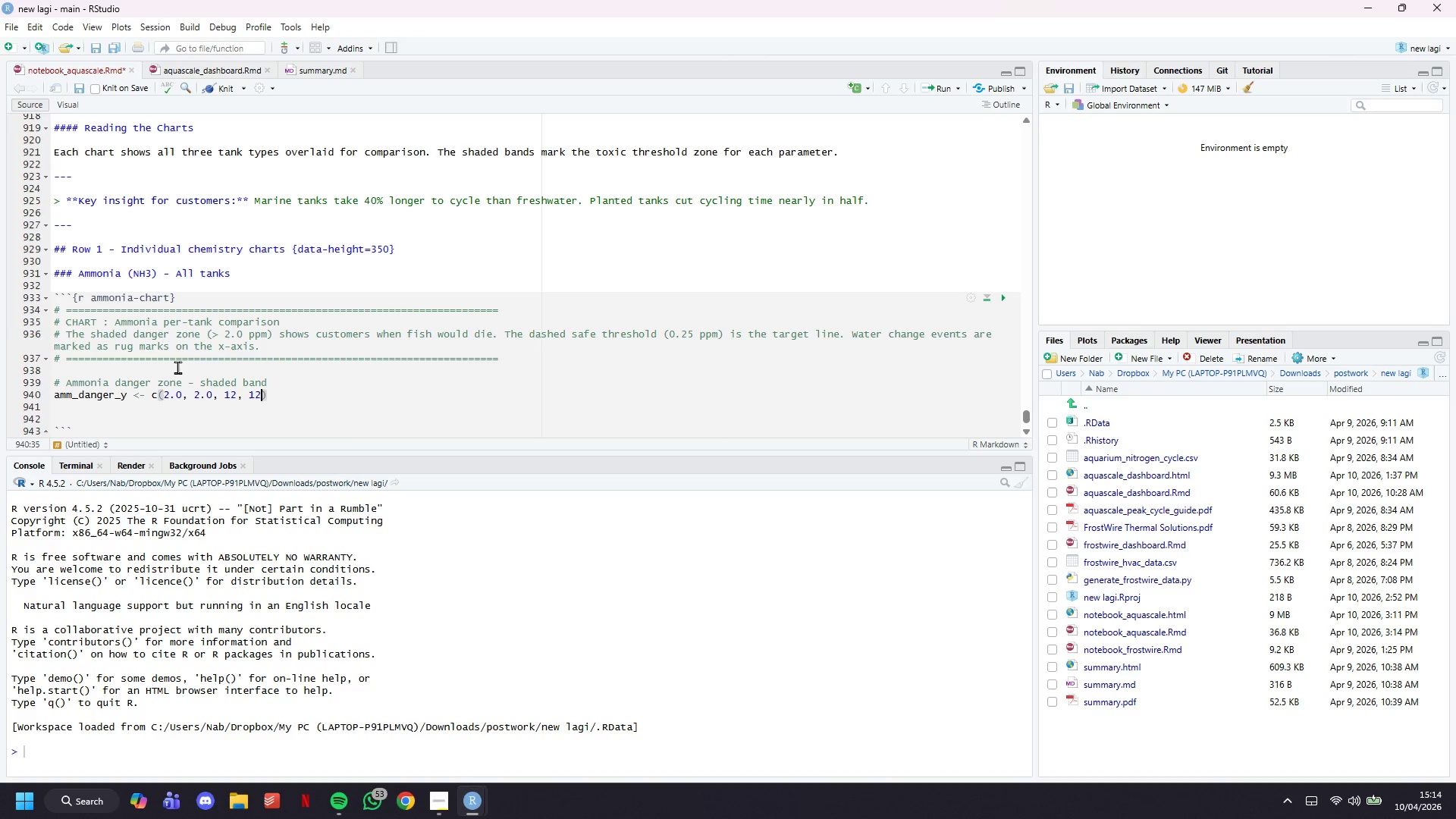 
key(ArrowRight)
 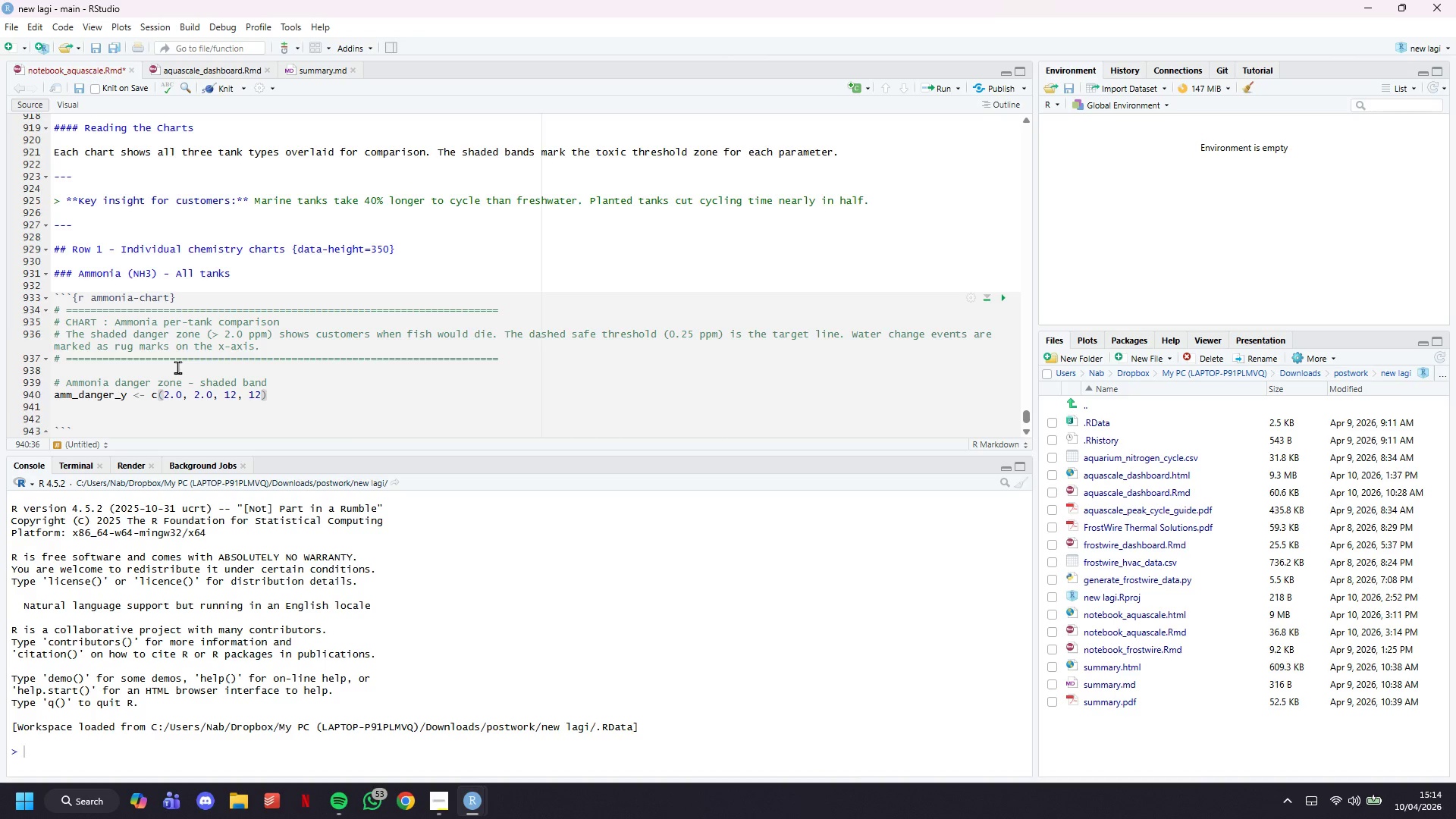 
key(Enter)
 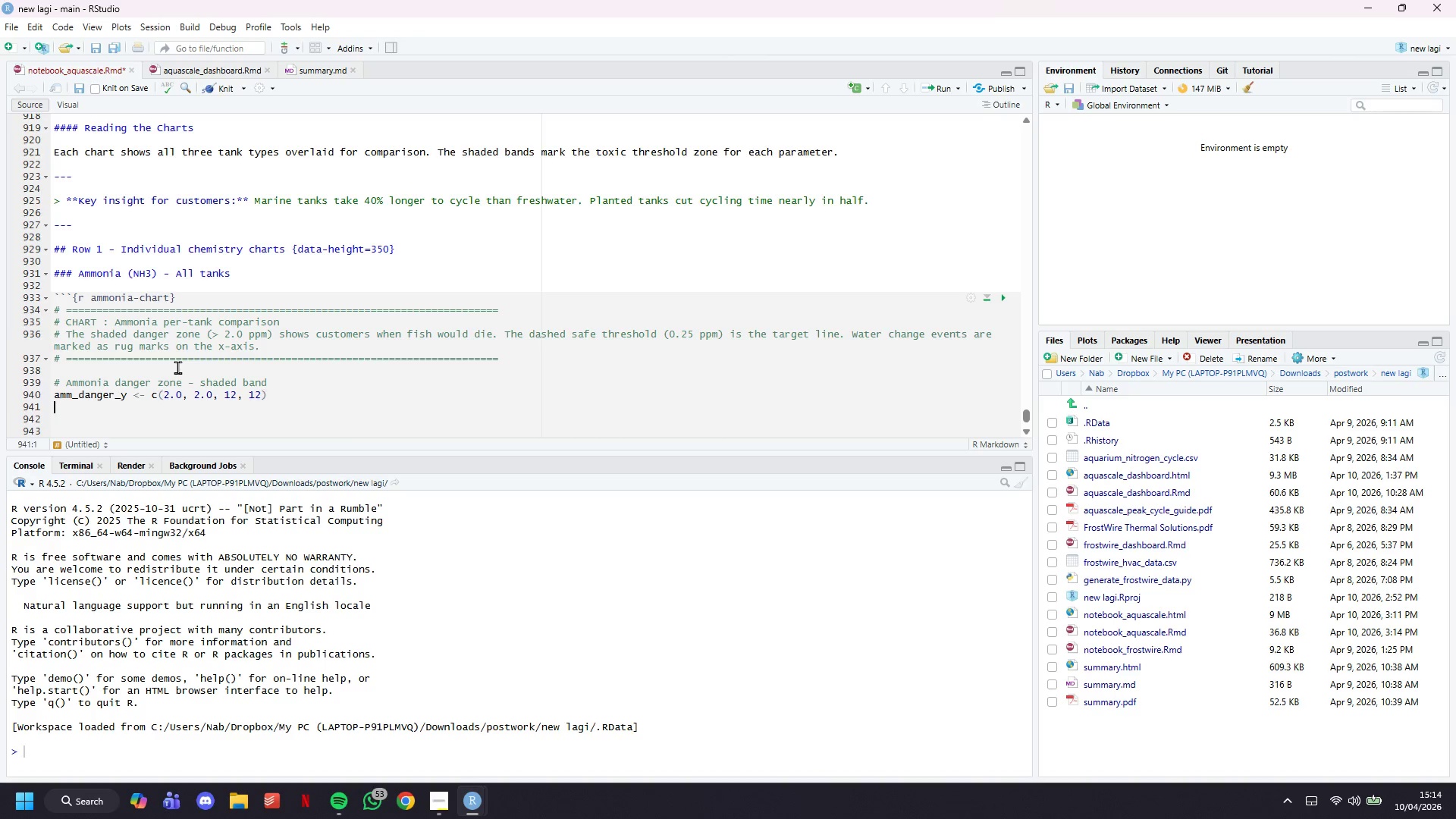 
key(Enter)
 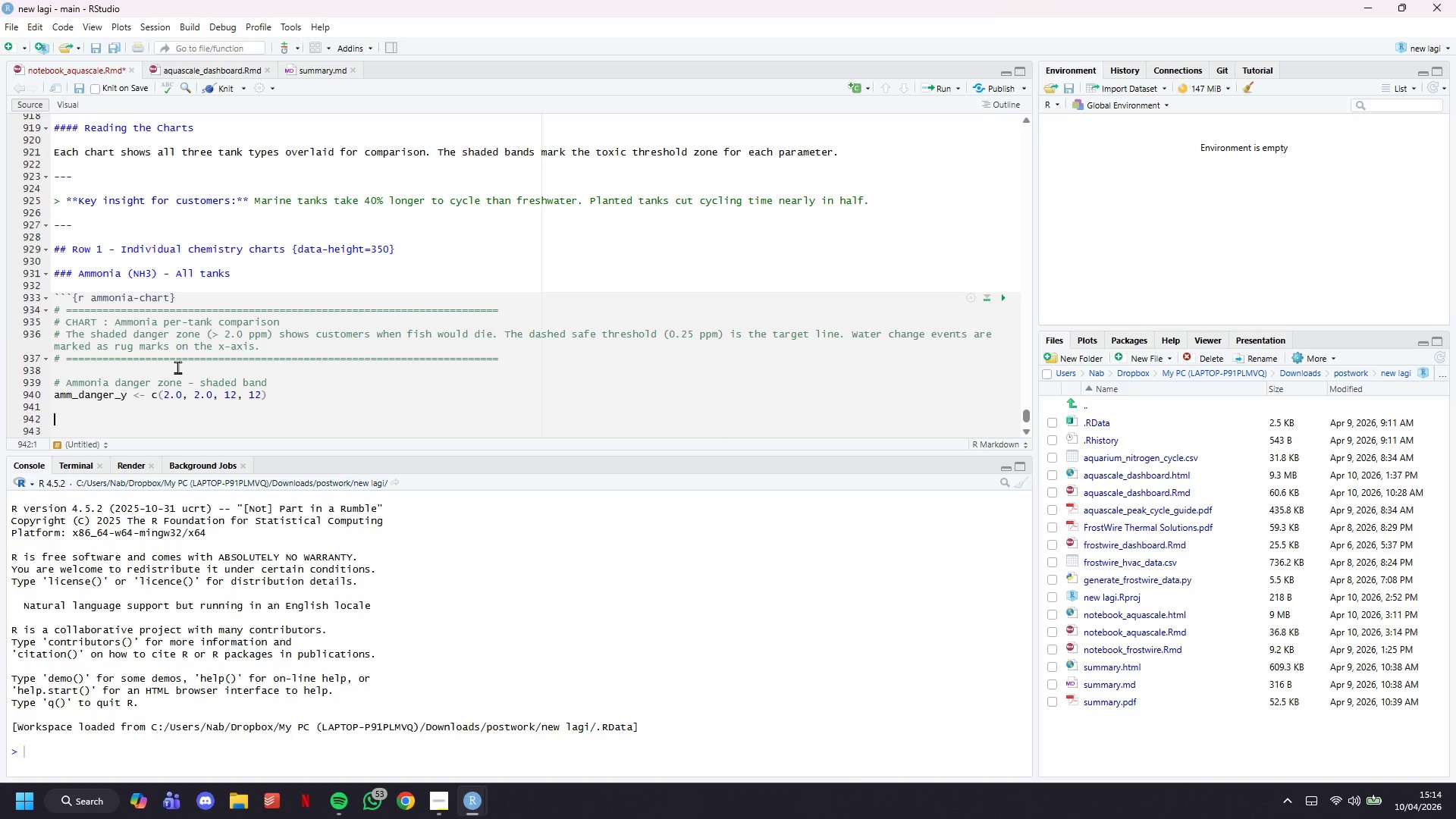 
type(p_amm <- plot)
 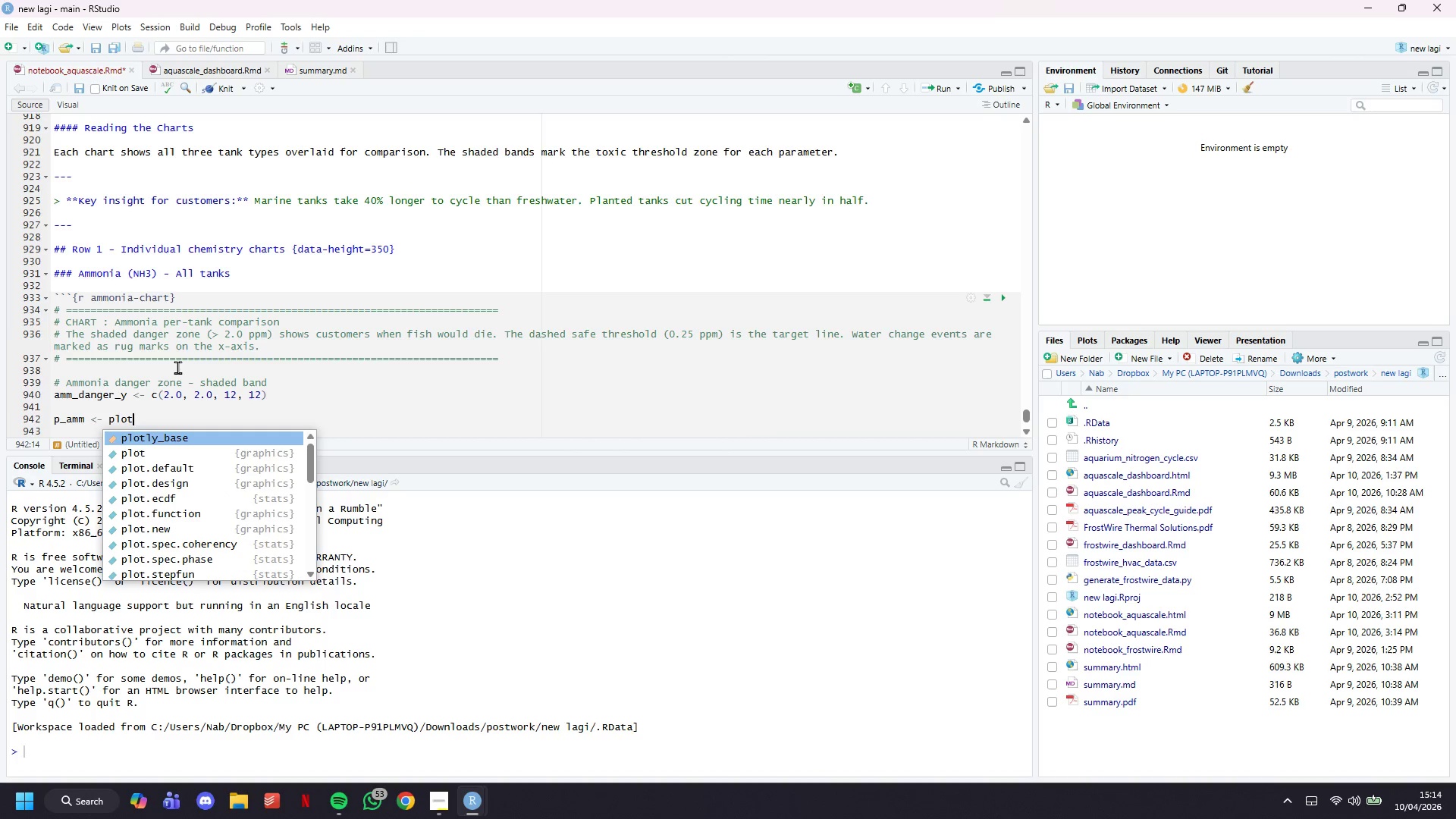 
wait(37.38)
 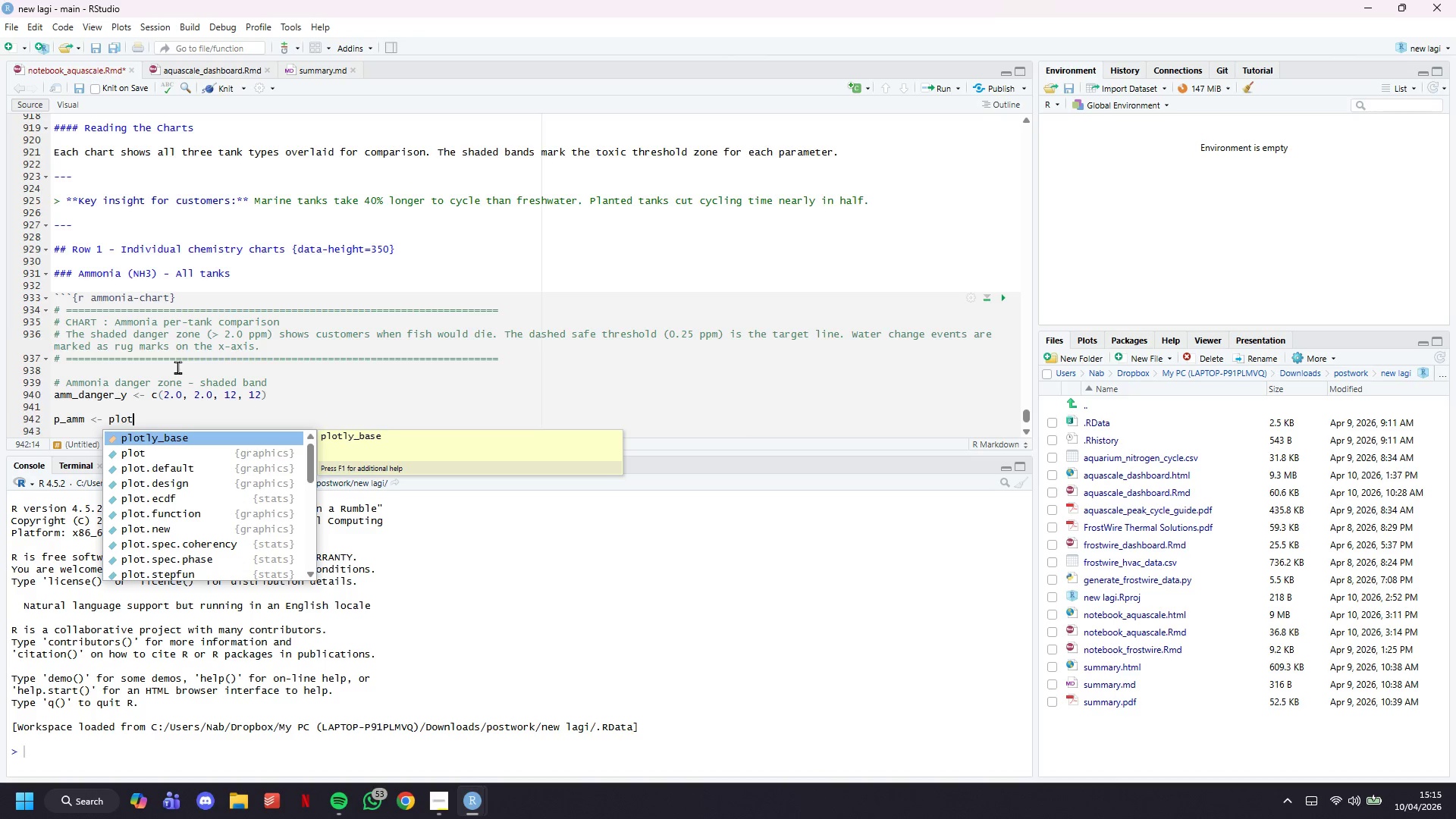 
type(_ly()
 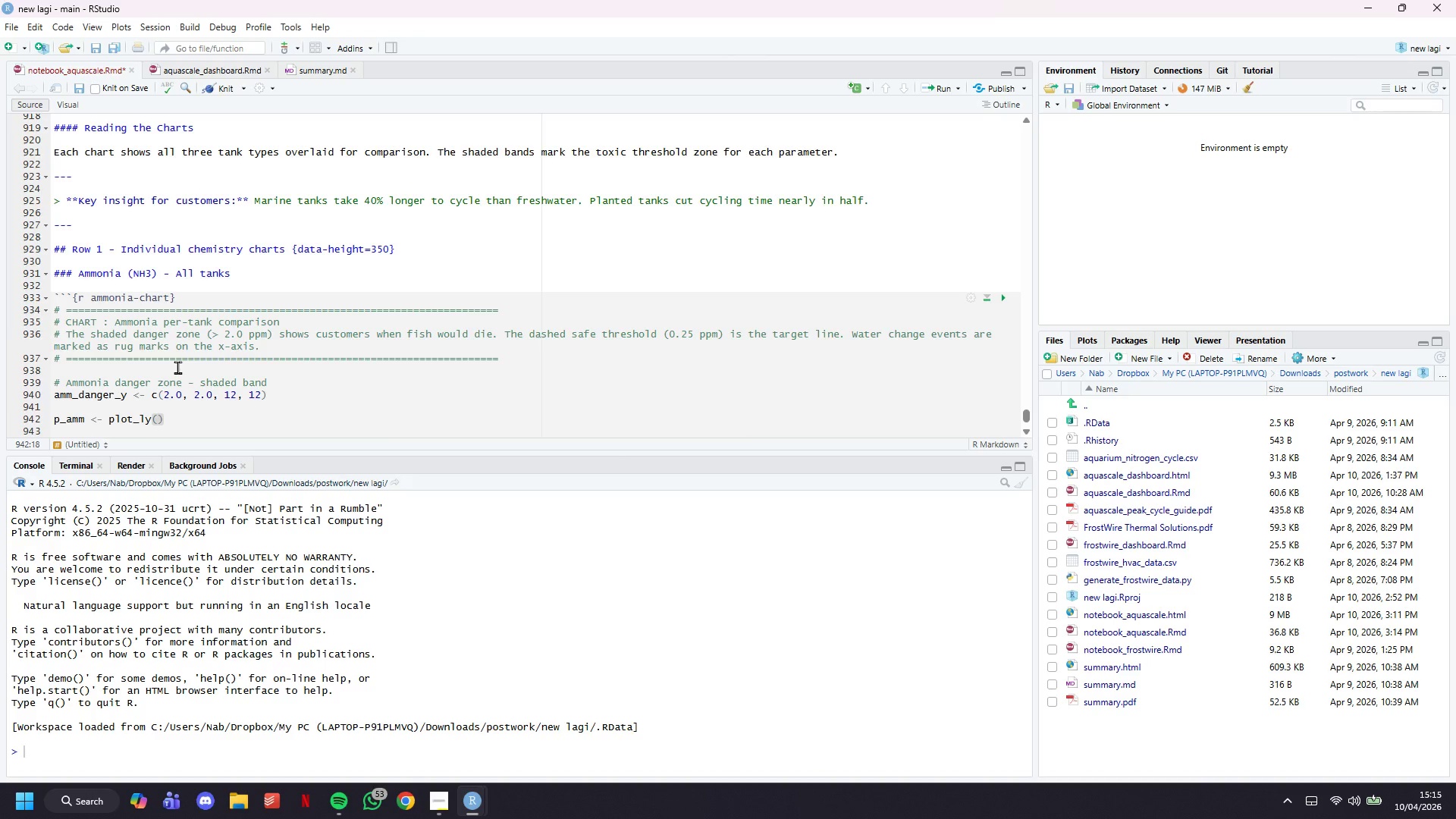 
key(ArrowRight)
 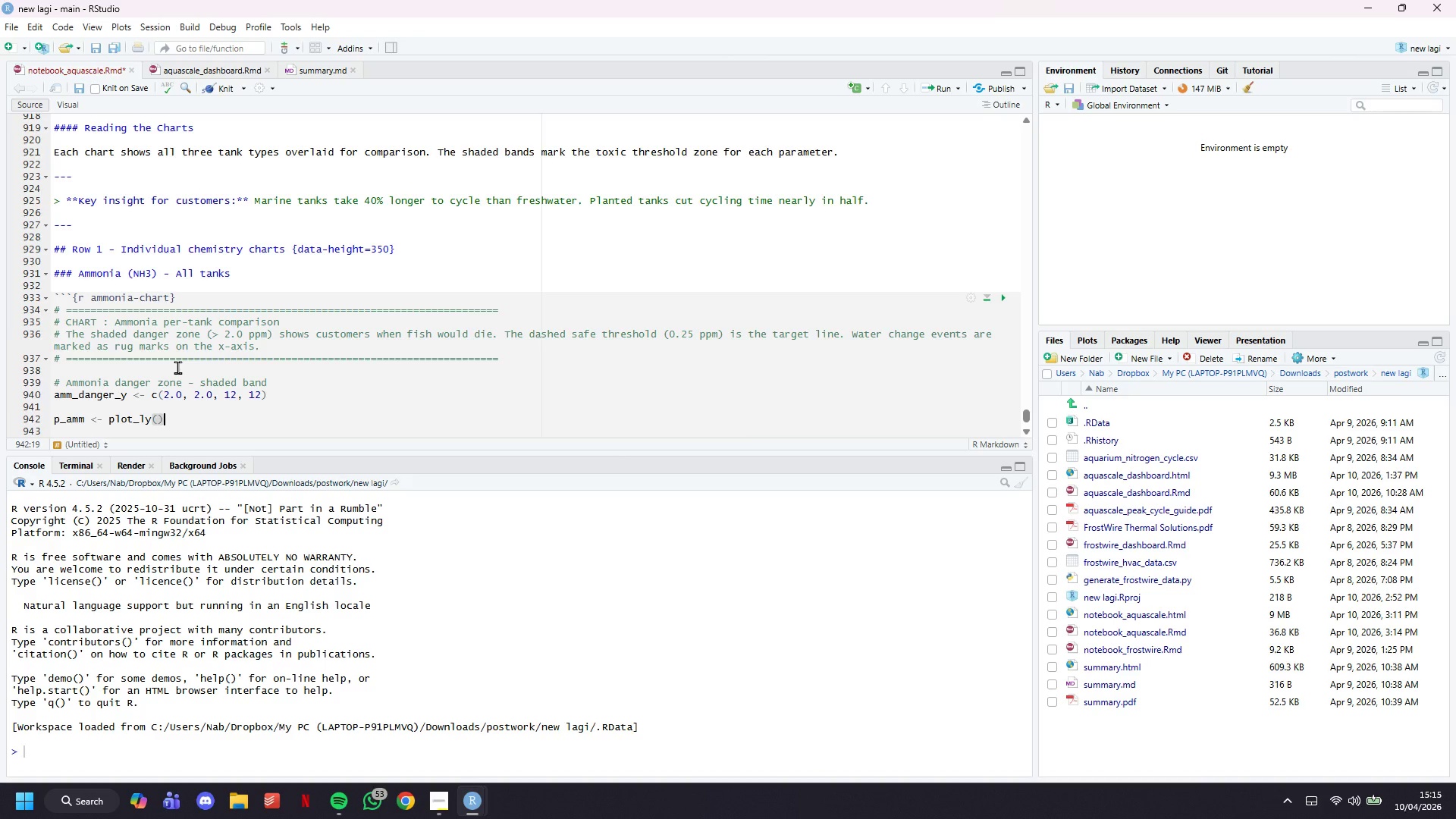 
key(Space)
 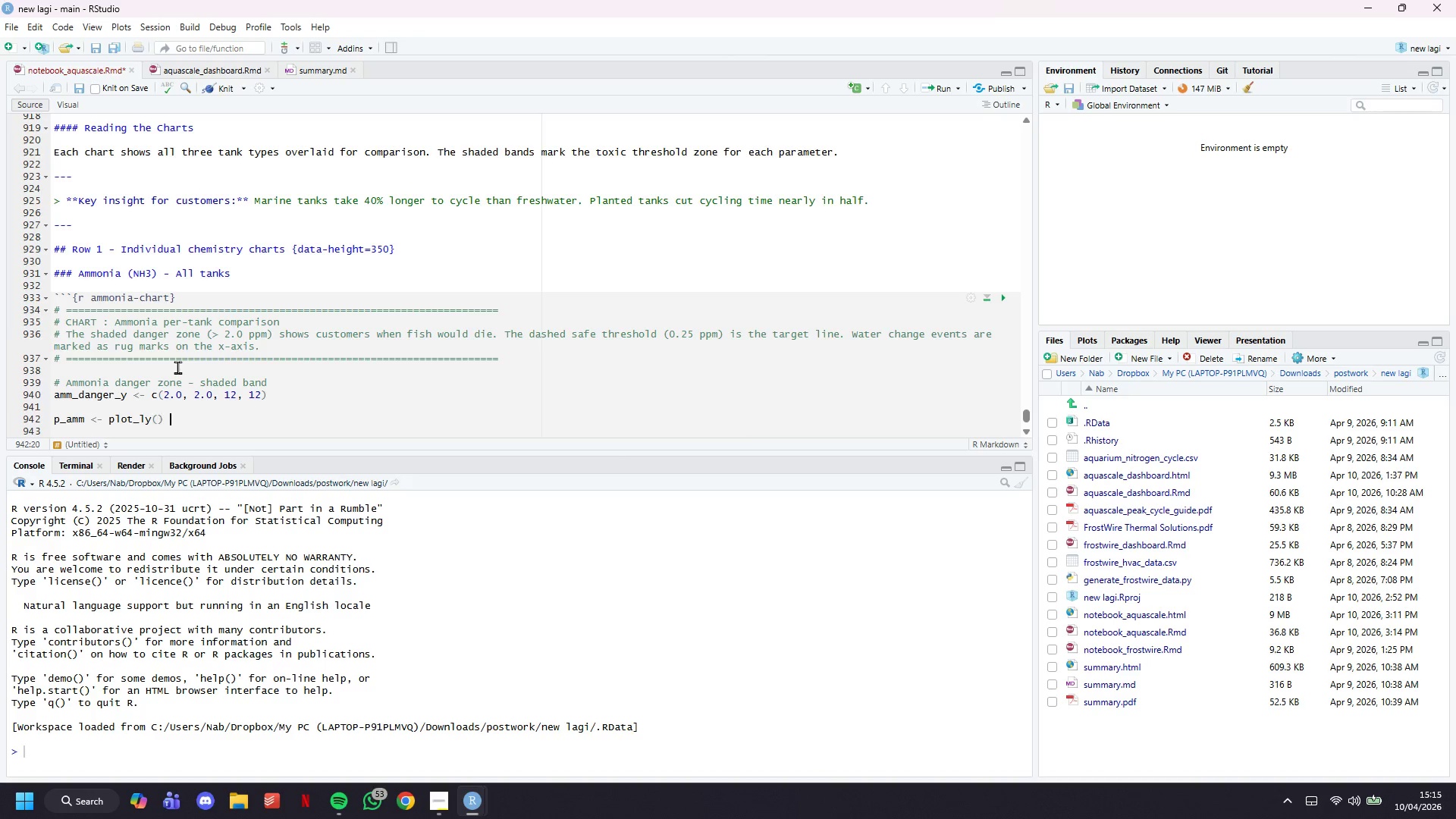 
key(Shift+5)
 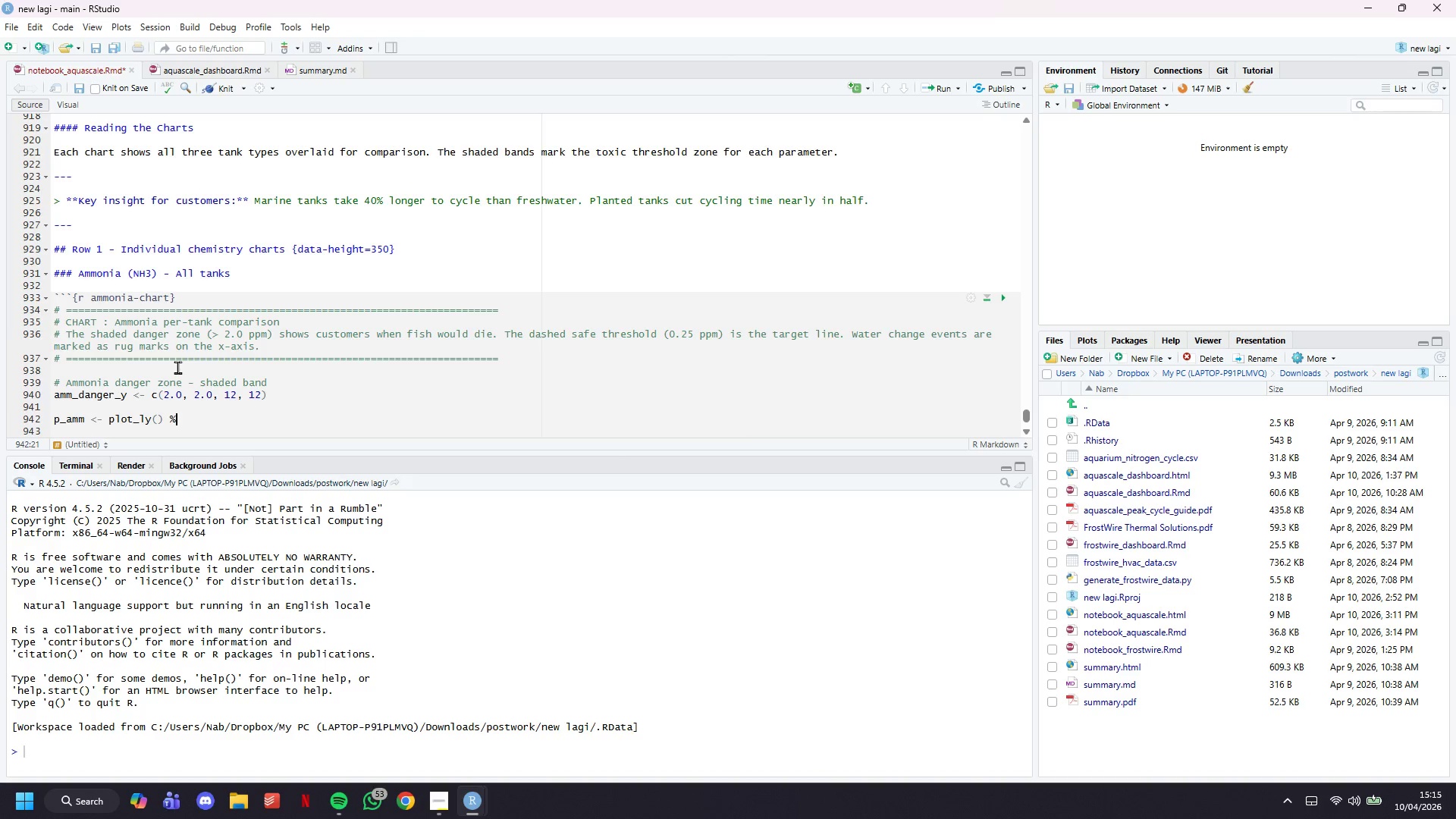 
key(Shift+Period)
 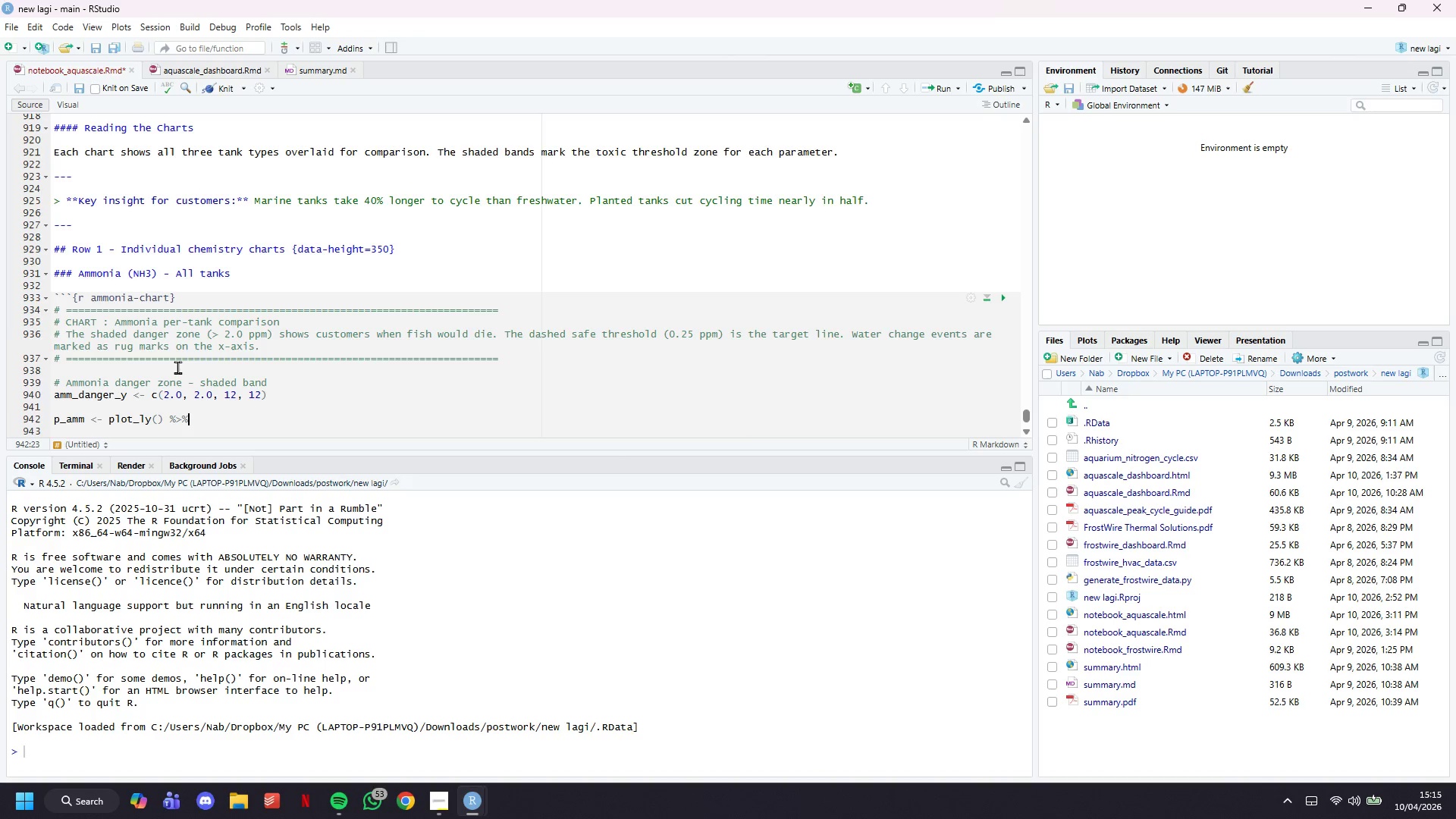 
key(Shift+5)
 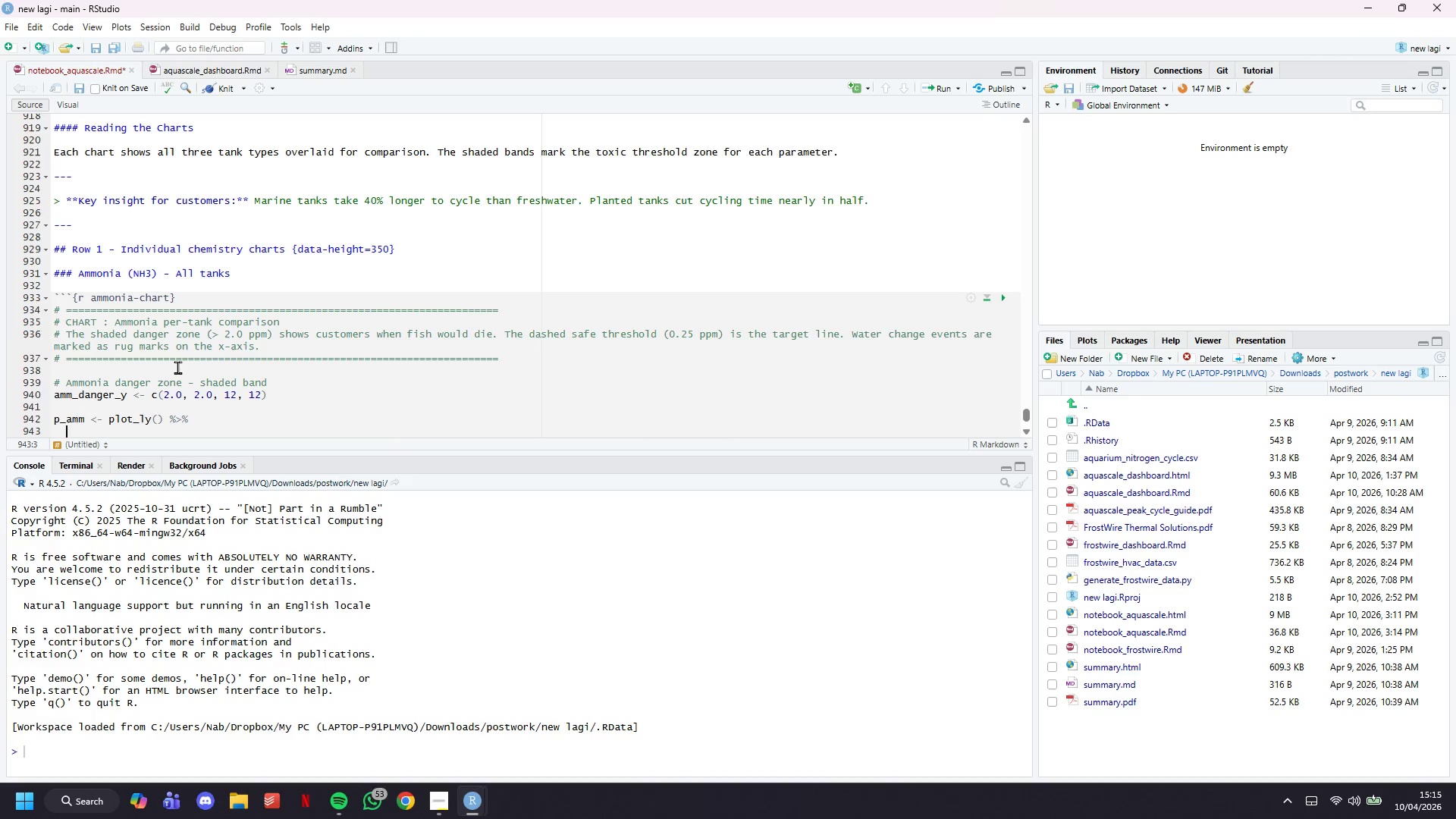 
key(Enter)
 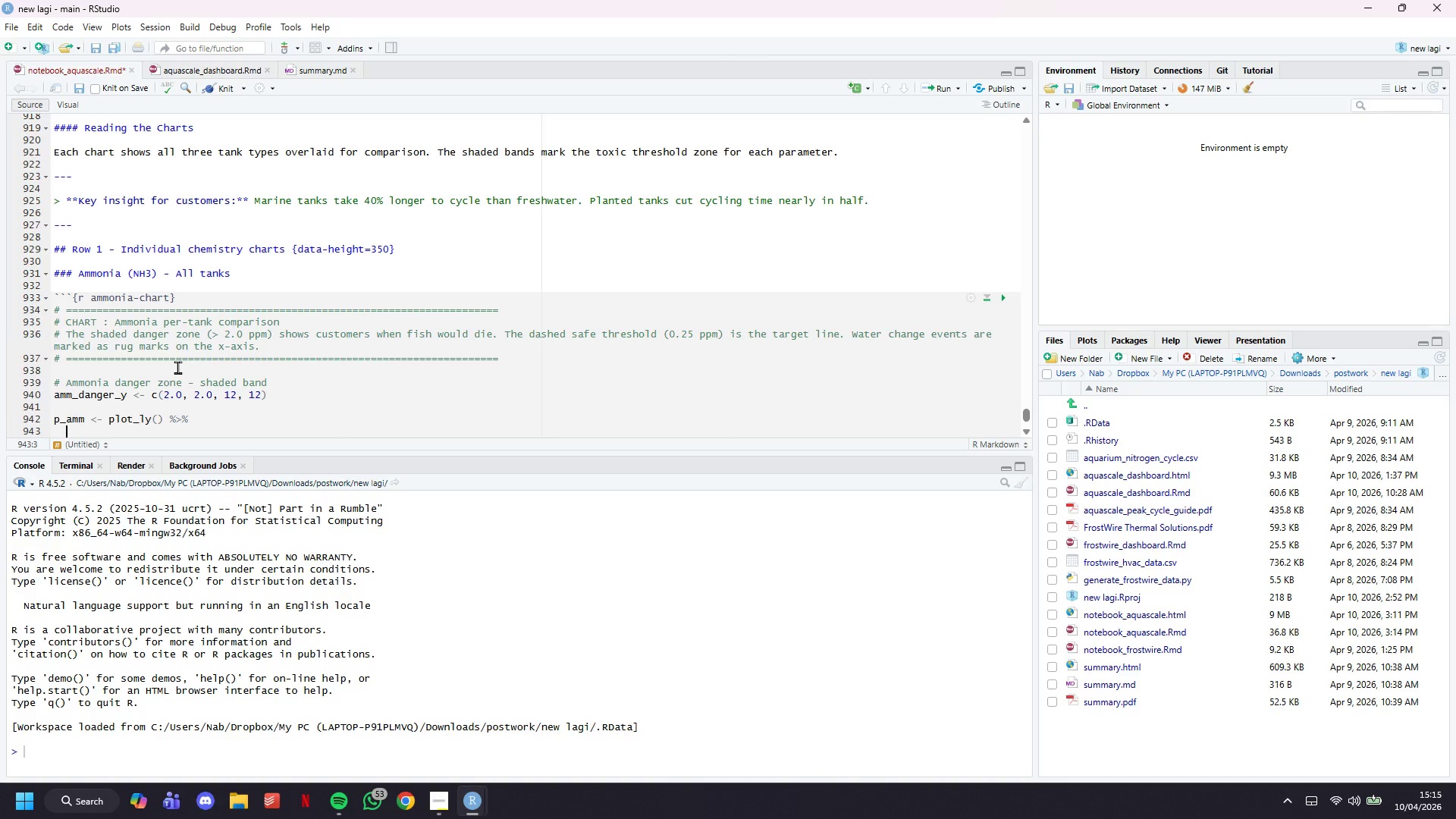 
key(Tab)
 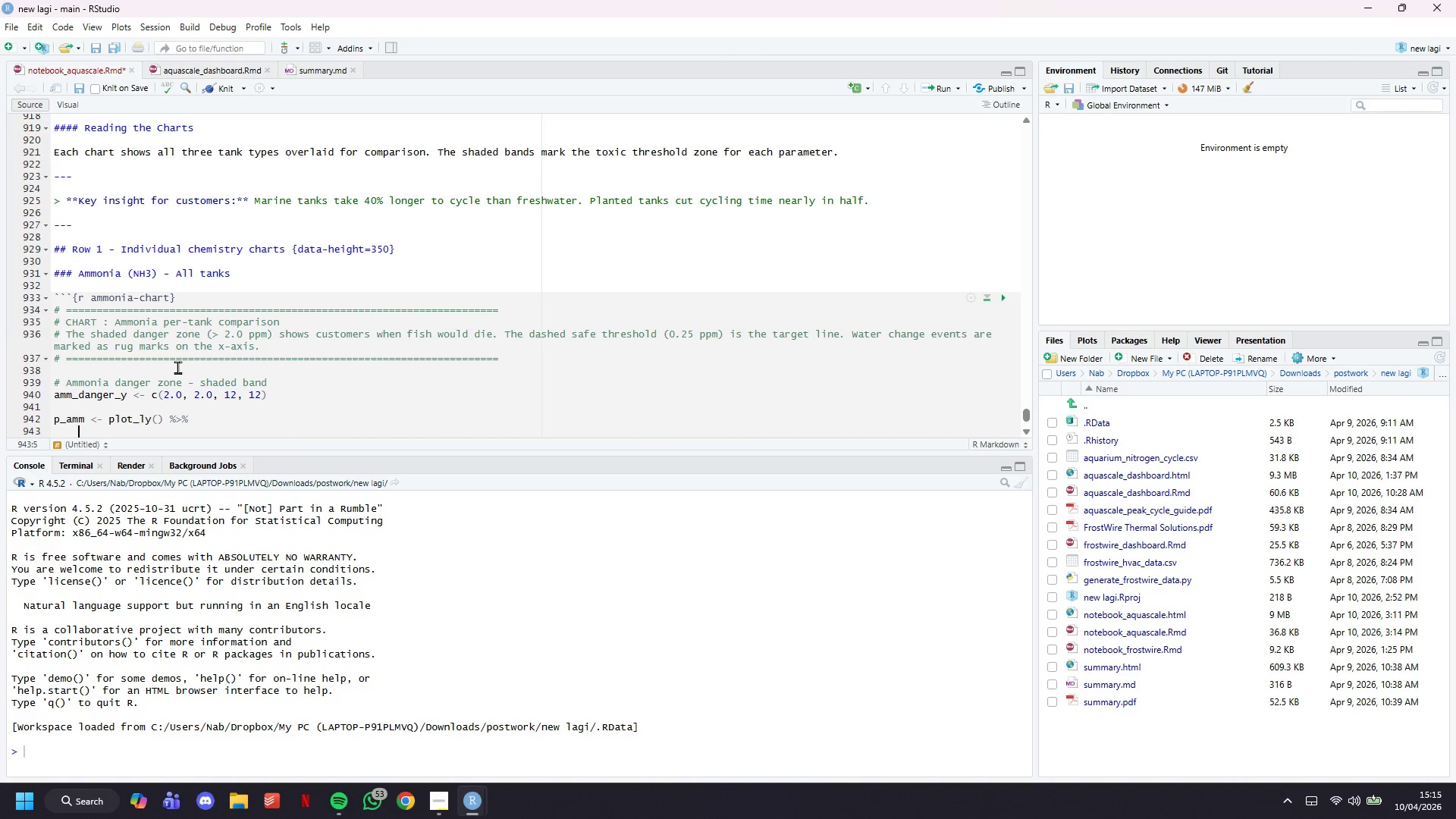 
key(Backspace)
 